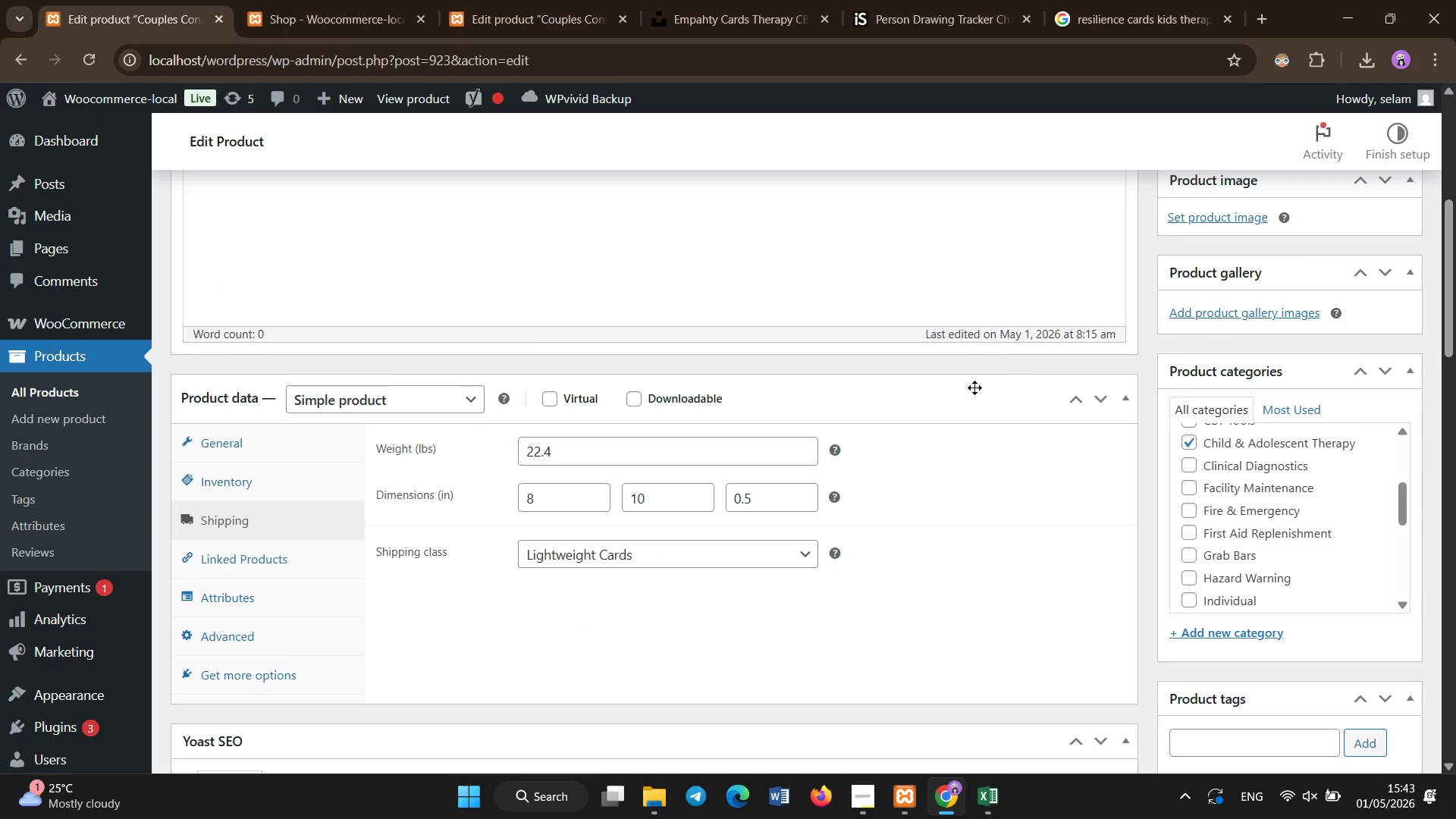 
scroll: coordinate [1023, 358], scroll_direction: none, amount: 0.0
 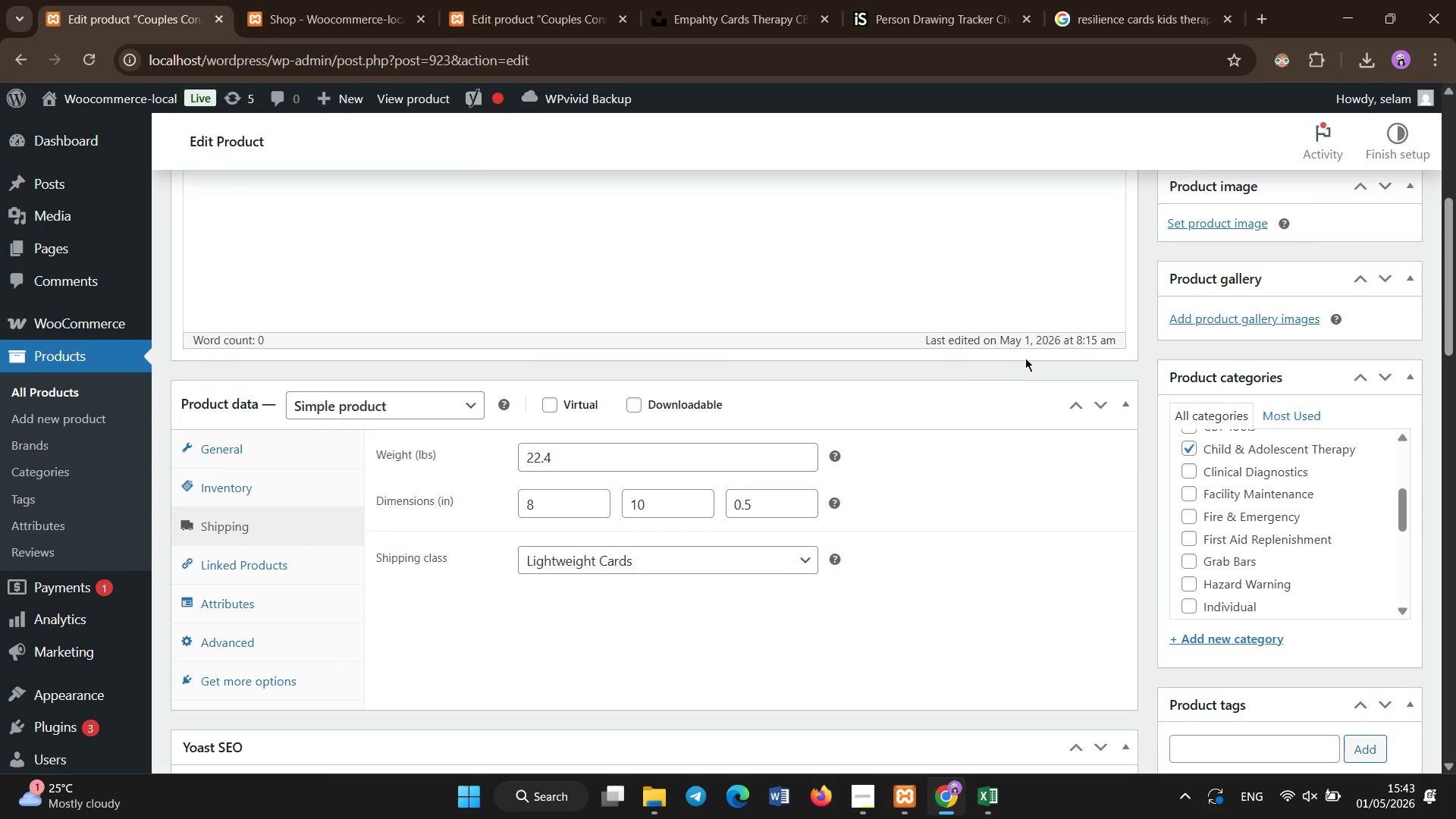 
scroll: coordinate [1123, 319], scroll_direction: up, amount: 3.0
 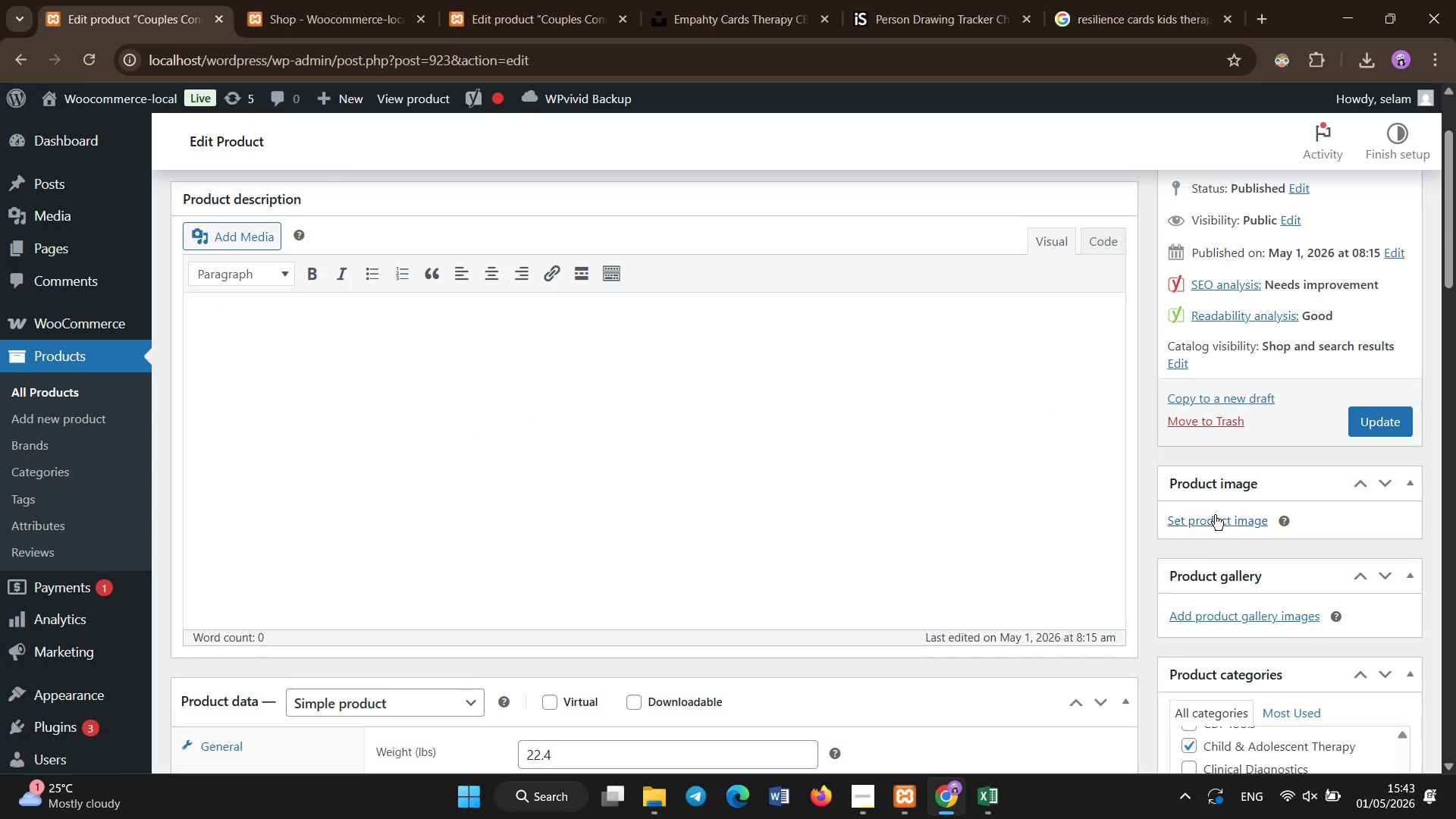 
left_click([1215, 515])
 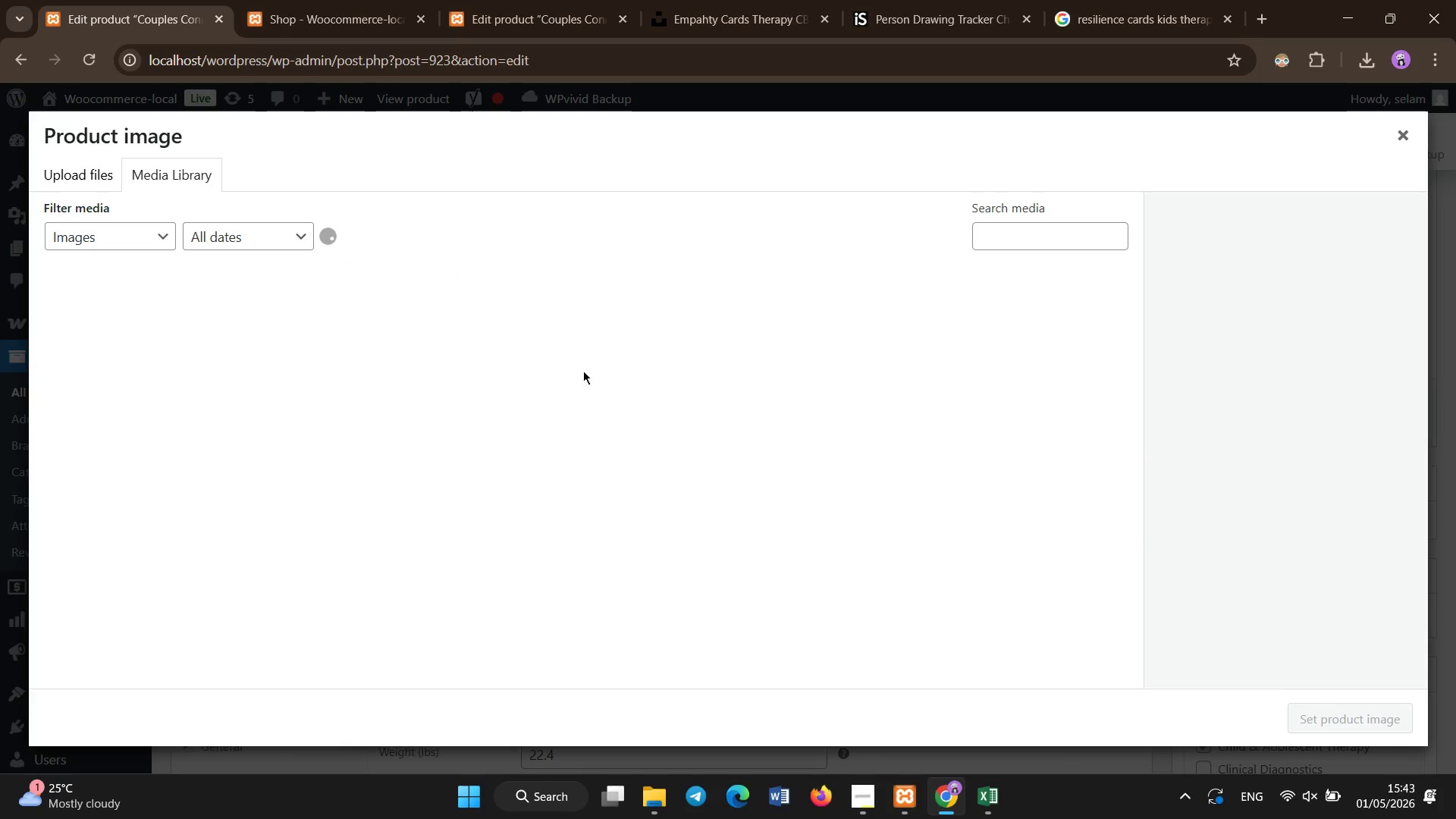 
mouse_move([258, 249])
 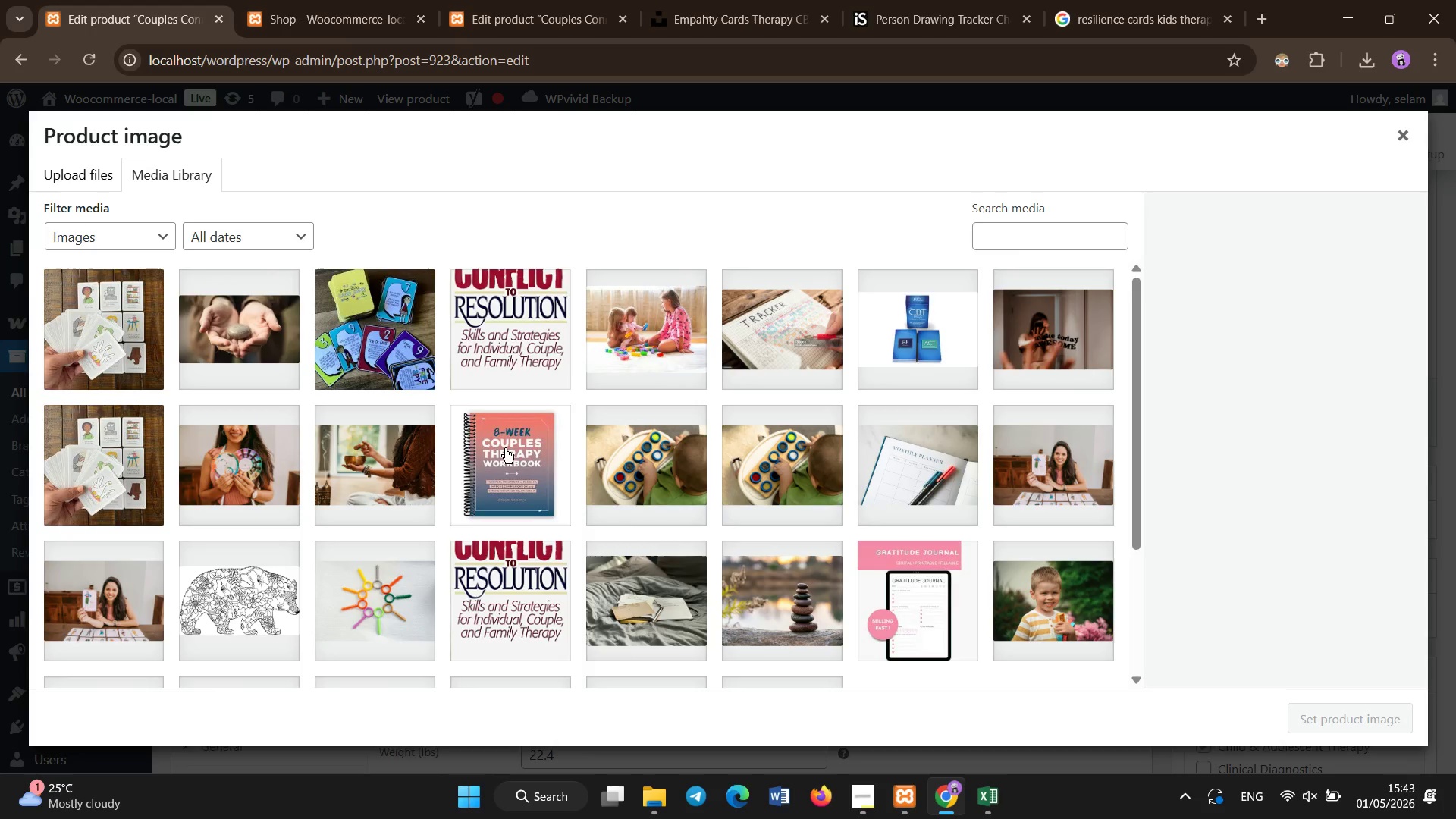 
left_click([505, 448])
 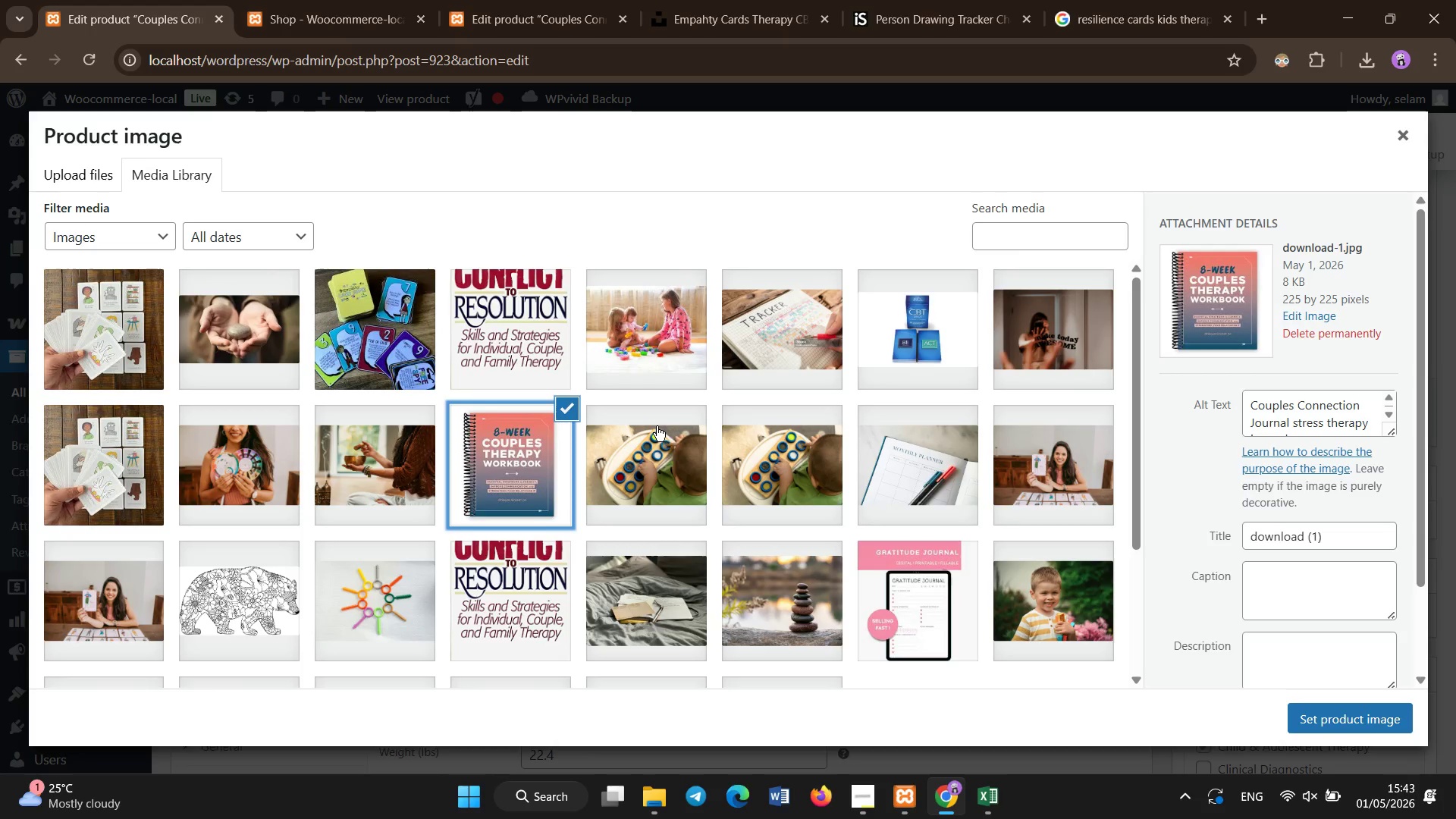 
mouse_move([864, 447])
 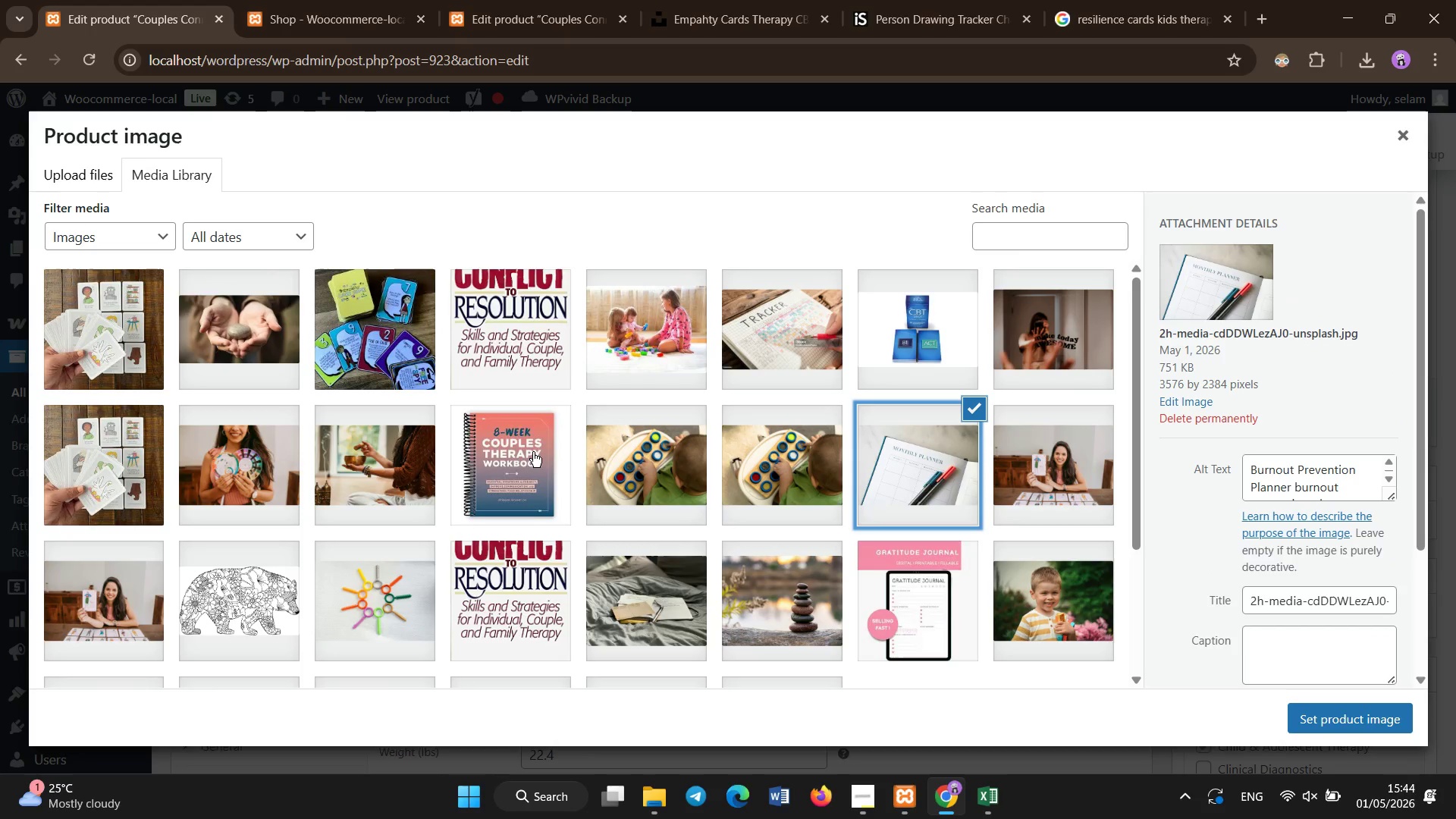 
left_click([533, 452])
 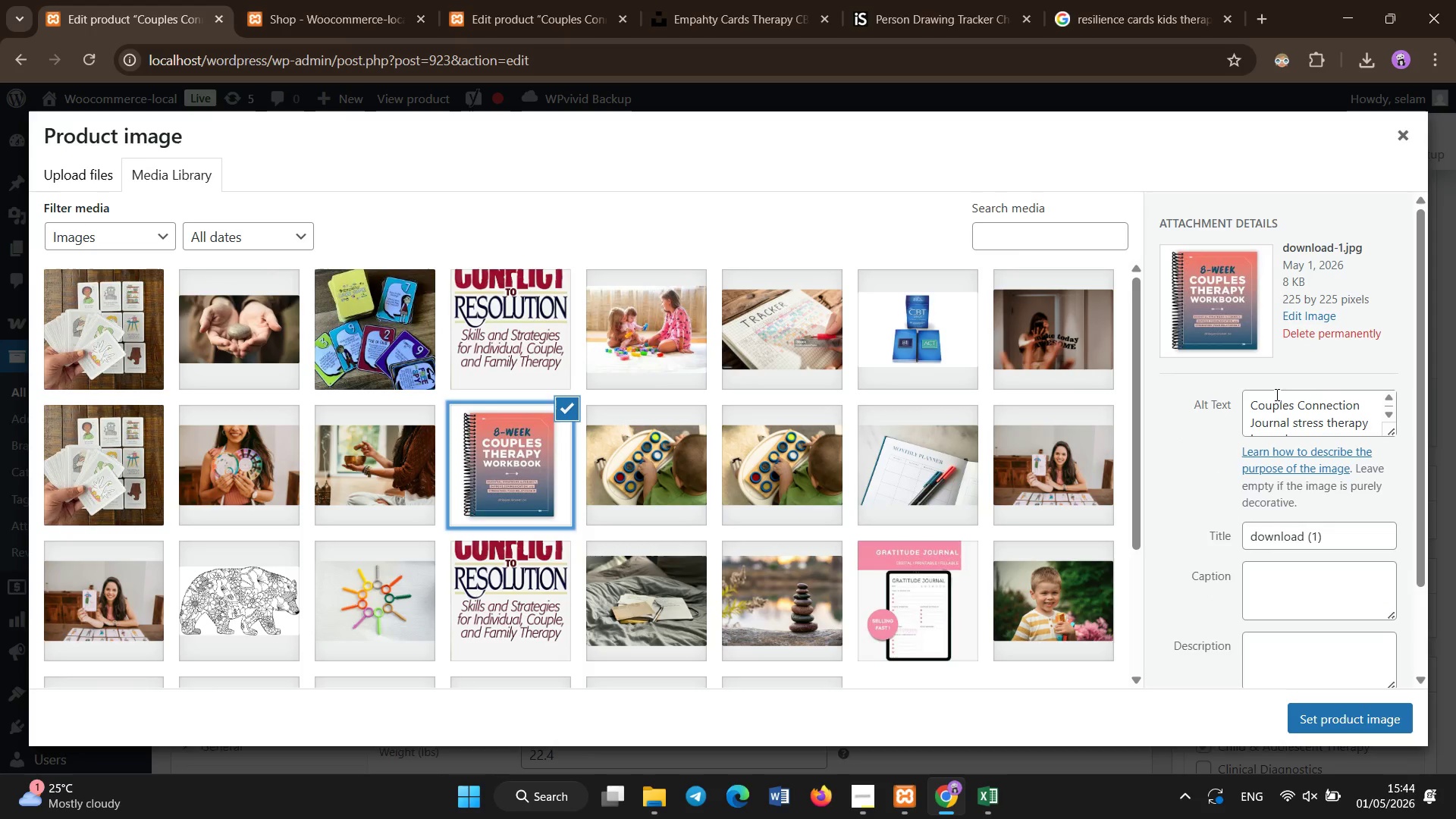 
left_click([1327, 406])
 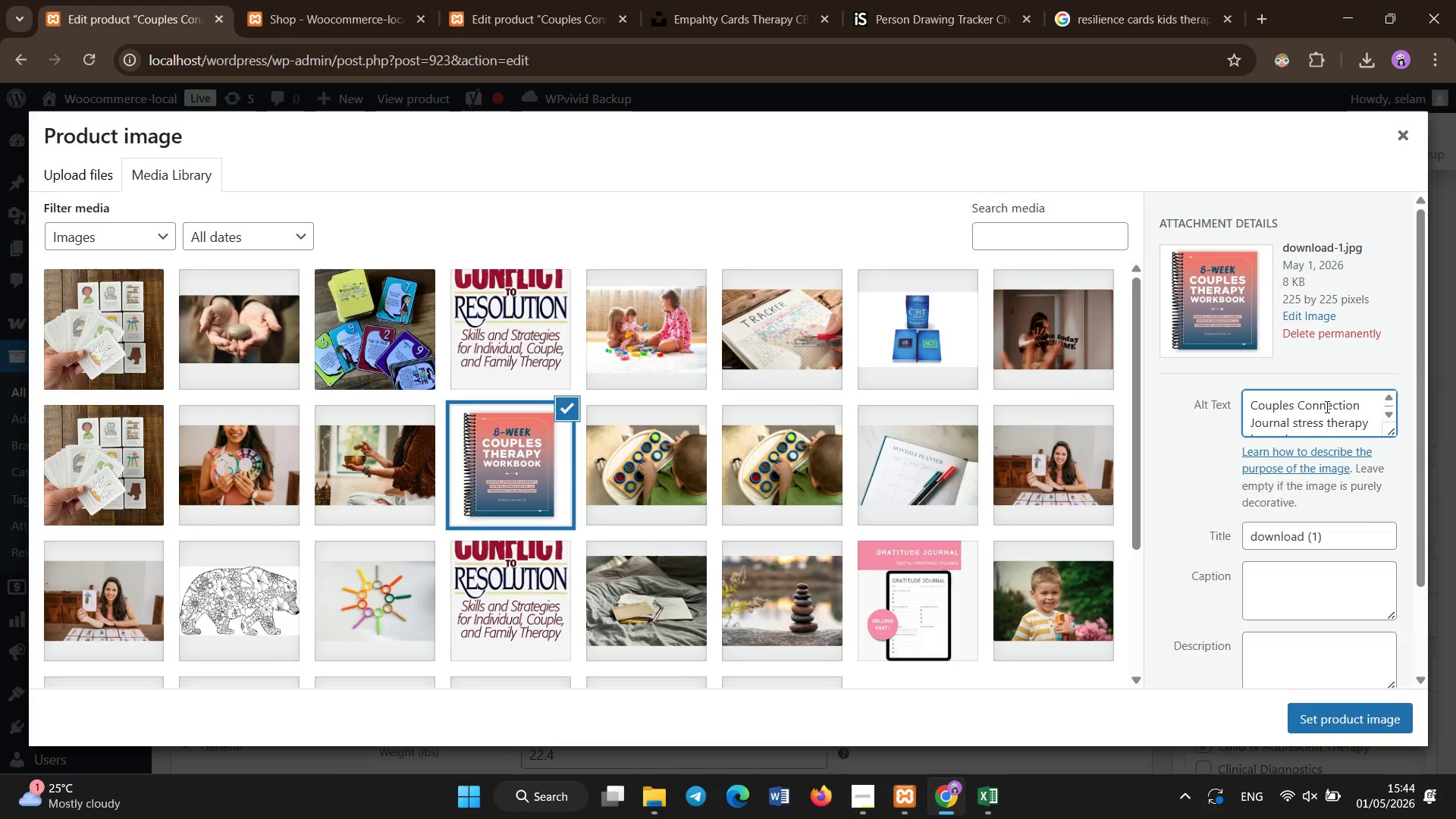 
key(Control+A)
 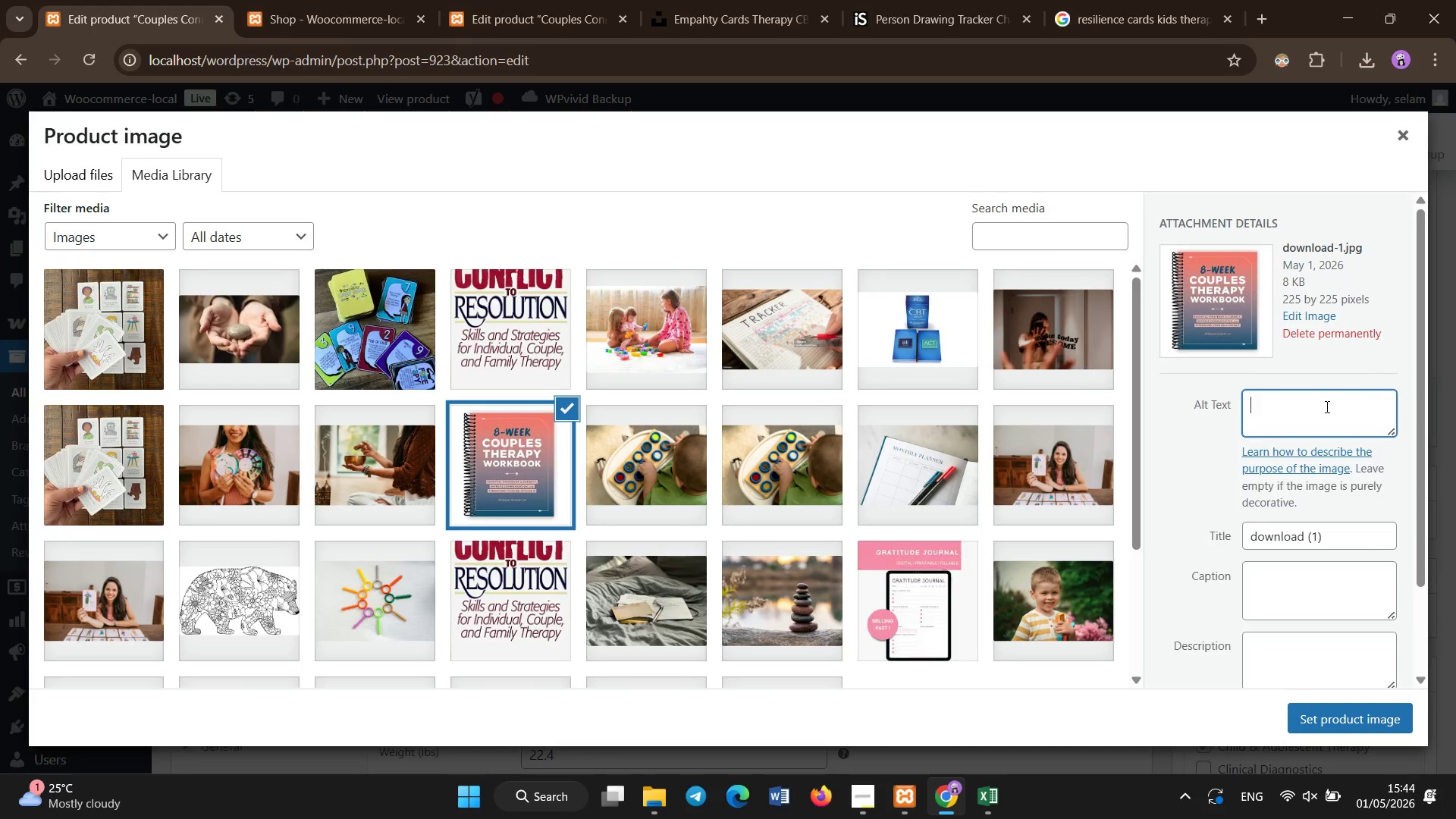 
key(Backspace)
type(couples trauma journal thrapy)
 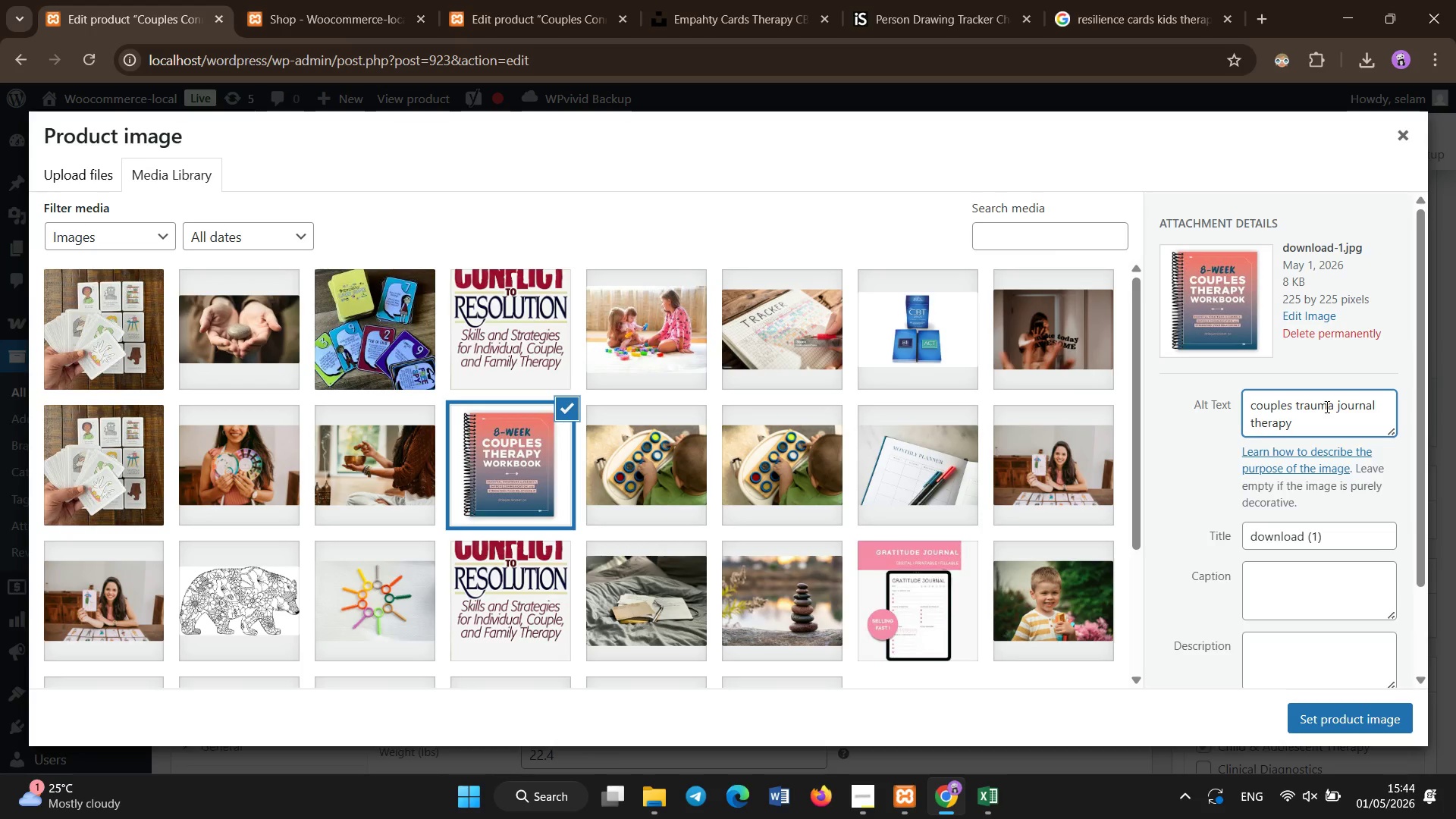 
mouse_move([1337, 509])
 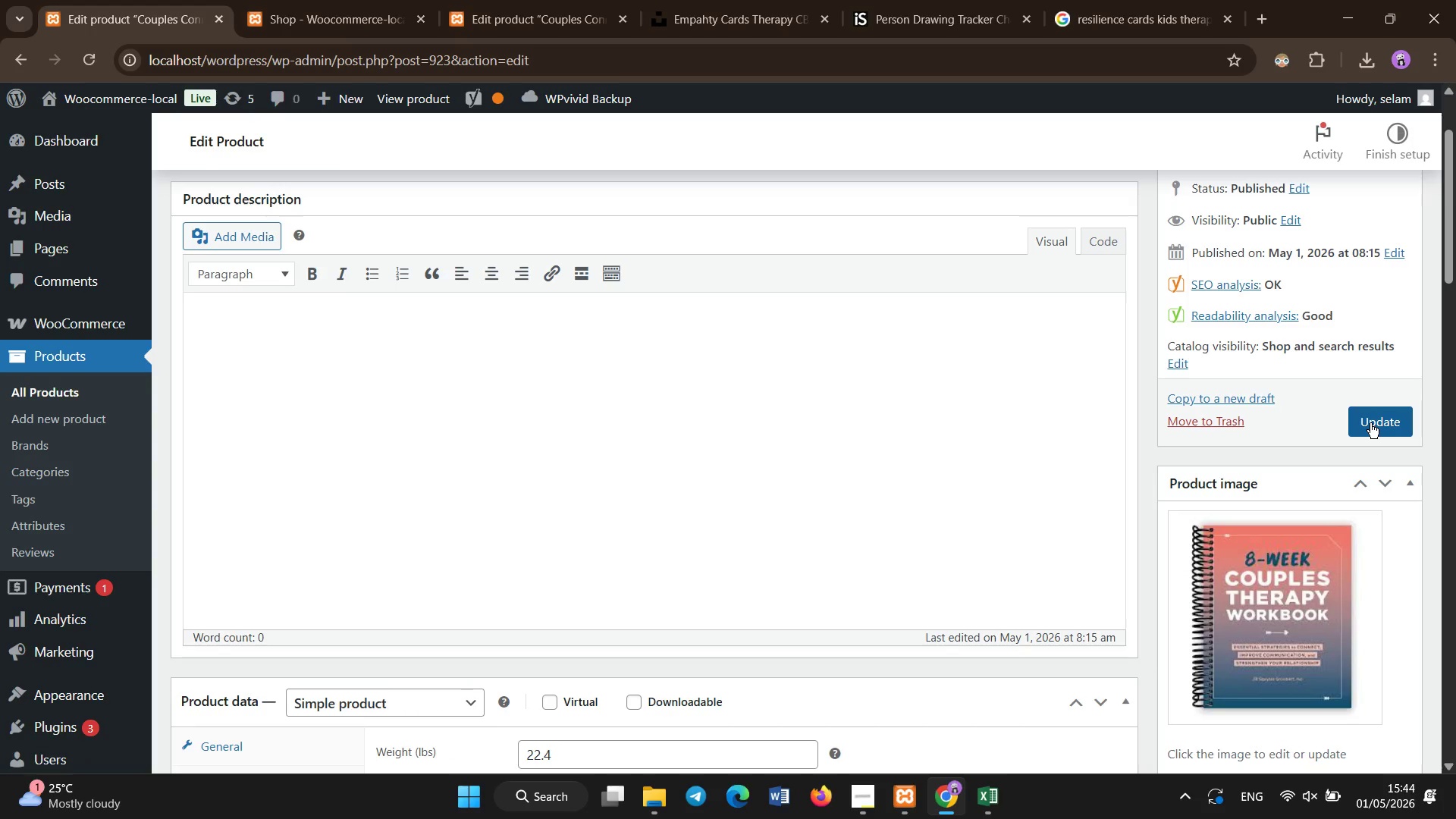 
left_click([1370, 423])
 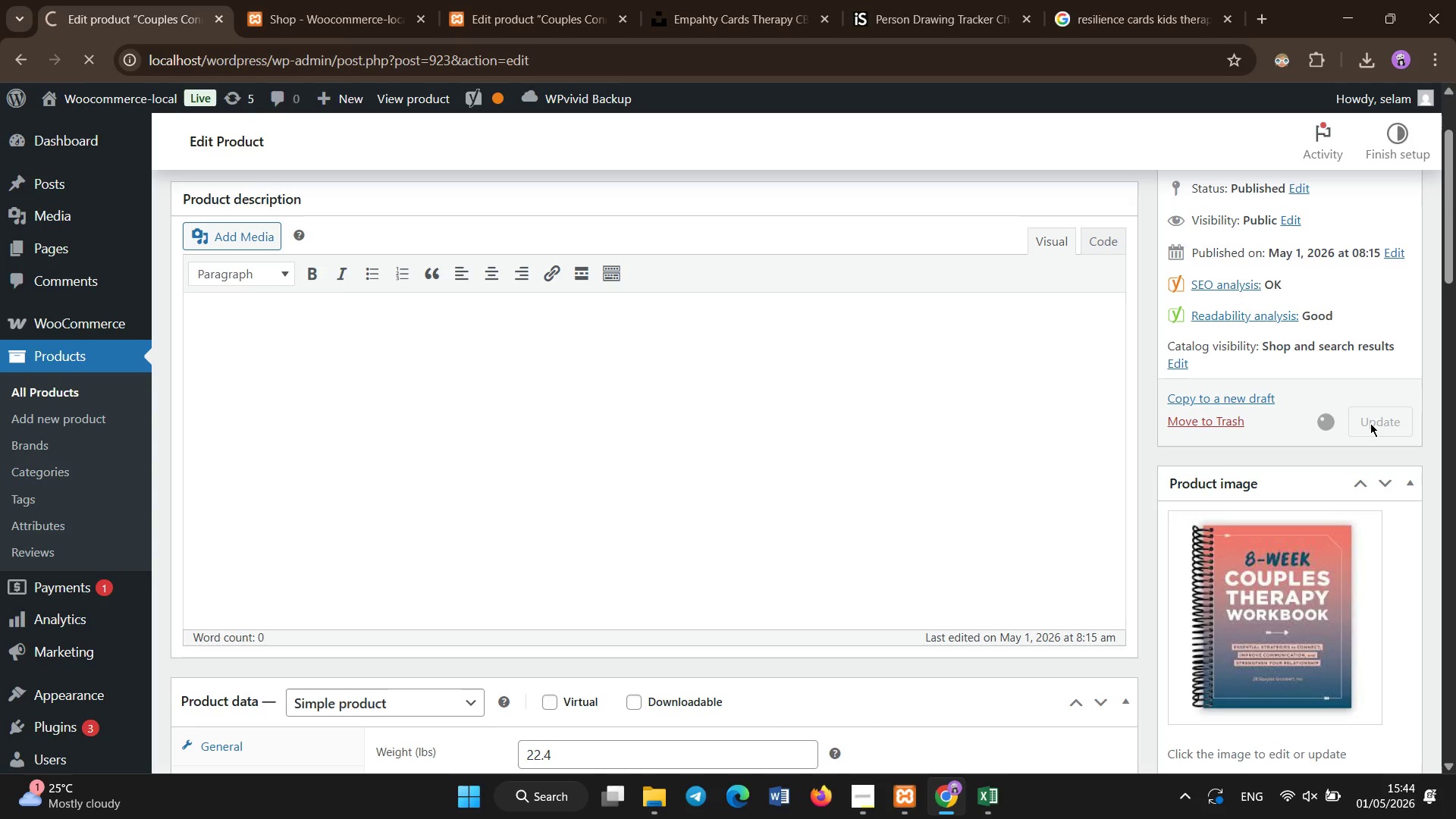 
wait(8.3)
 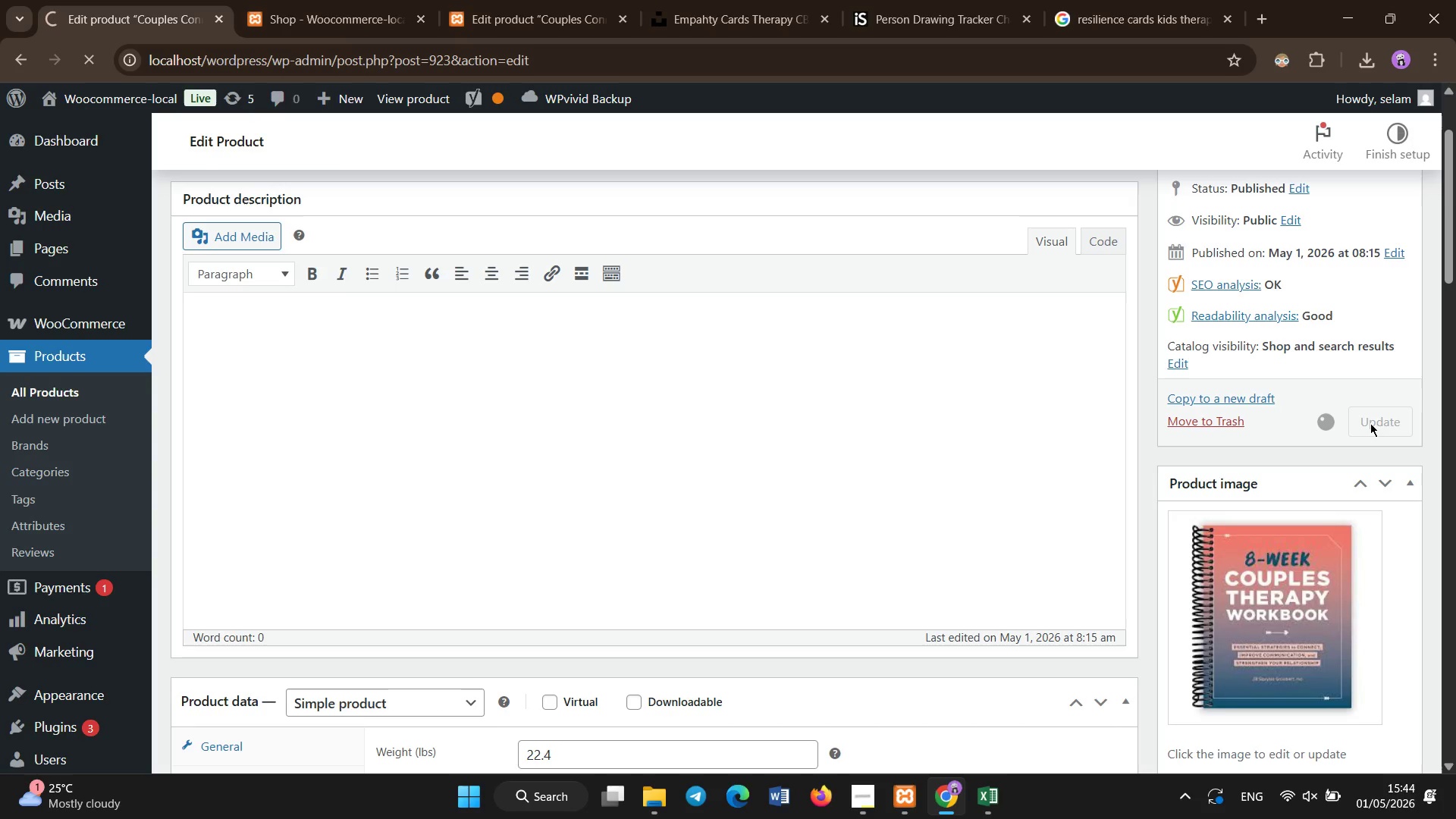 
scroll: coordinate [901, 500], scroll_direction: up, amount: 1.0
 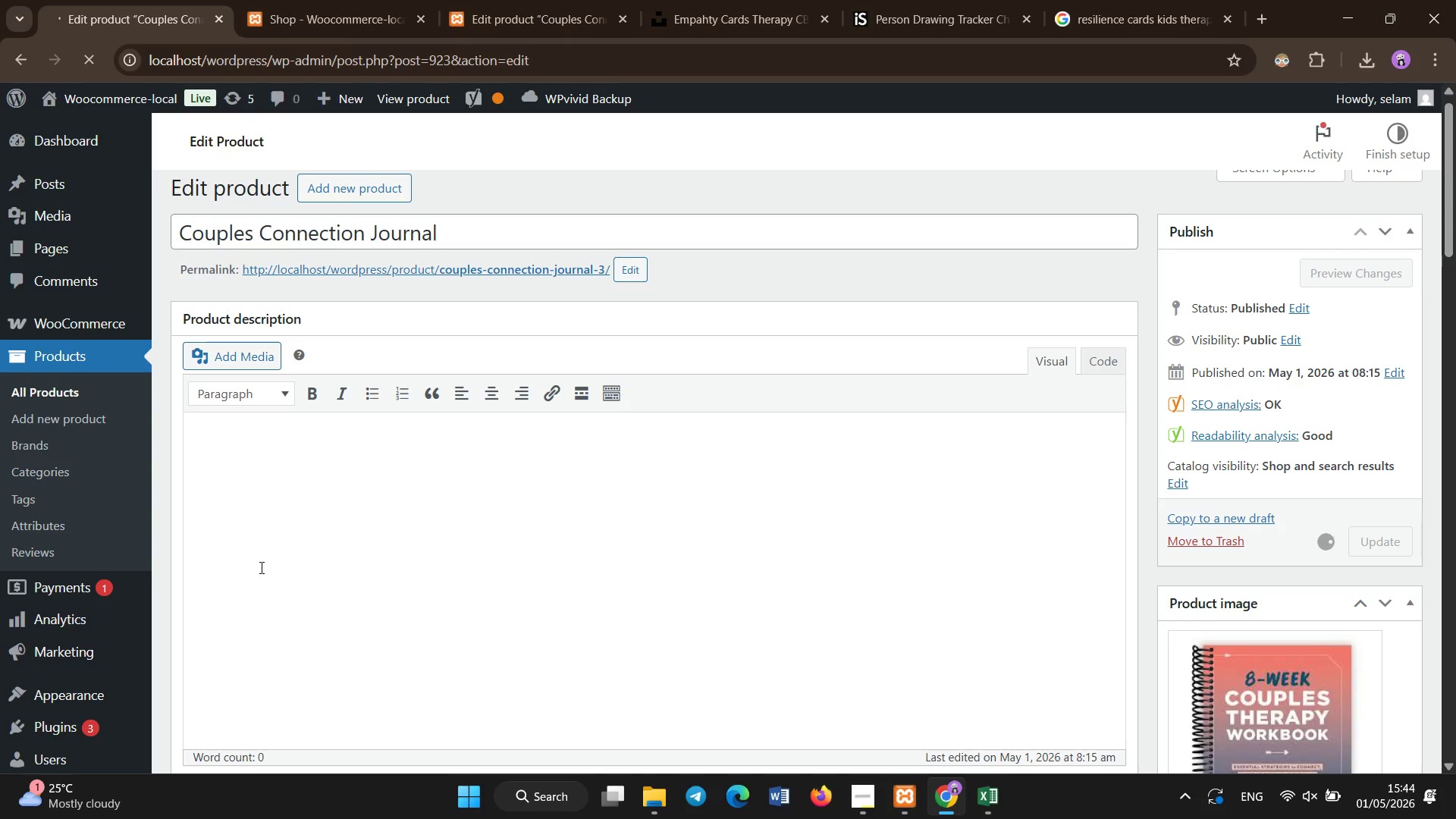 
wait(25.51)
 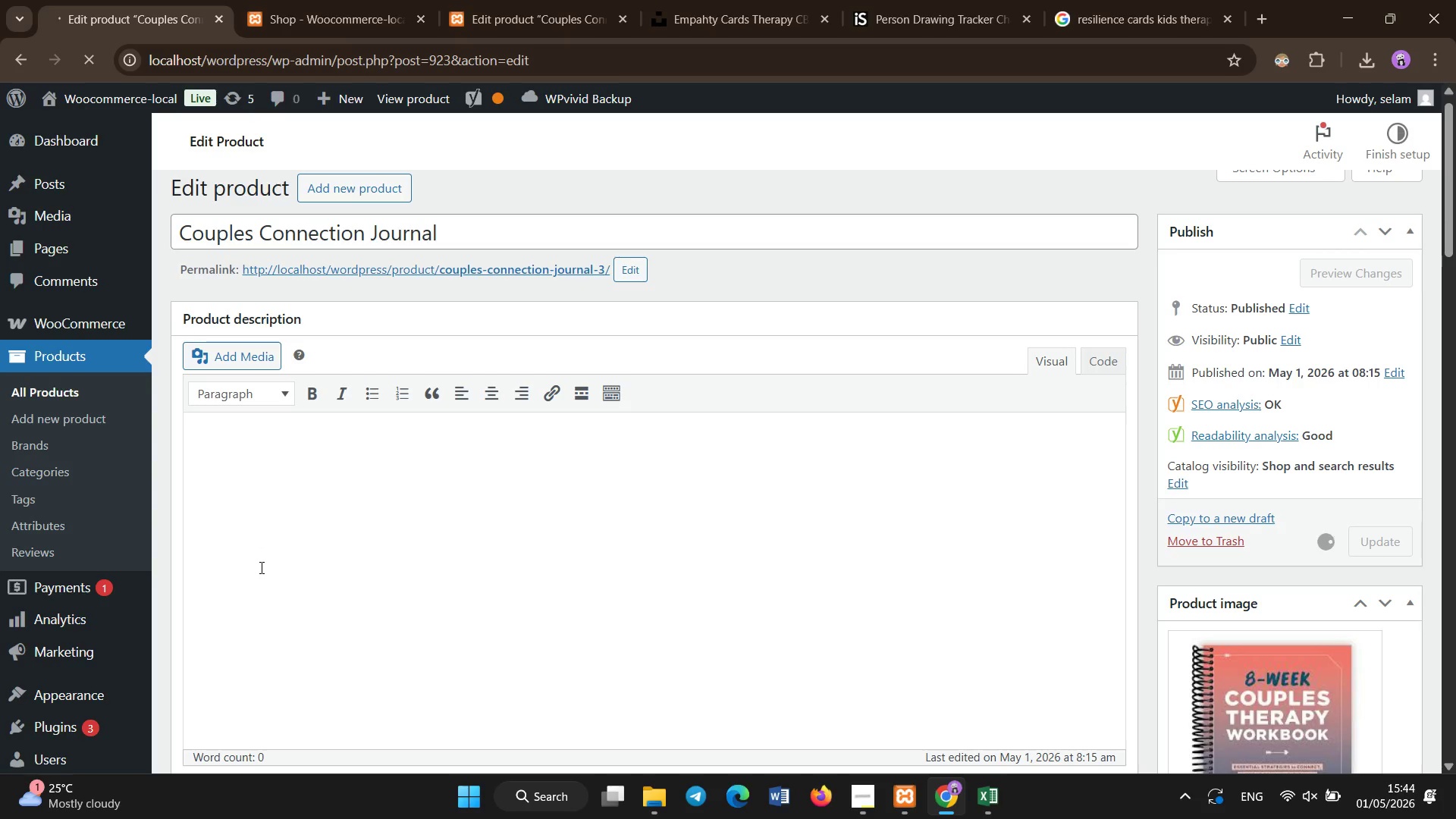 
left_click([86, 381])
 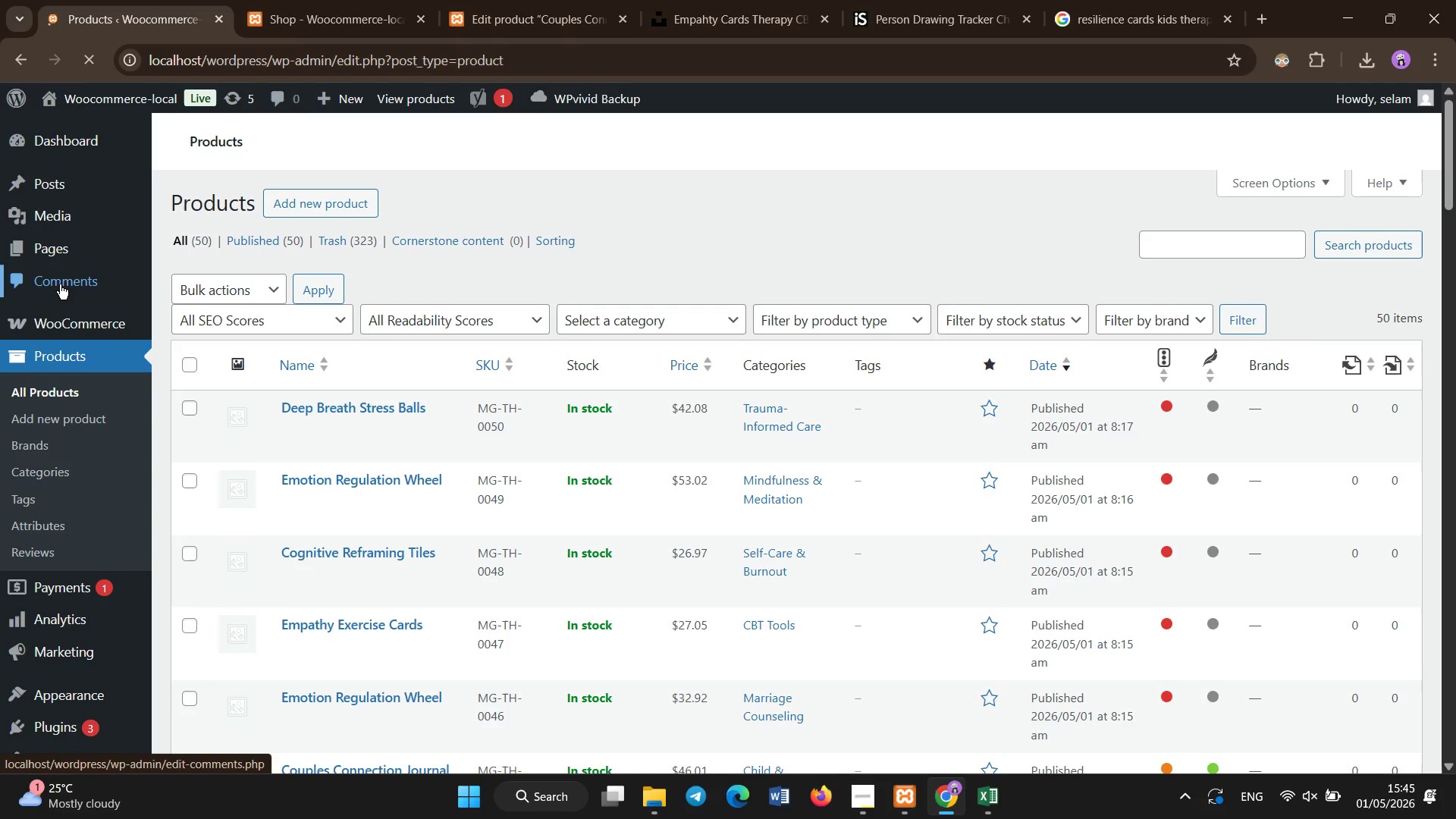 
wait(18.69)
 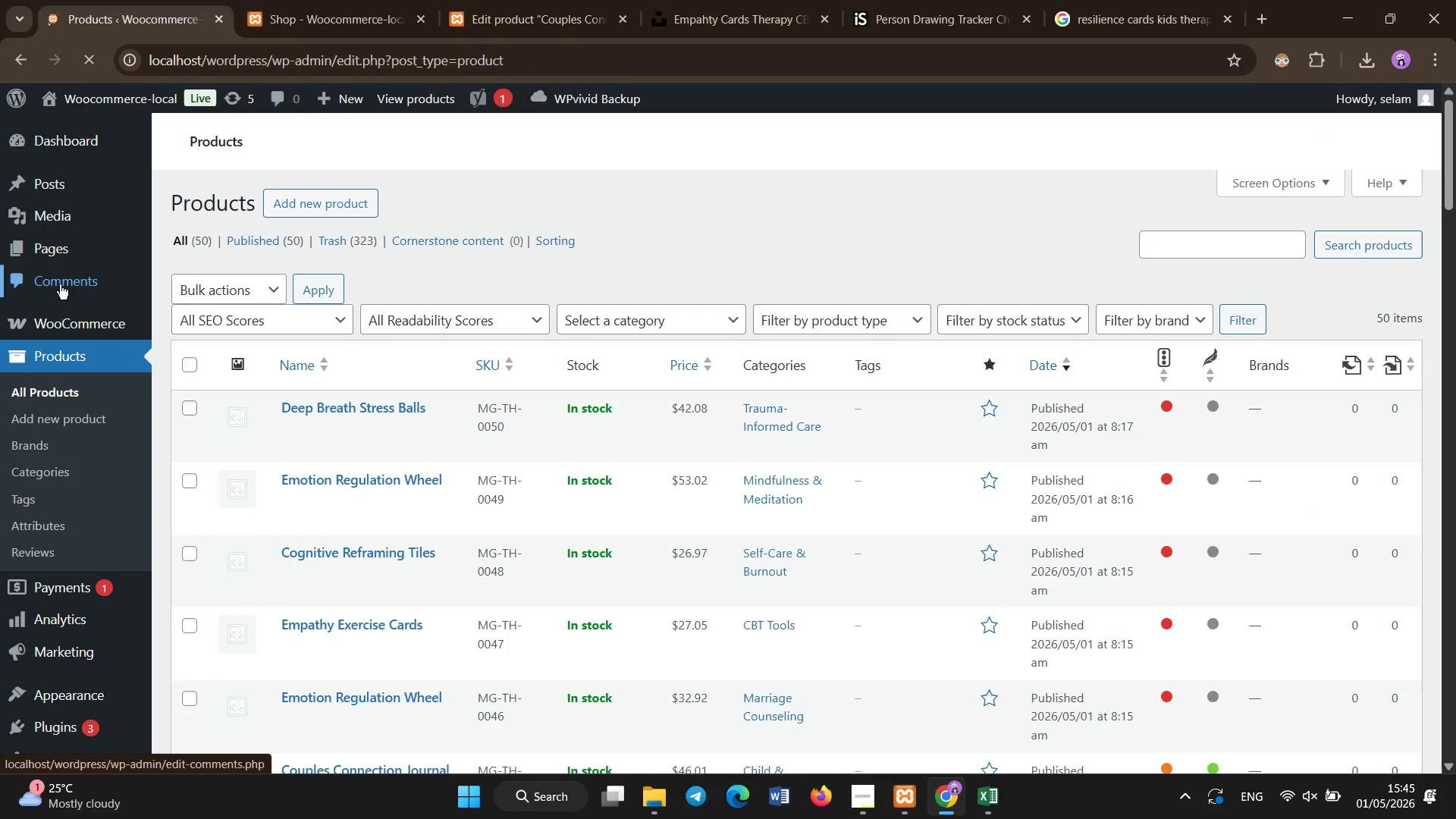 
left_click([342, 679])
 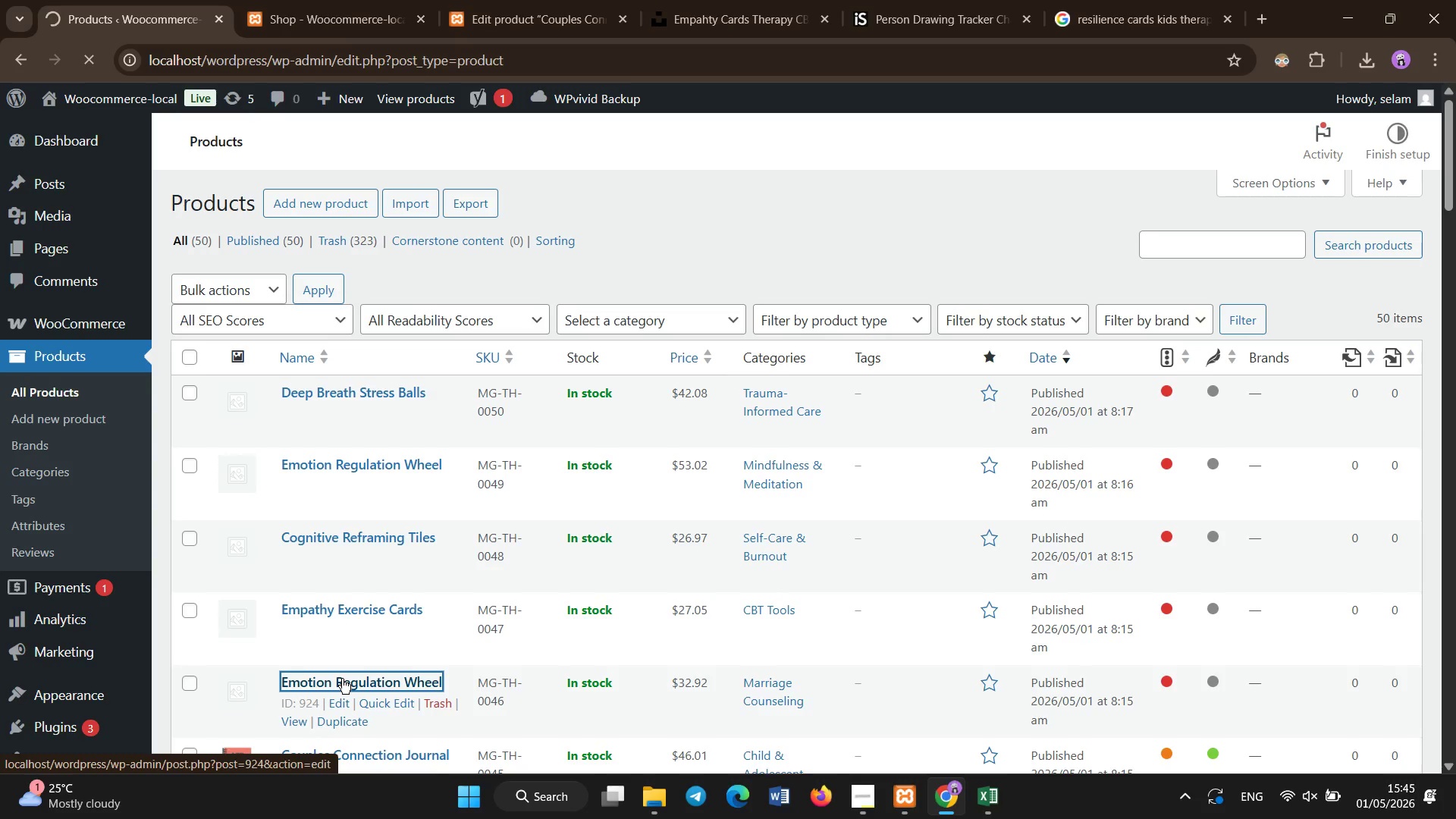 
wait(11.08)
 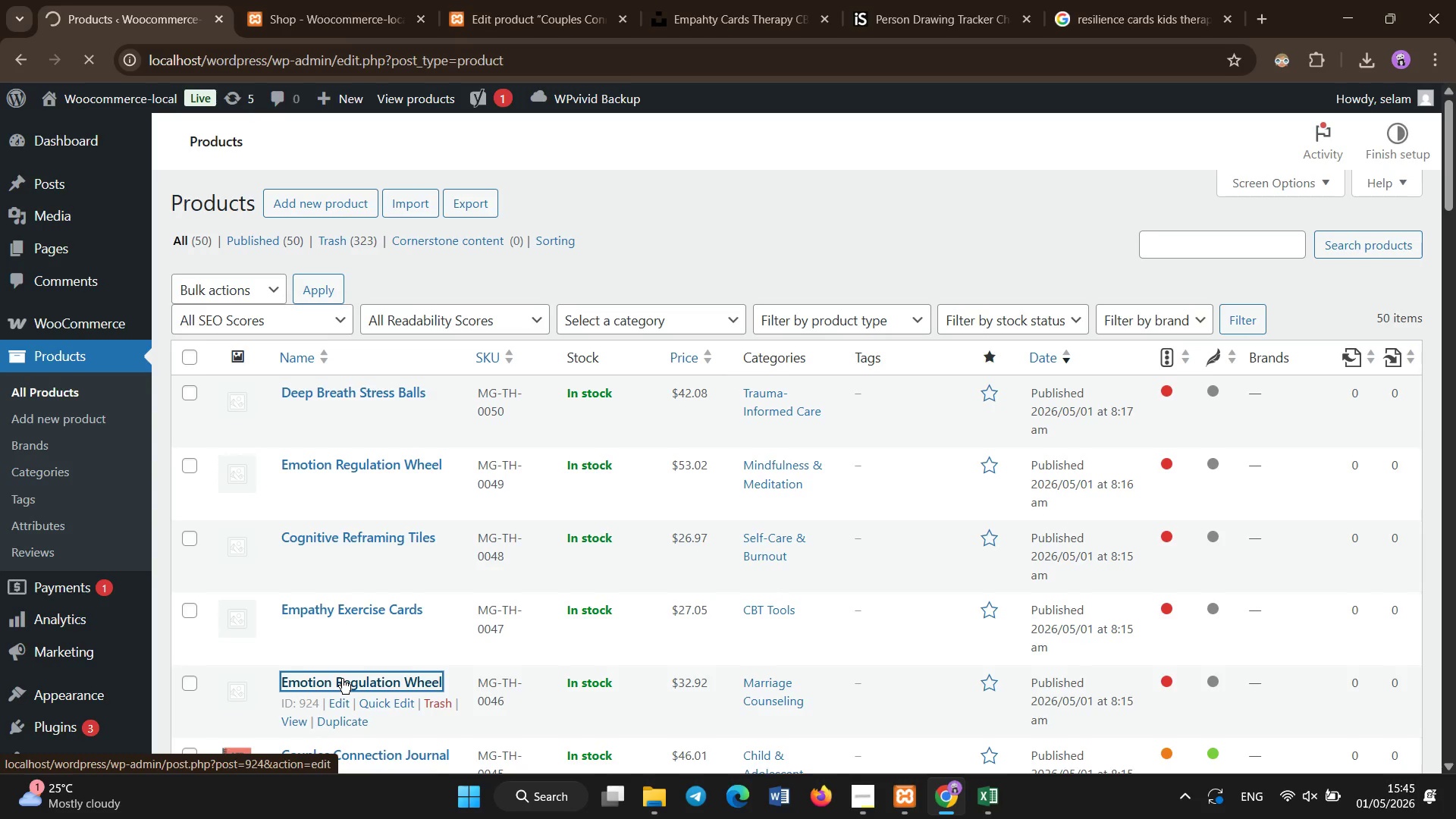 
scroll: coordinate [548, 594], scroll_direction: down, amount: 4.0
 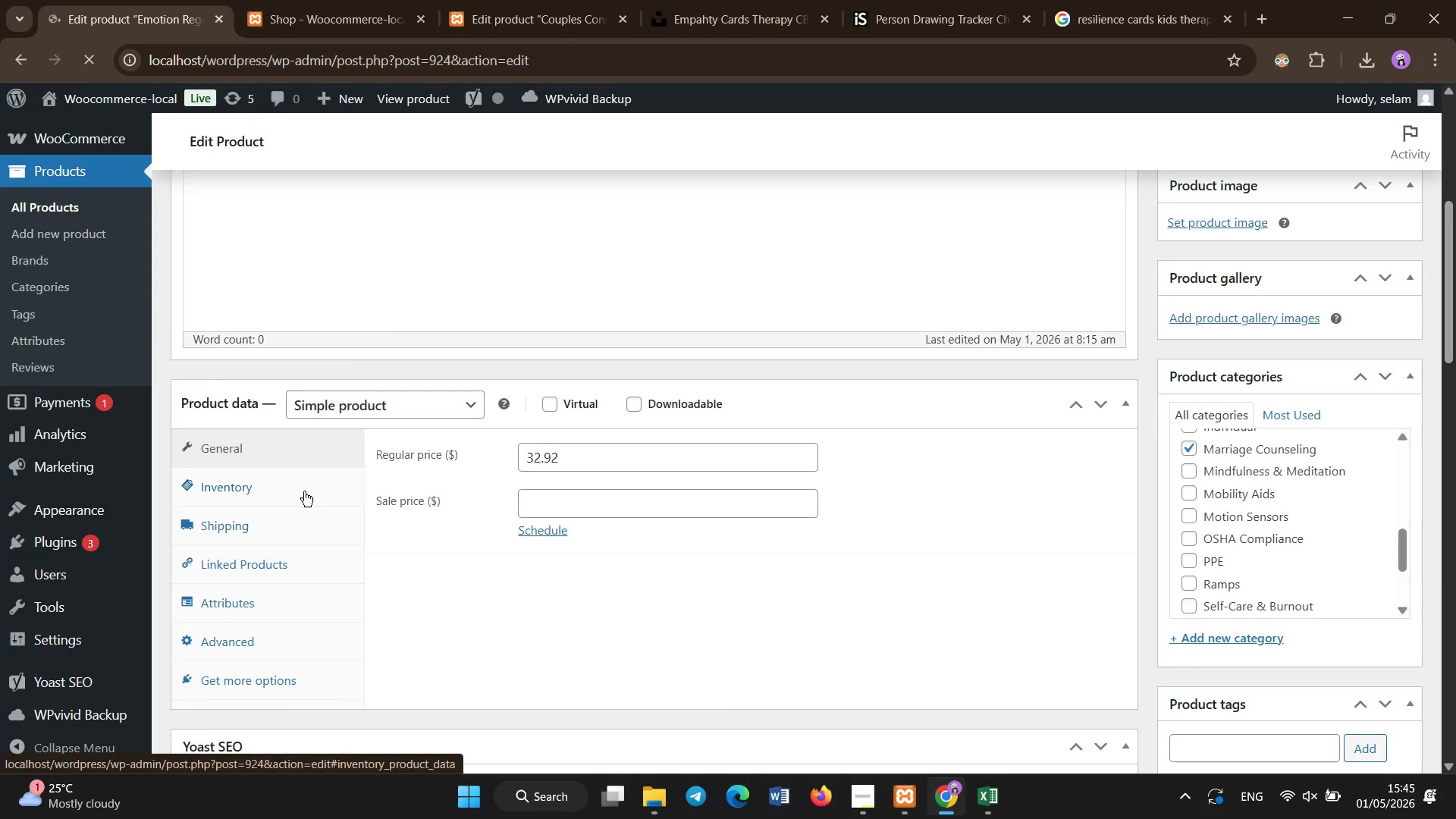 
left_click([304, 491])
 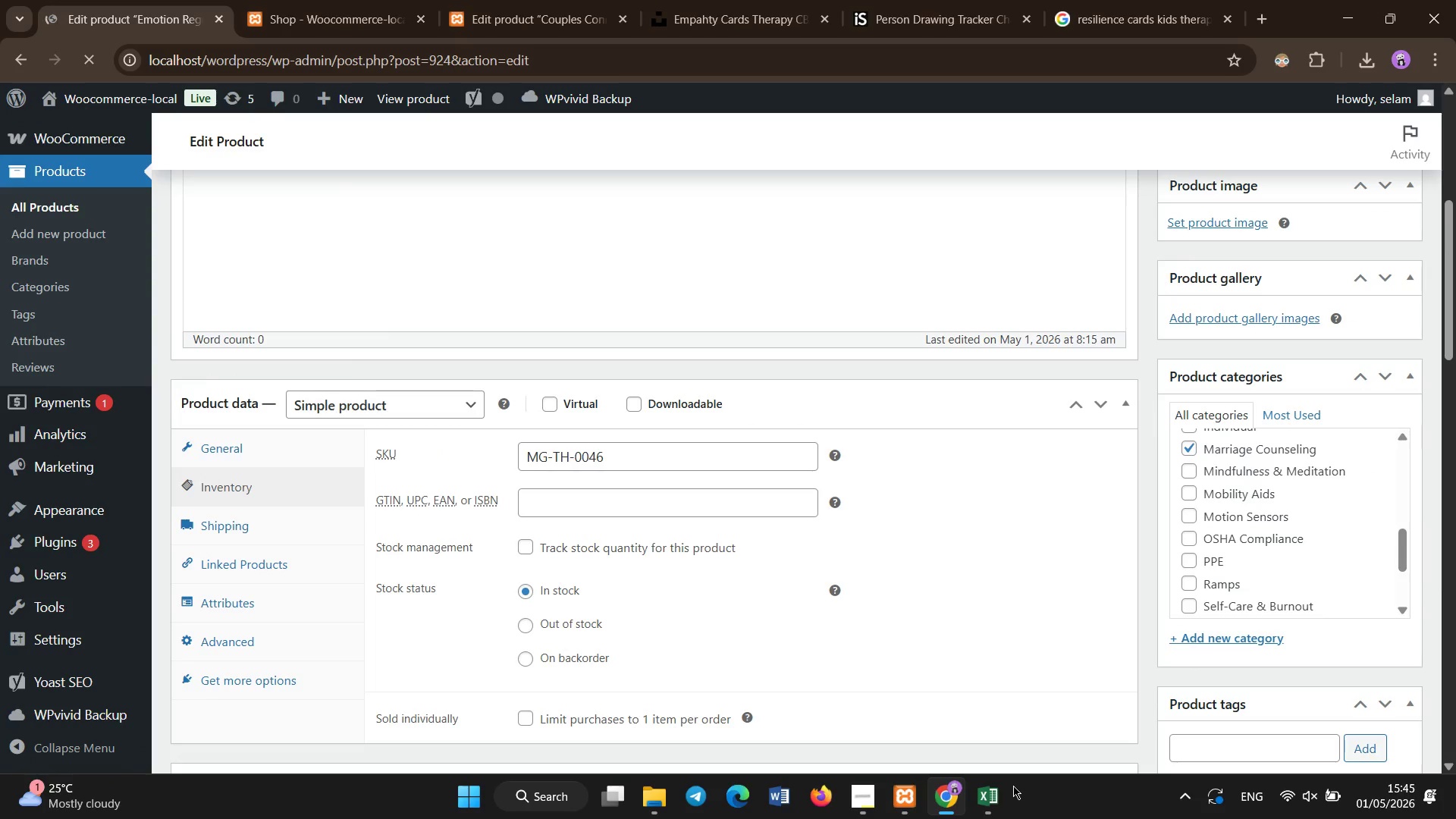 
left_click([999, 800])
 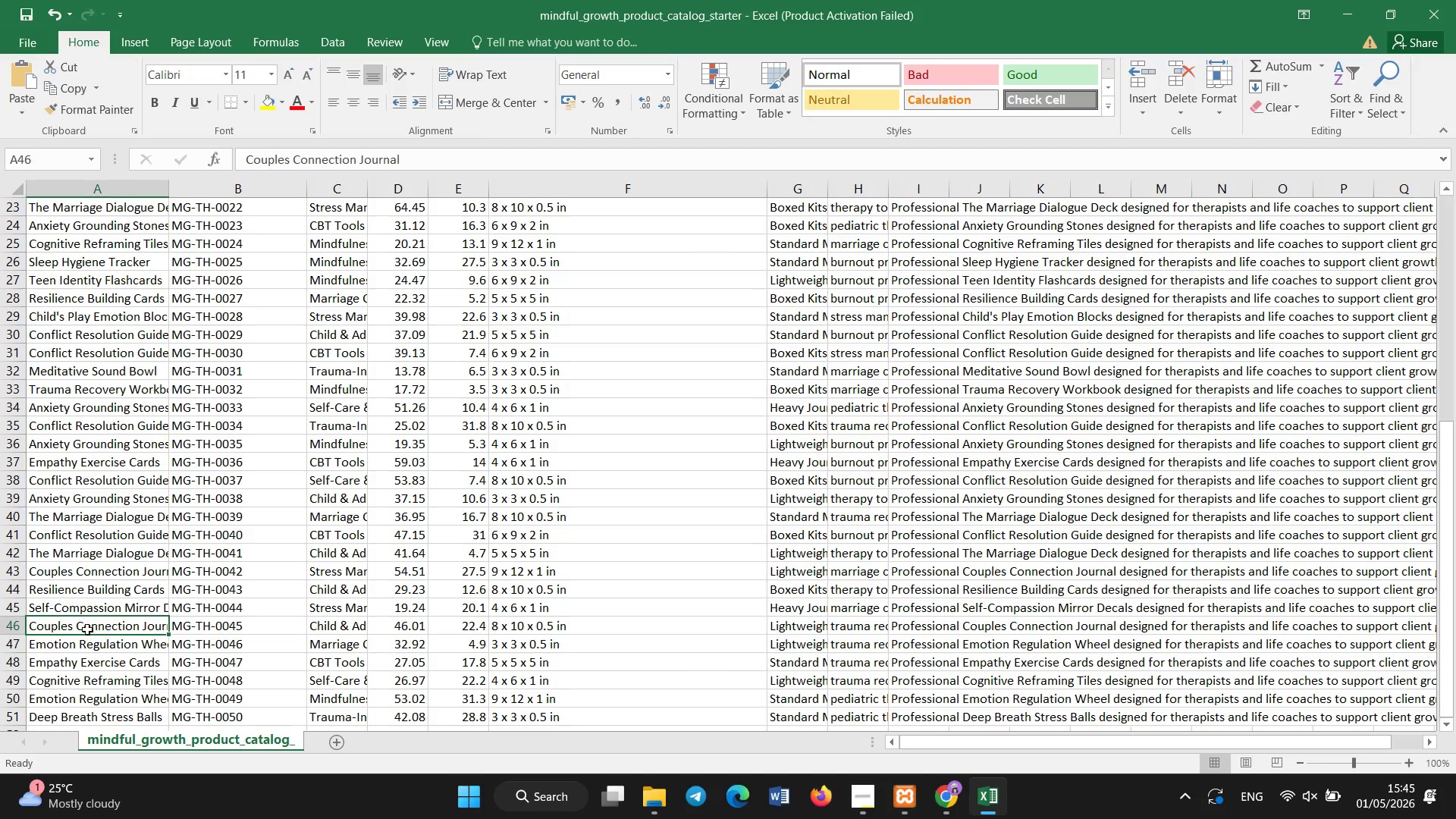 
left_click([80, 645])
 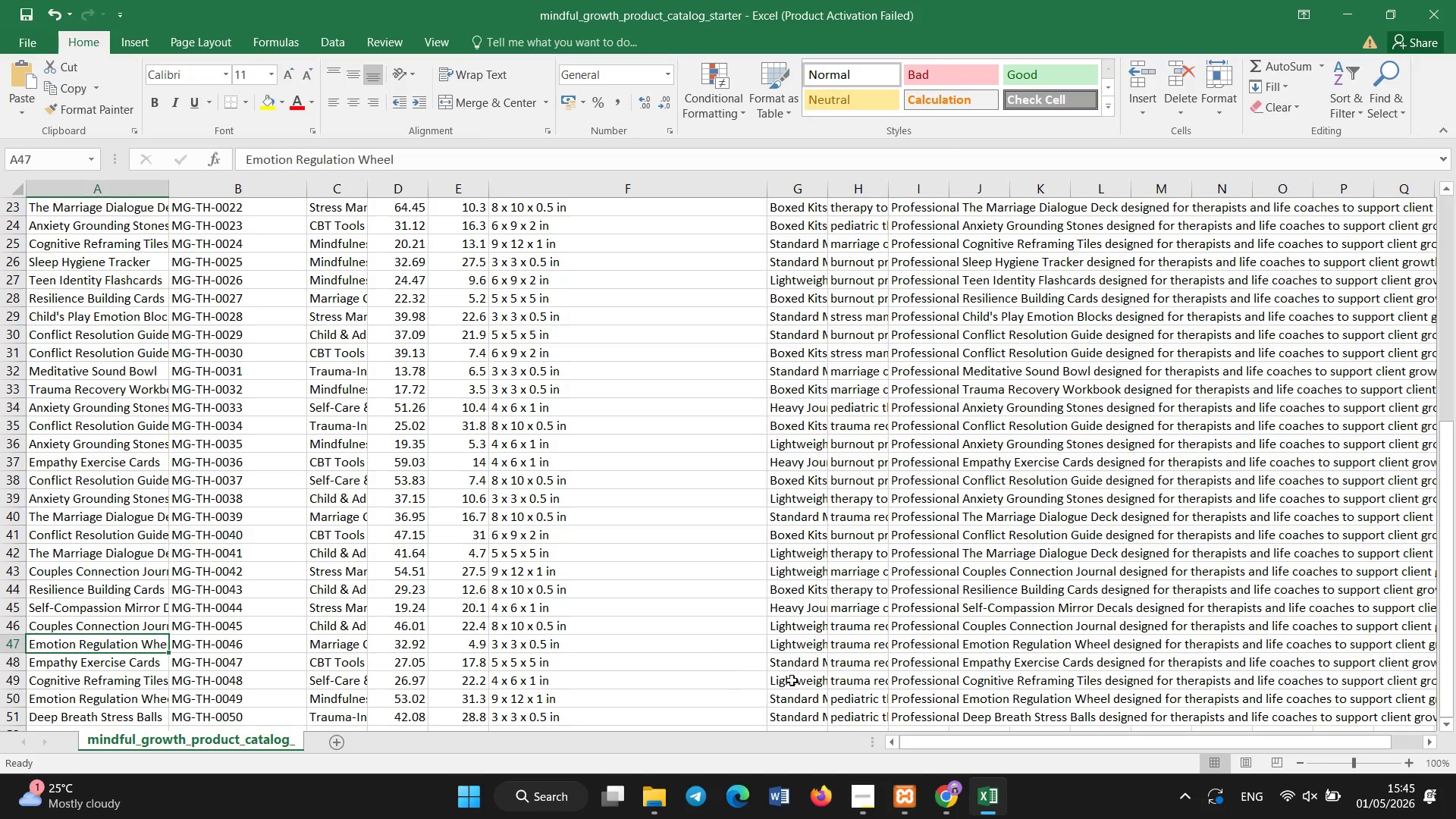 
left_click([956, 790])
 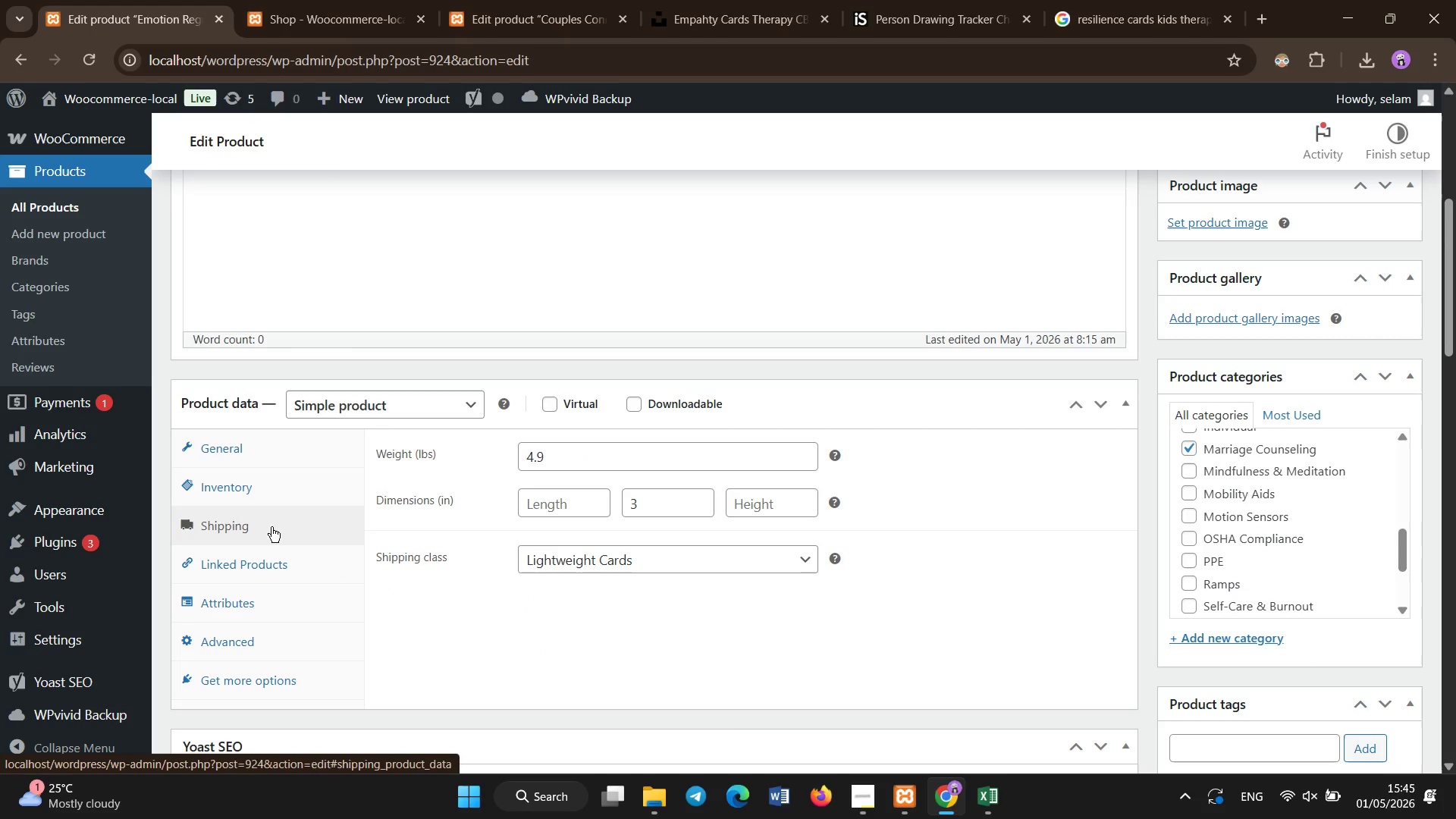 
left_click([541, 497])
 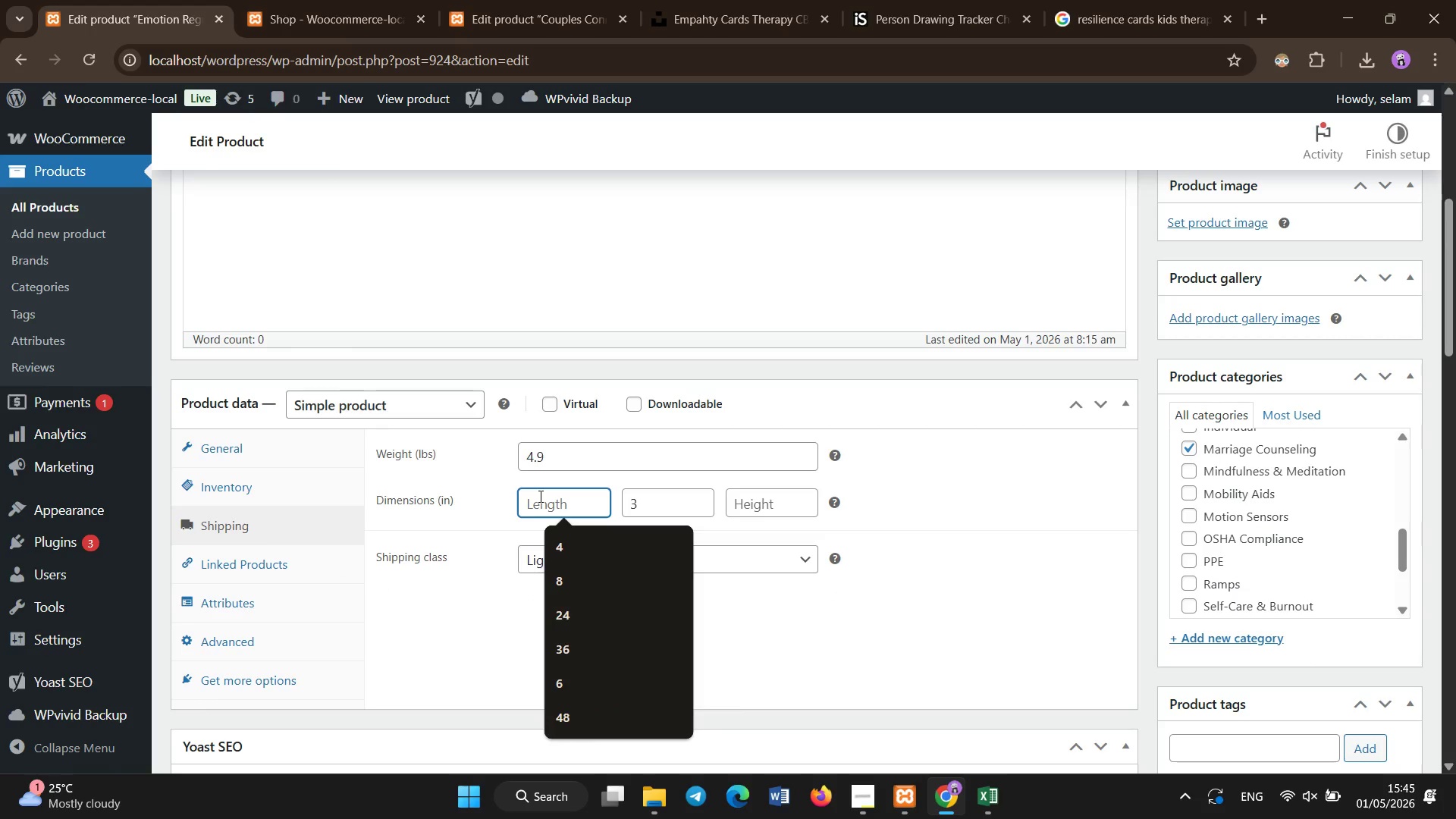 
key(Numpad3)
 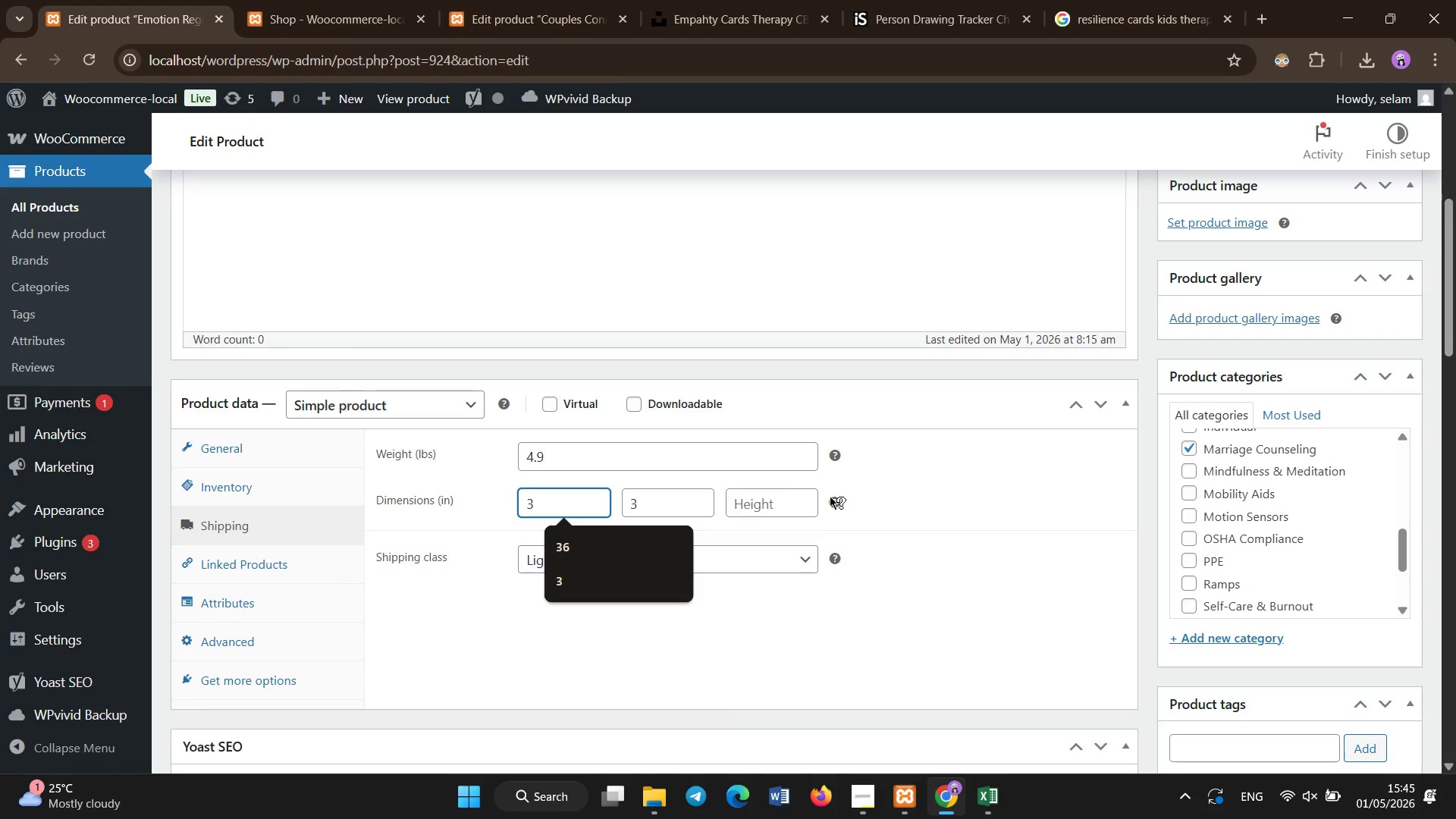 
left_click([776, 501])
 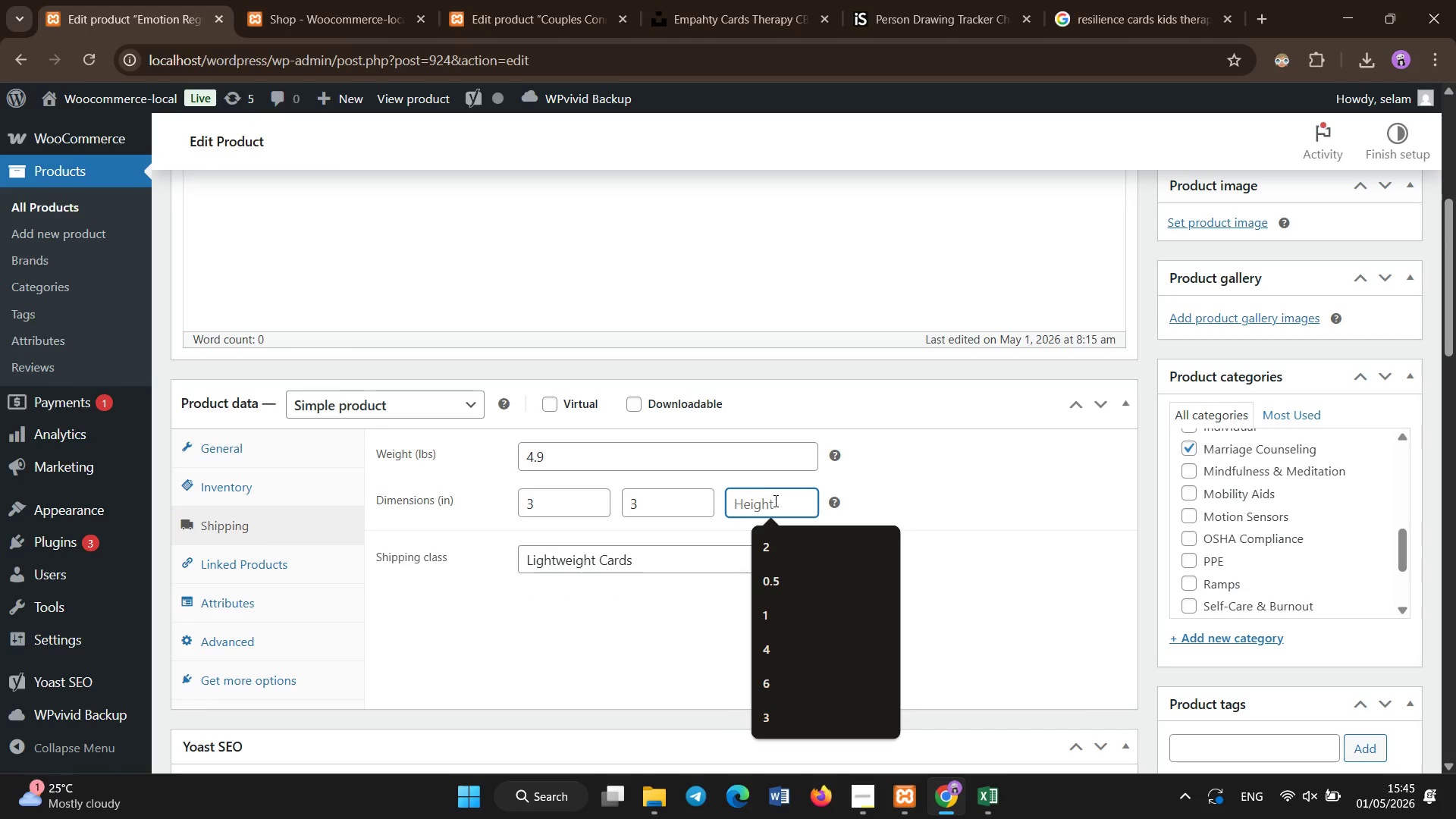 
key(Numpad0)
 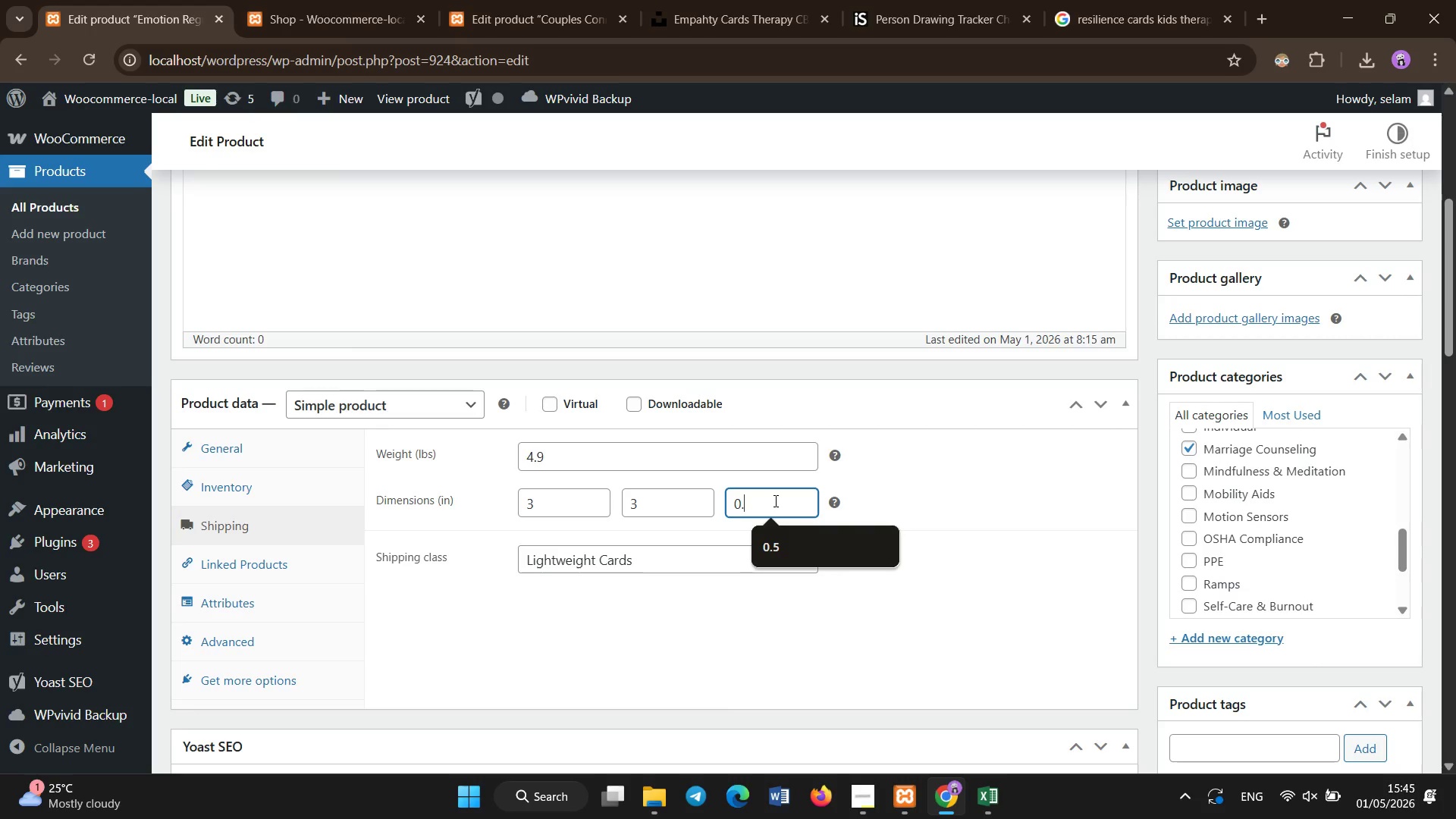 
key(NumpadDecimal)
 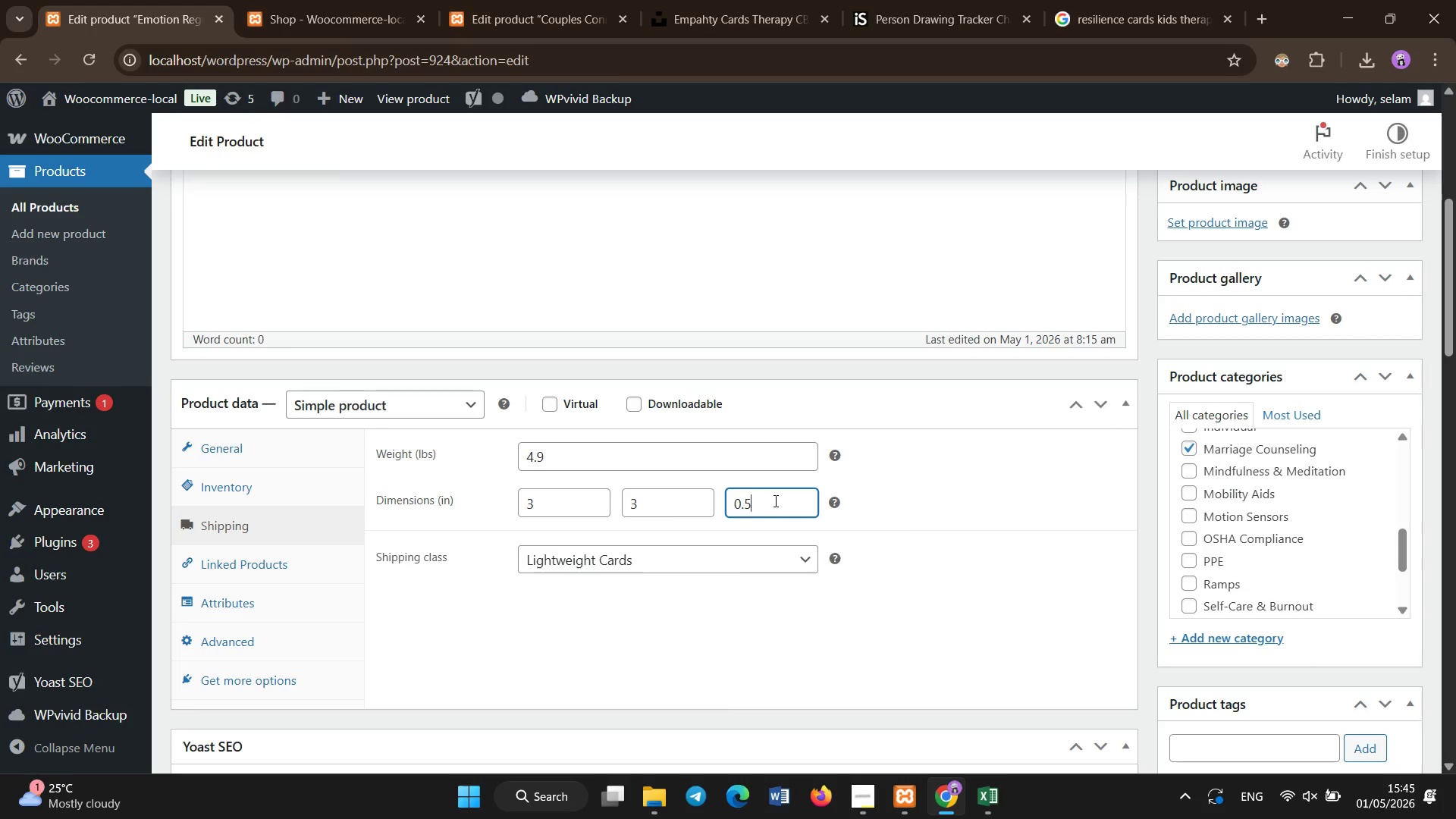 
key(Numpad5)
 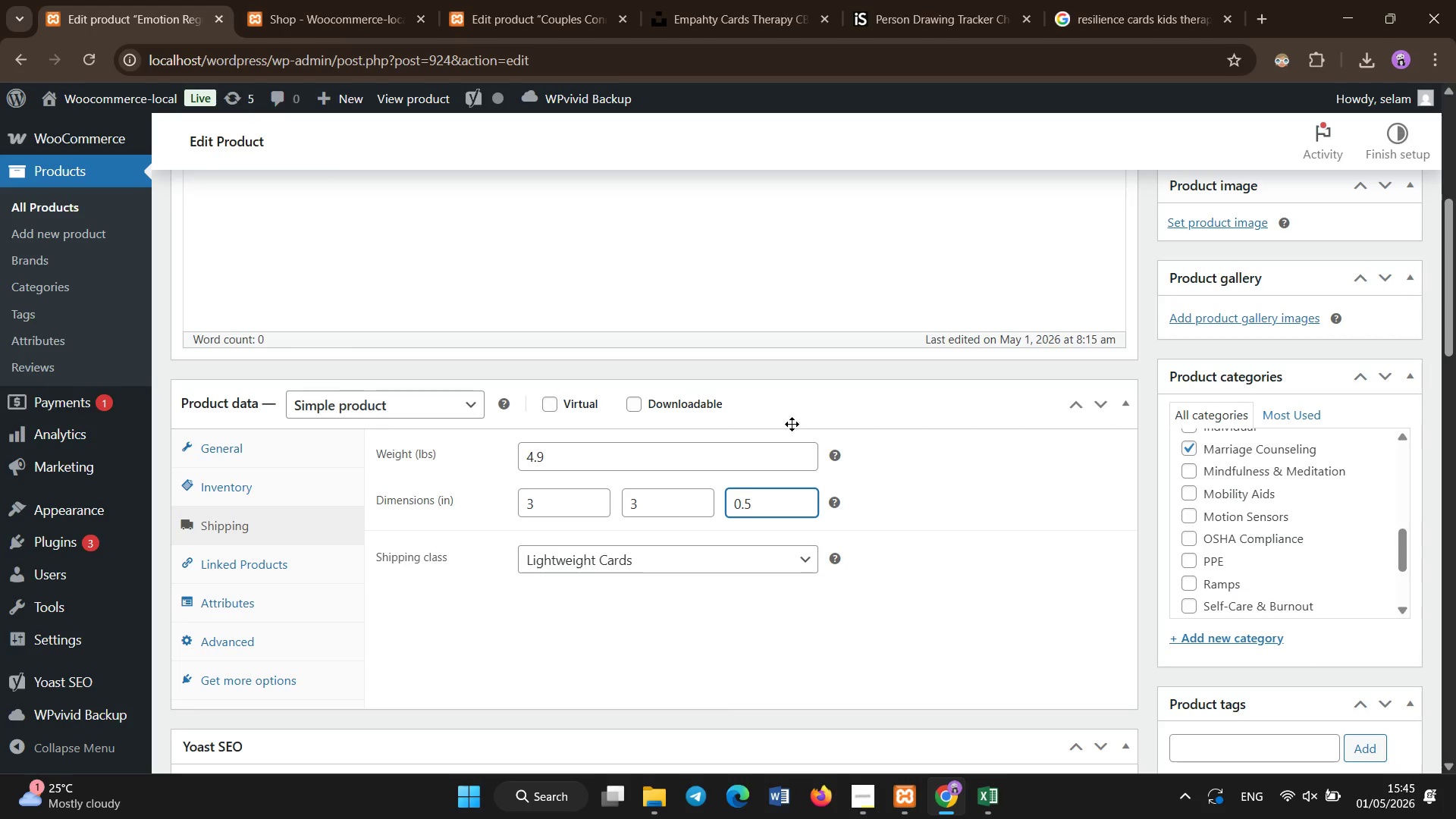 
scroll: coordinate [441, 532], scroll_direction: down, amount: 4.0
 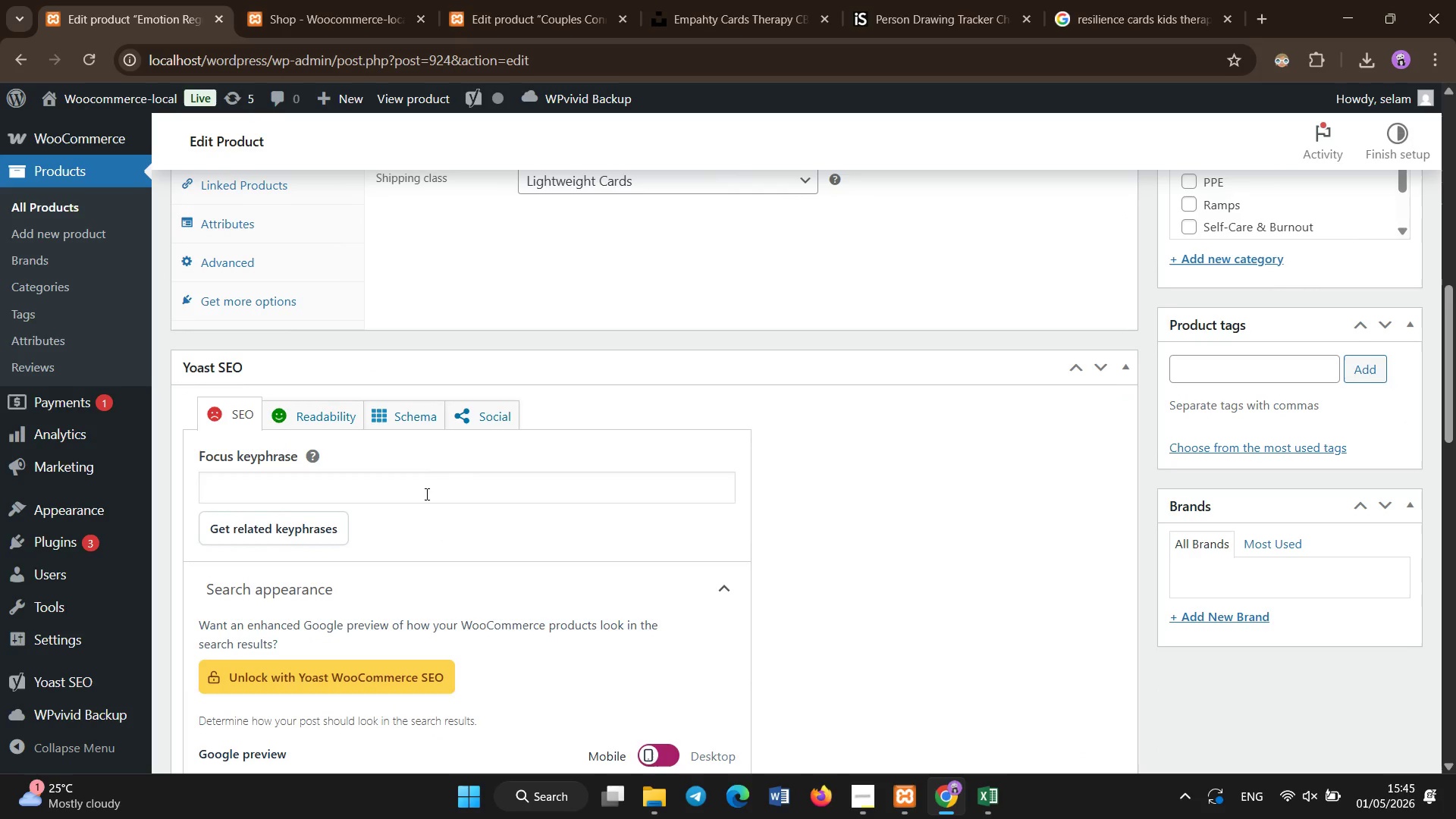 
left_click([427, 493])
 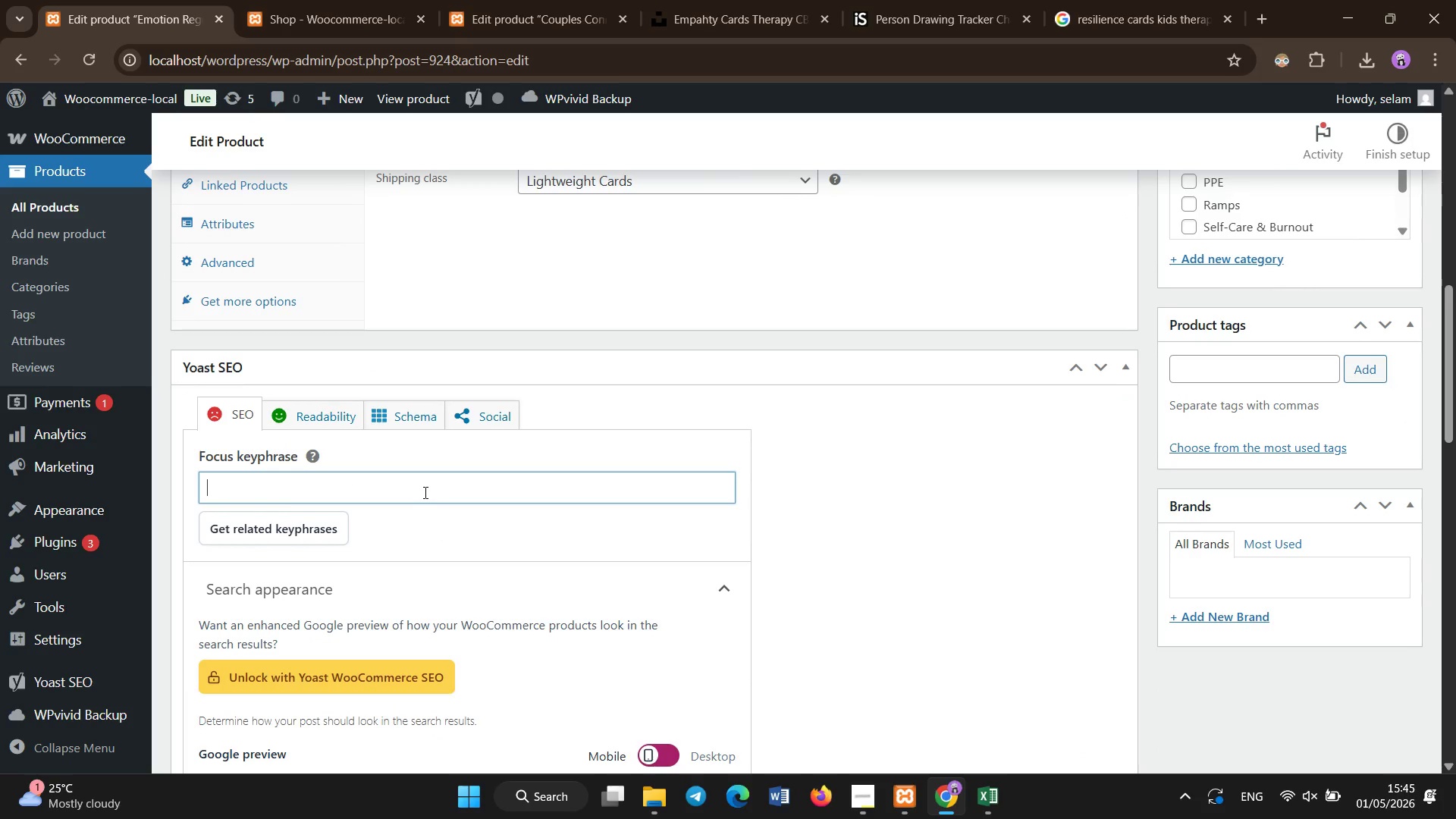 
type(marriage therapy tools CBT)
 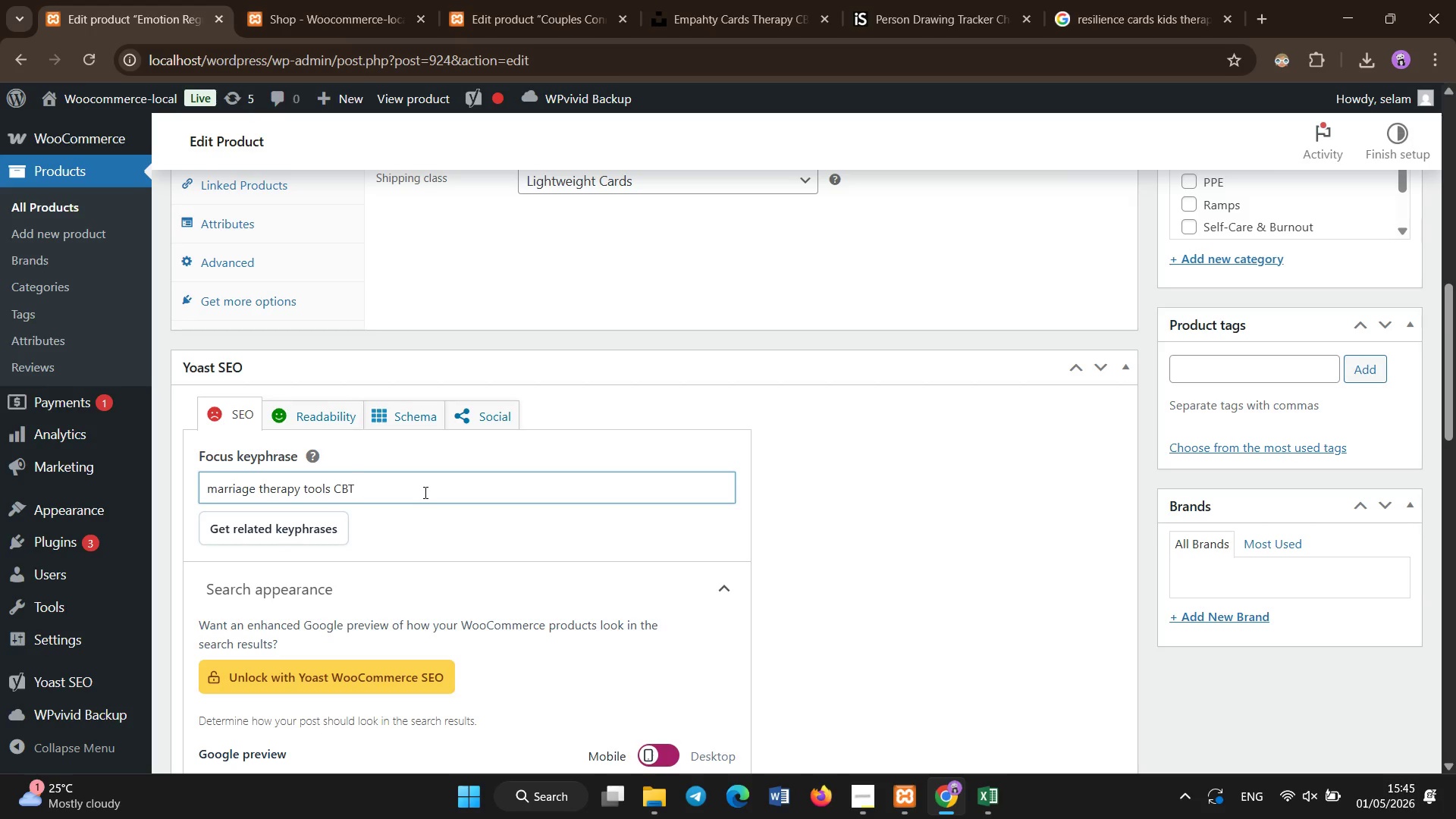 
scroll: coordinate [425, 493], scroll_direction: down, amount: 5.0
 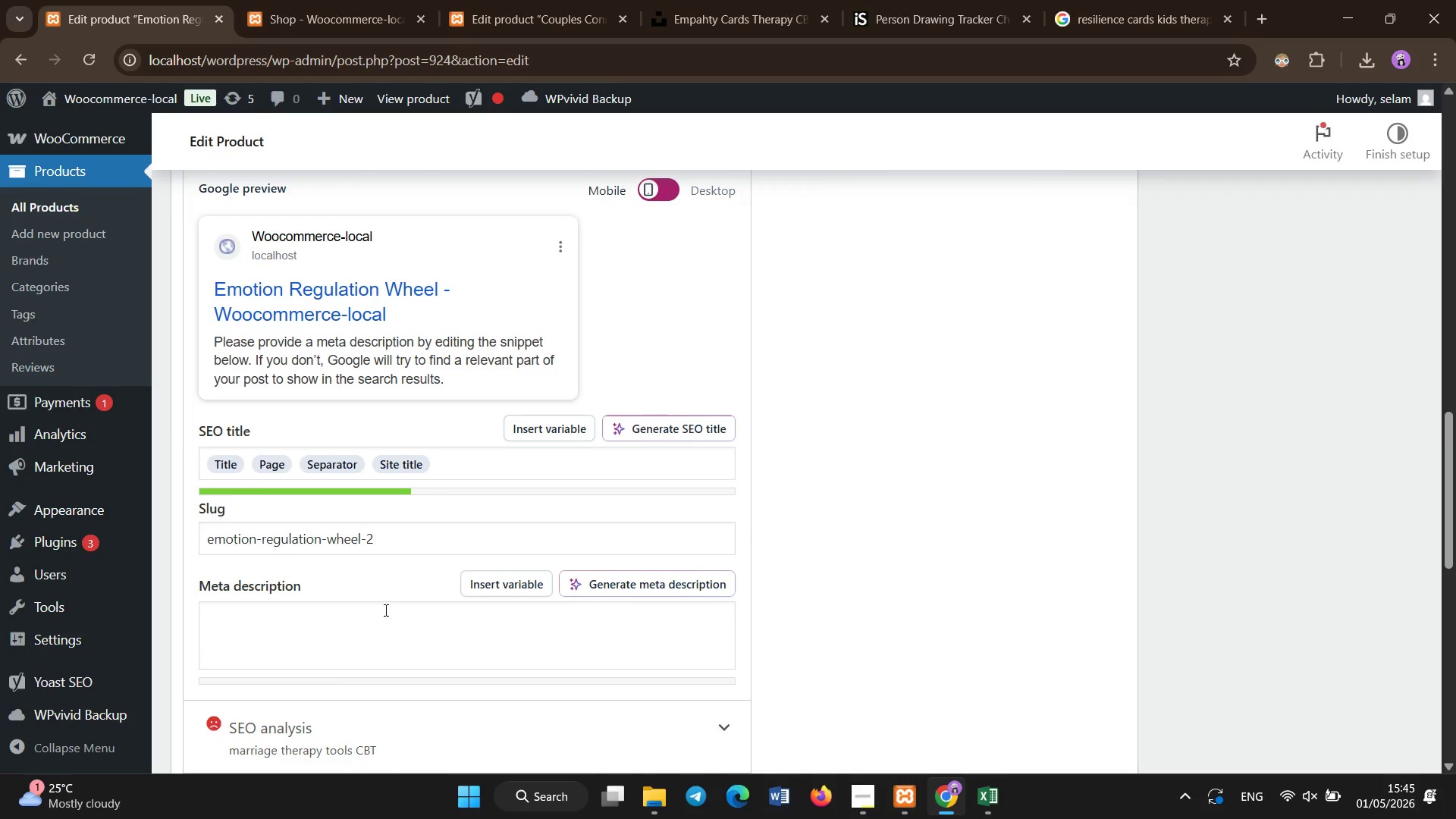 
left_click([377, 648])
 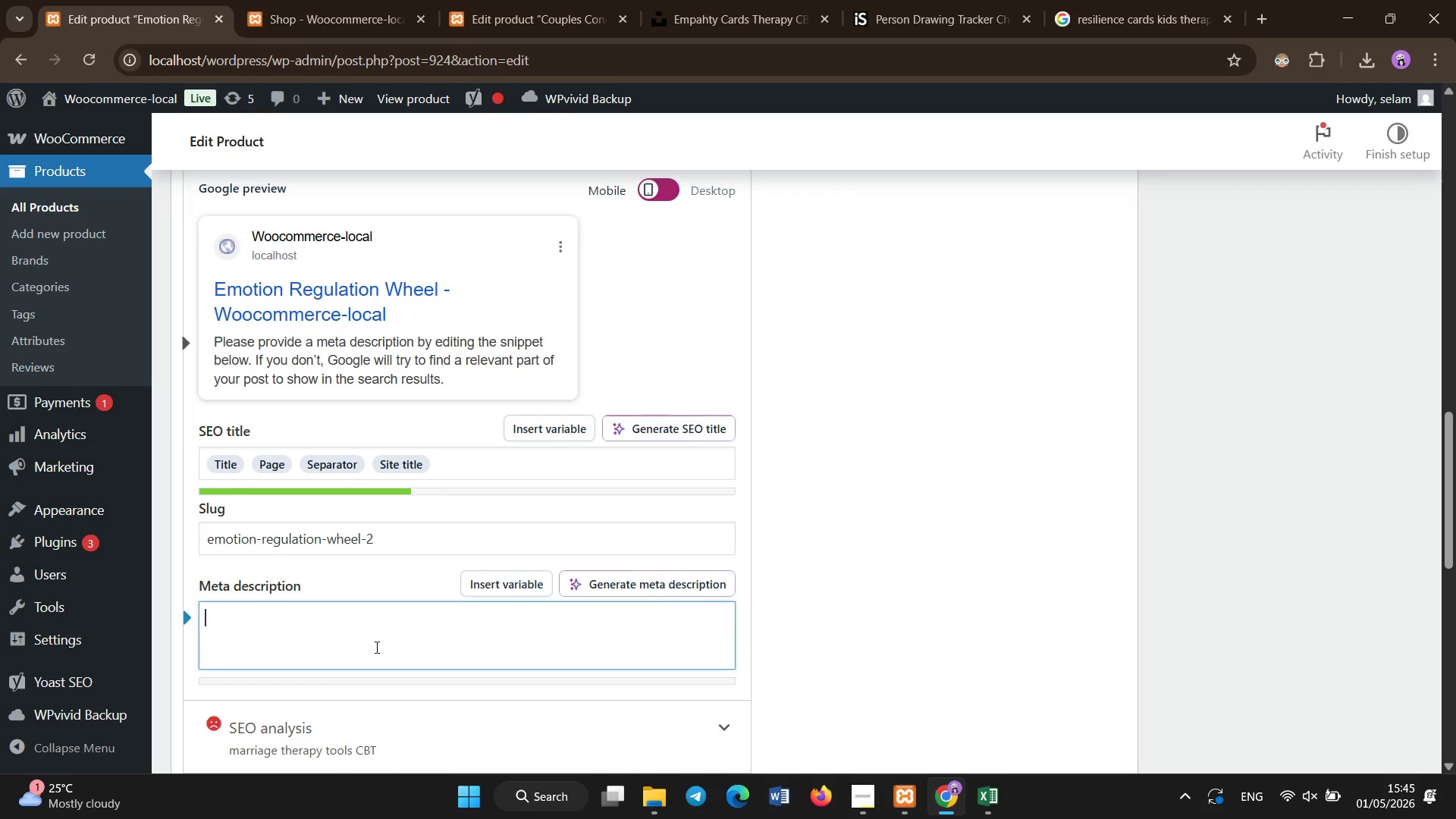 
type(Marriage therapy tools designed to support emotional awareness and communication in CBT-based counseling sessions.)
 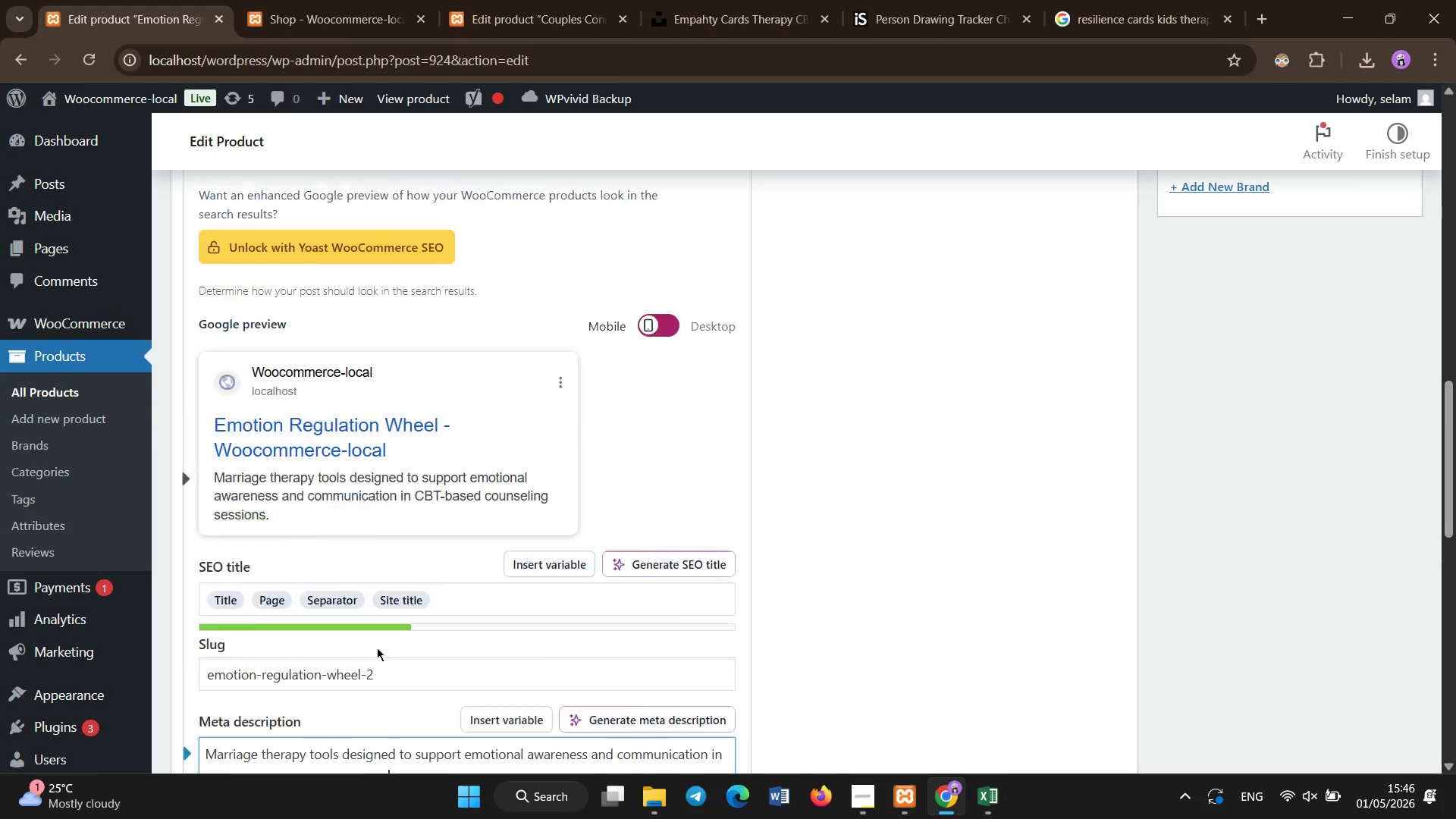 
scroll: coordinate [579, 606], scroll_direction: up, amount: 14.0
 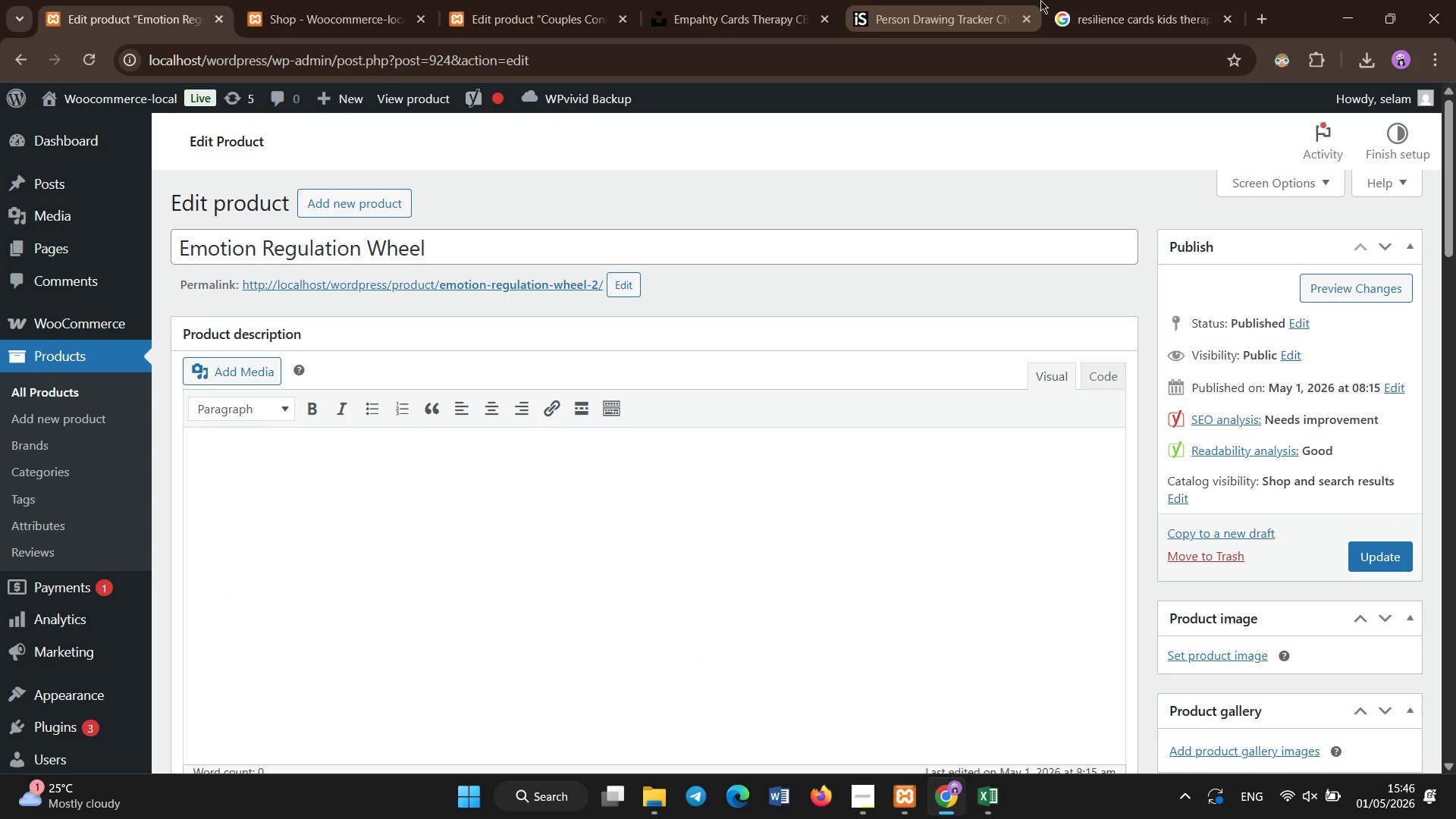 
left_click([1040, 0])
 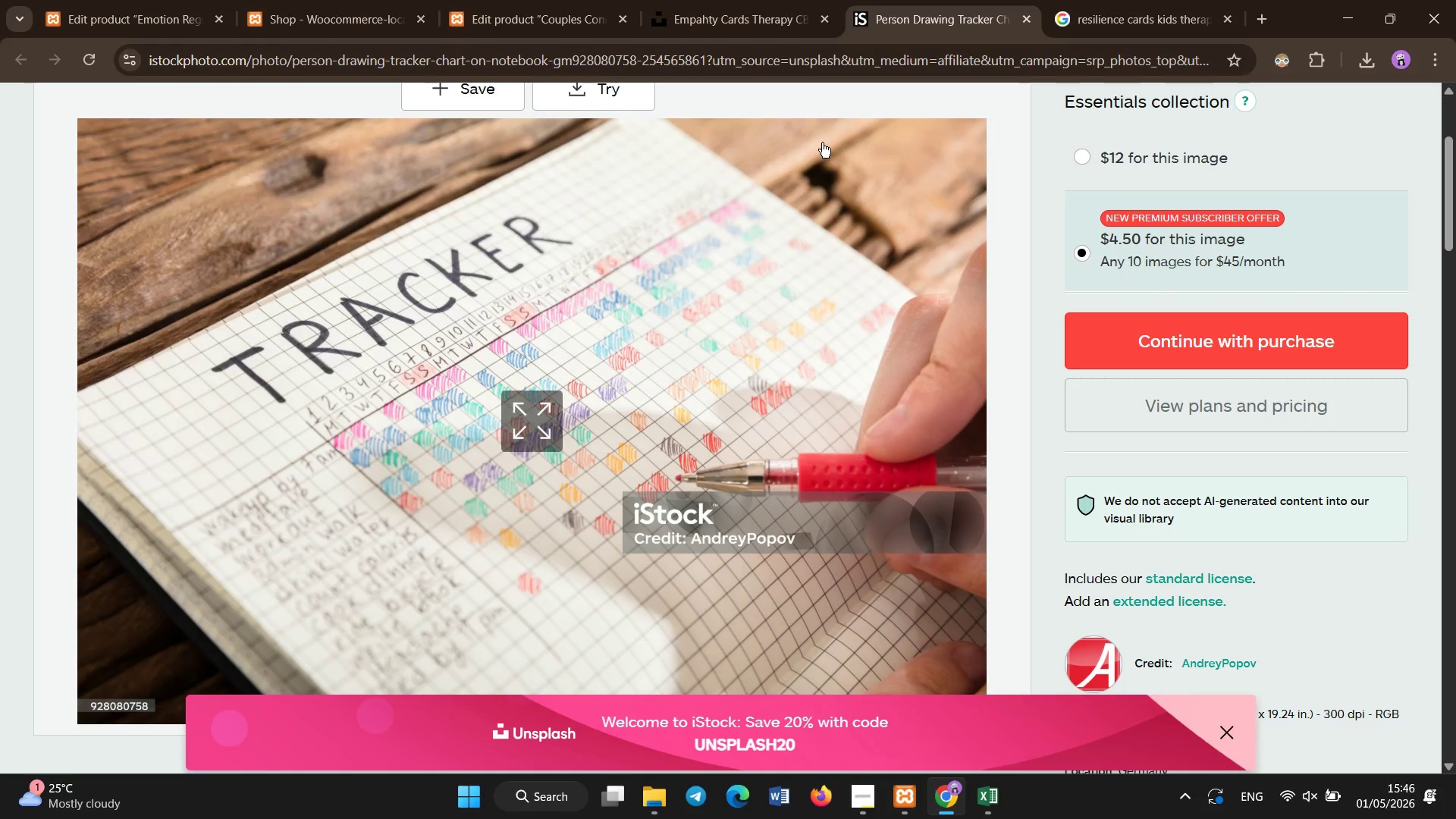 
left_click([1082, 0])
 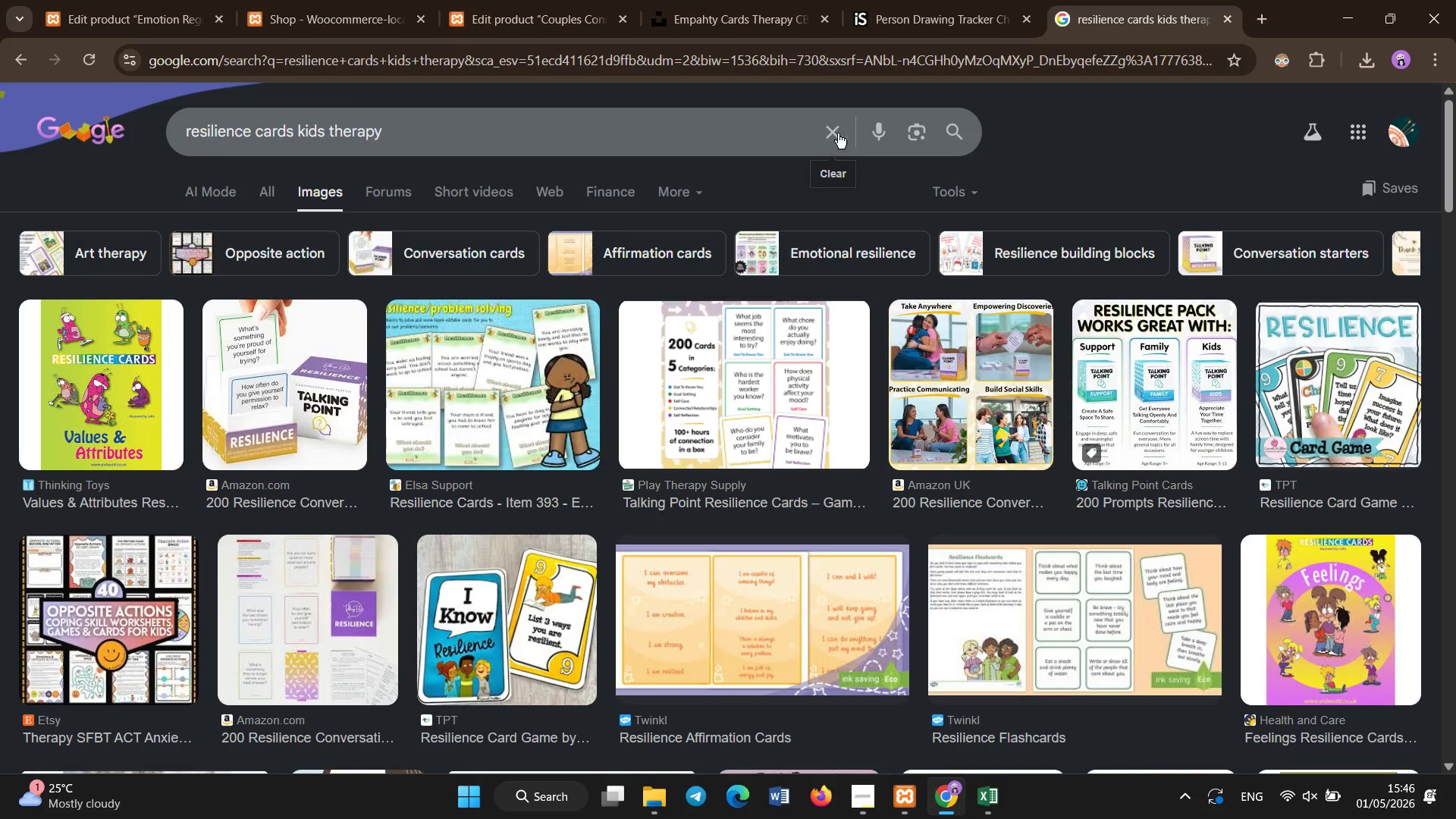 
left_click([837, 133])
 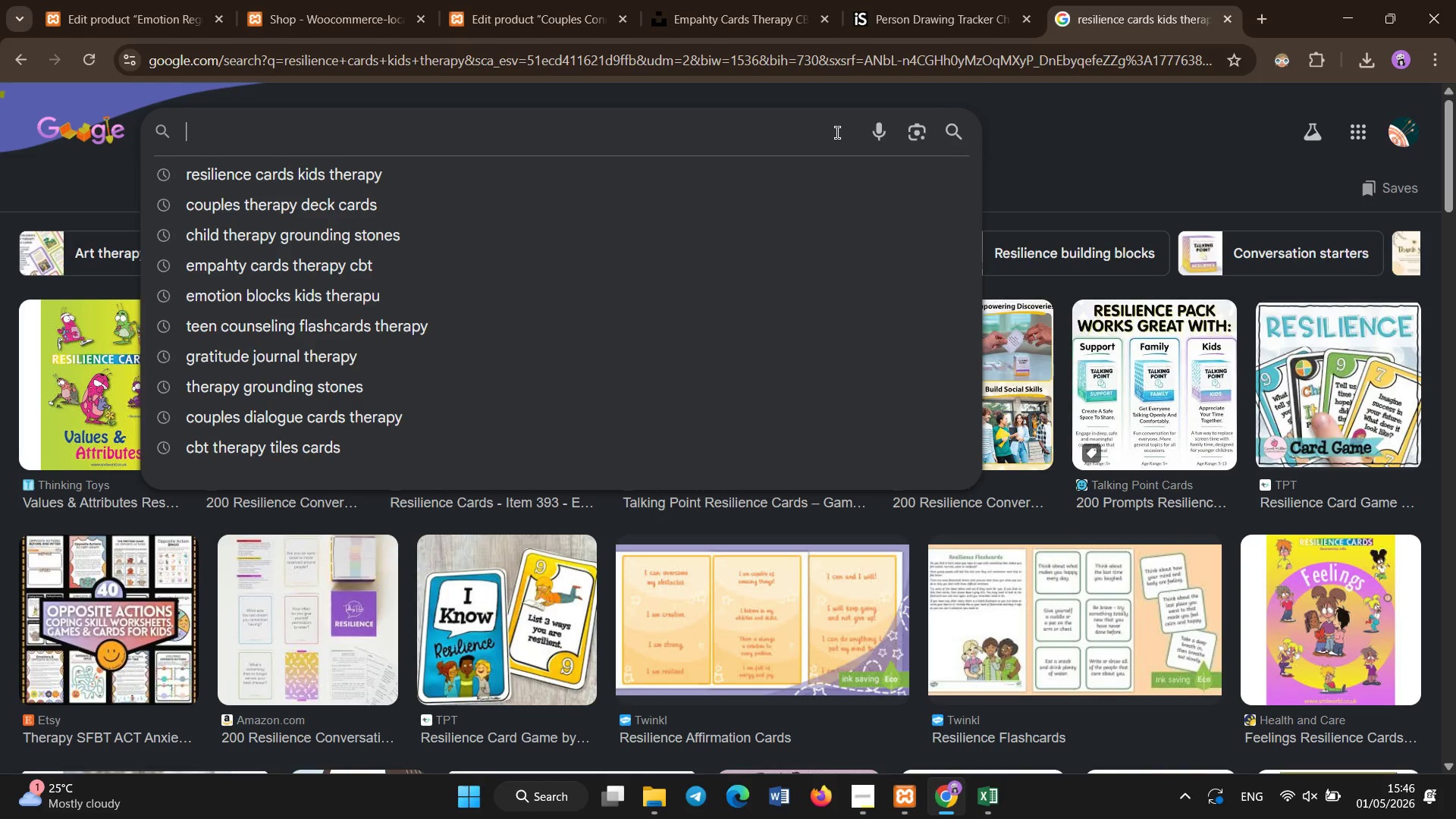 
type(eotion wheel couples therapy)
 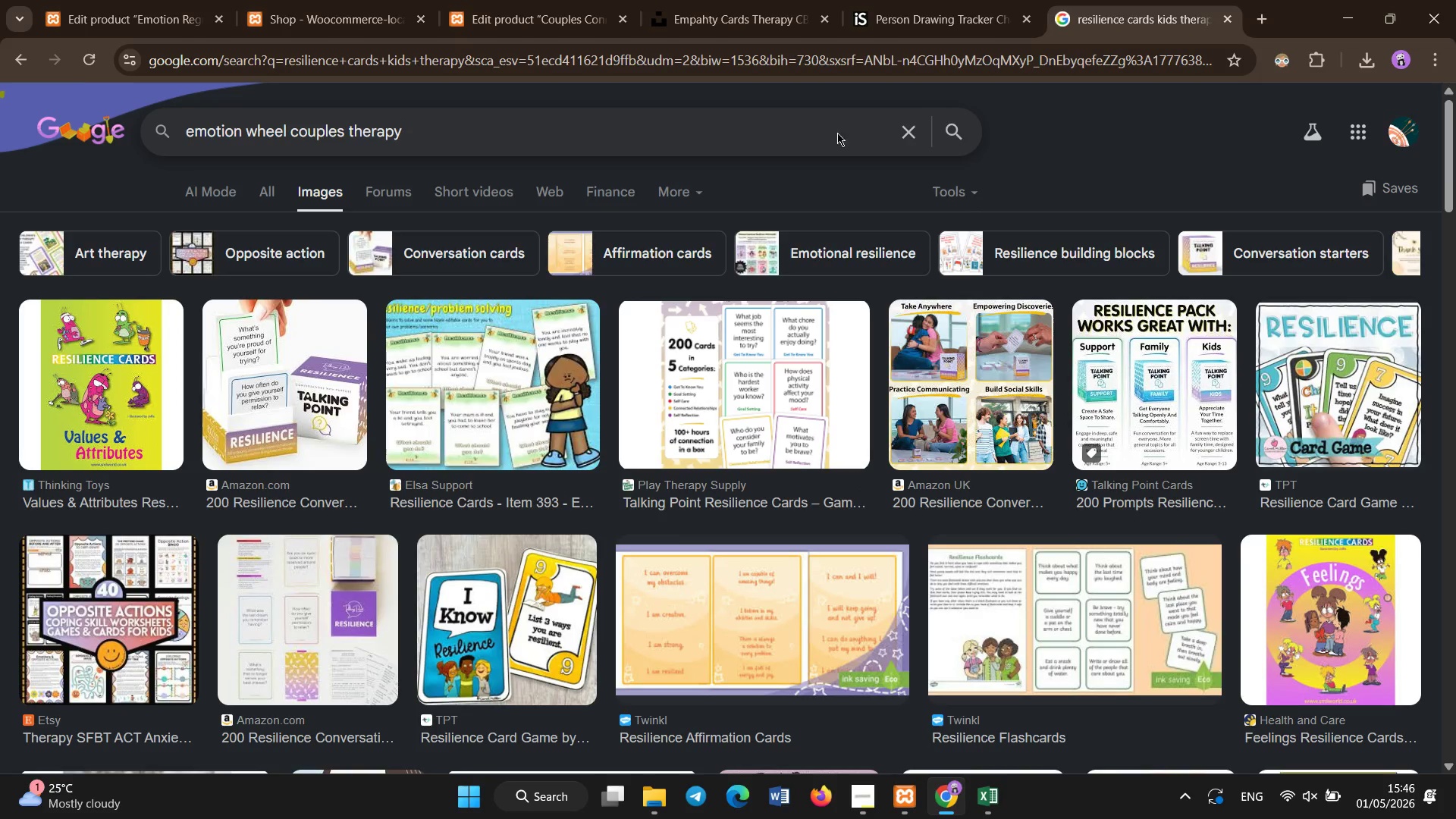 
hold_key(key=M, duration=29.12)
 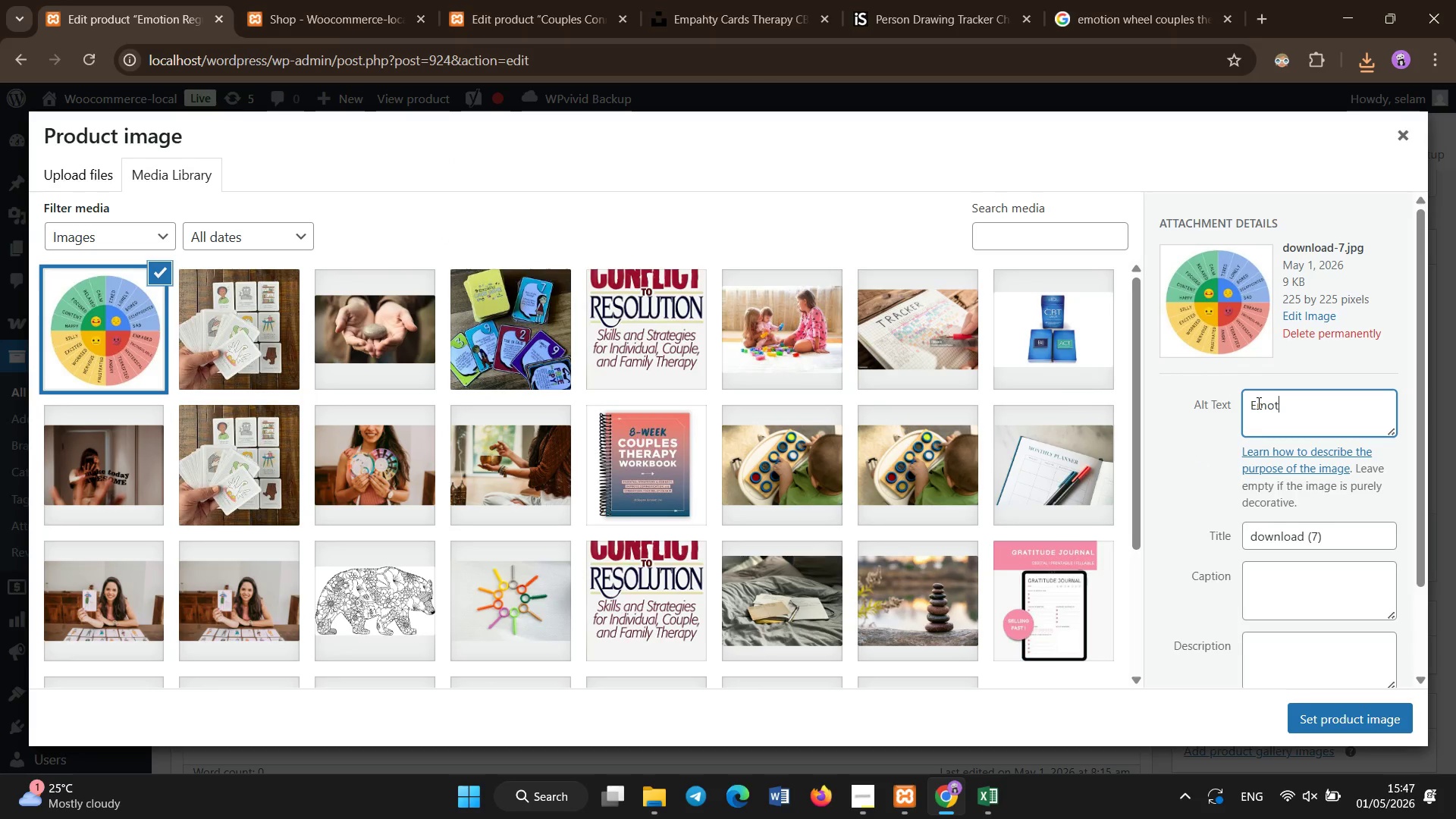 
key(Enter)
 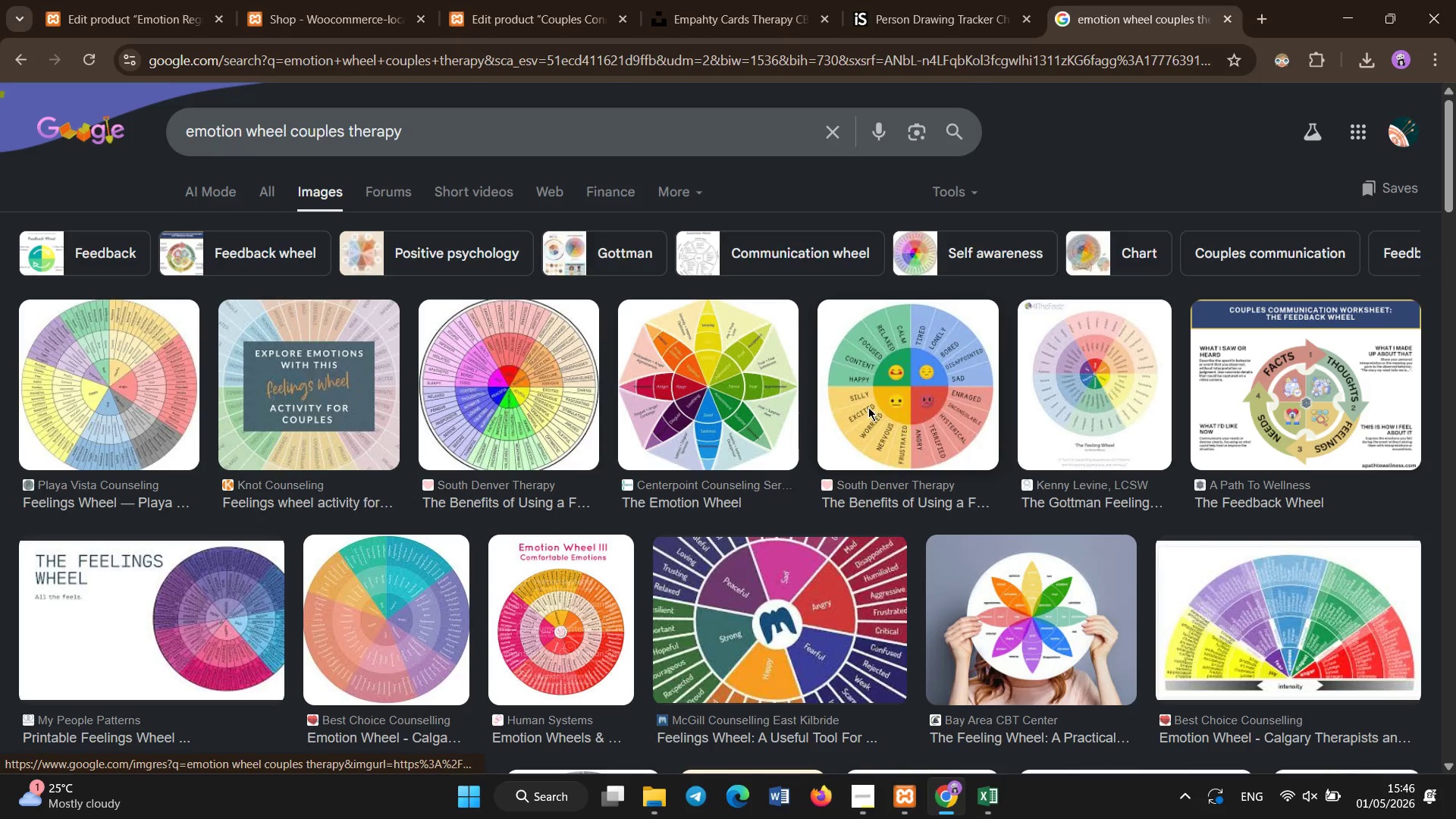 
right_click([871, 372])
 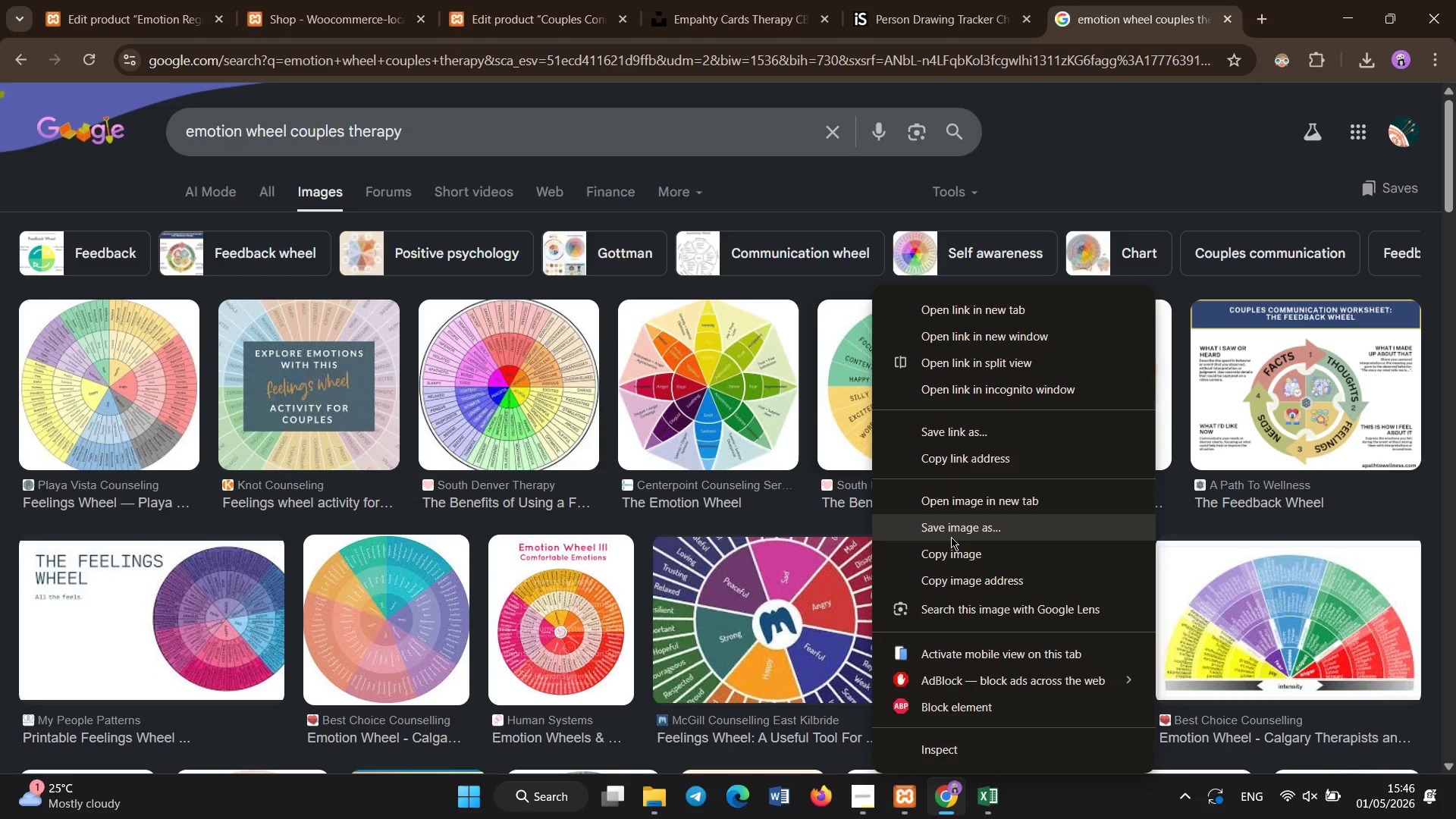 
left_click([951, 537])
 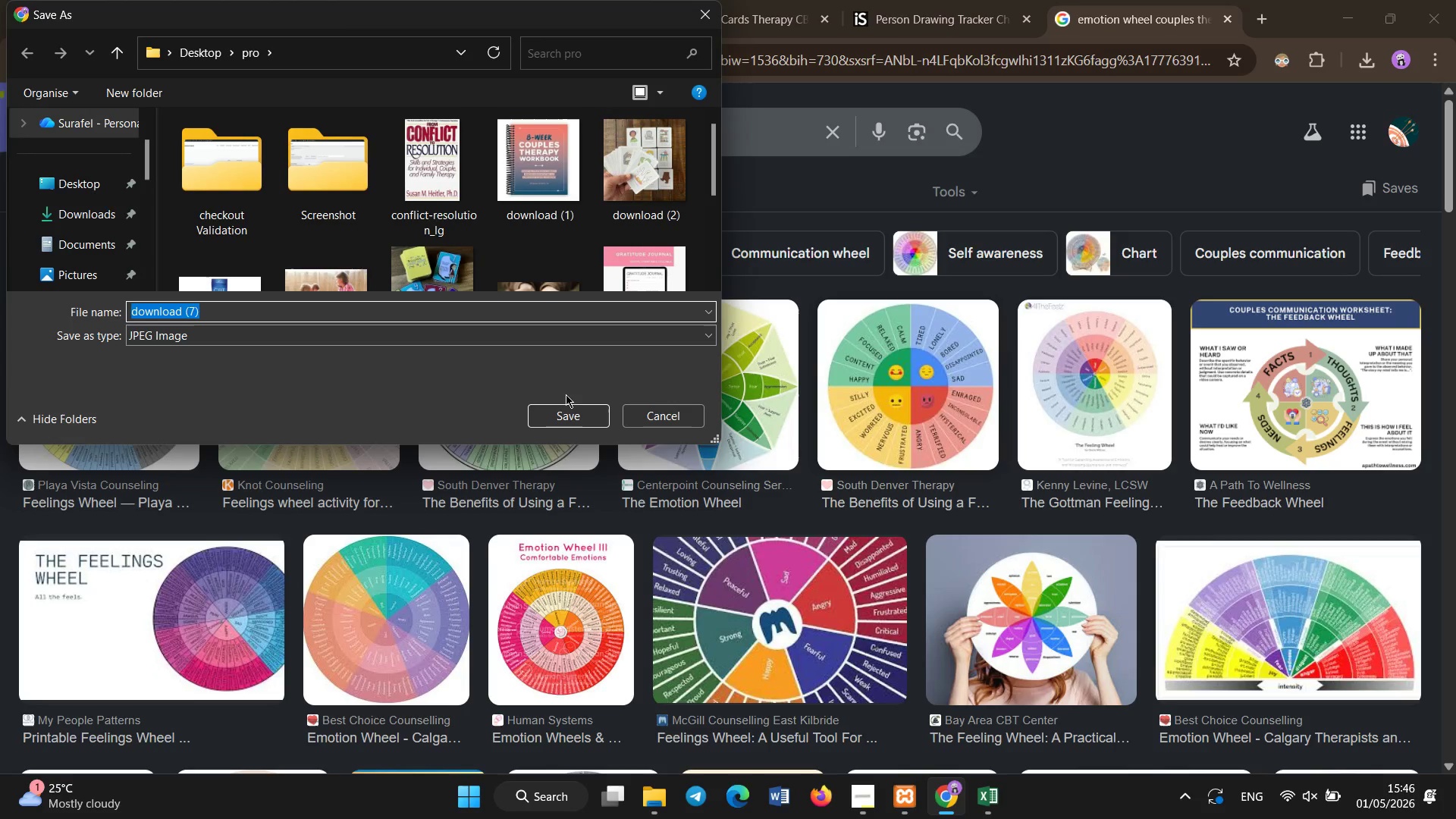 
double_click([571, 411])
 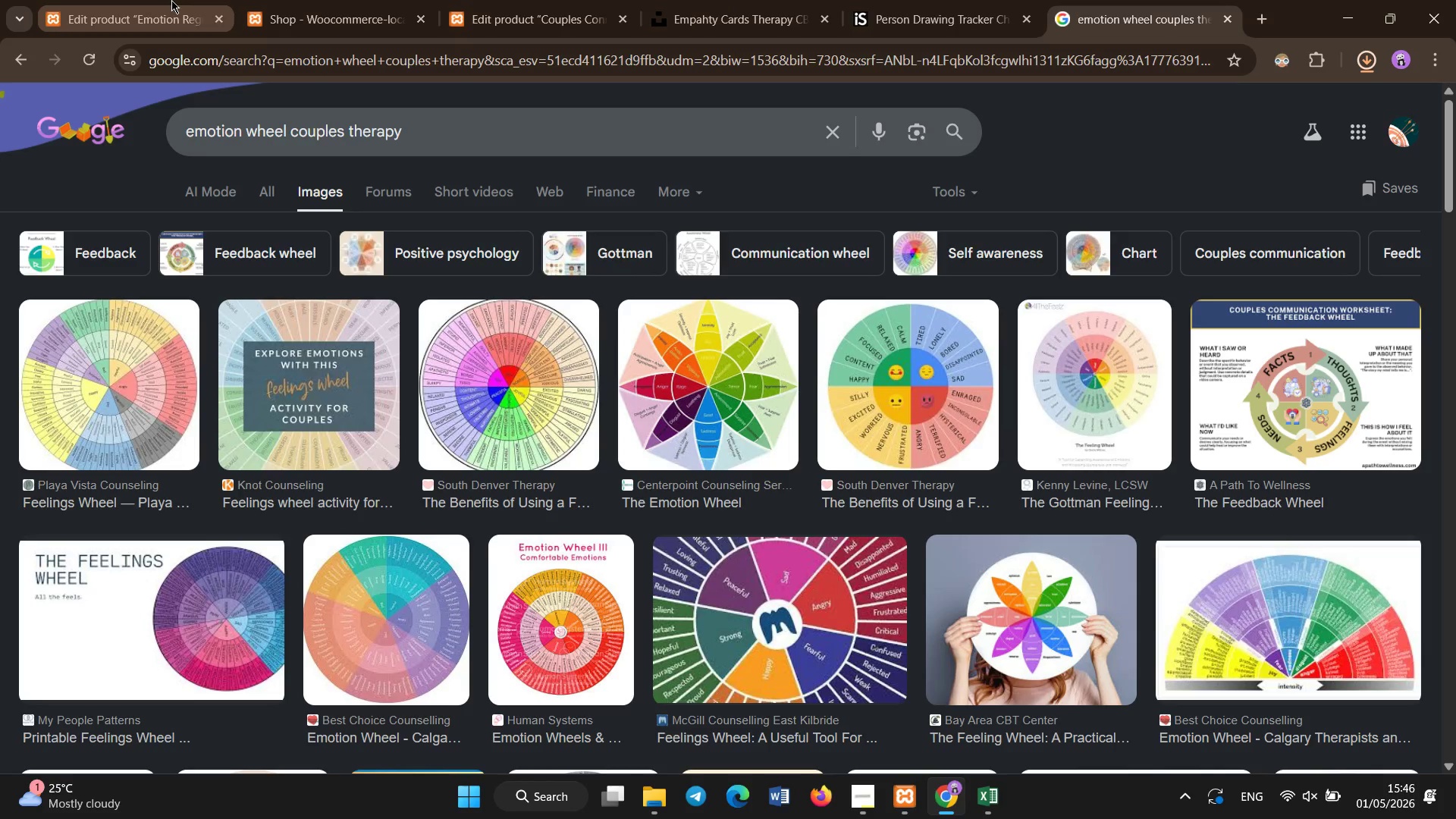 
left_click([171, 0])
 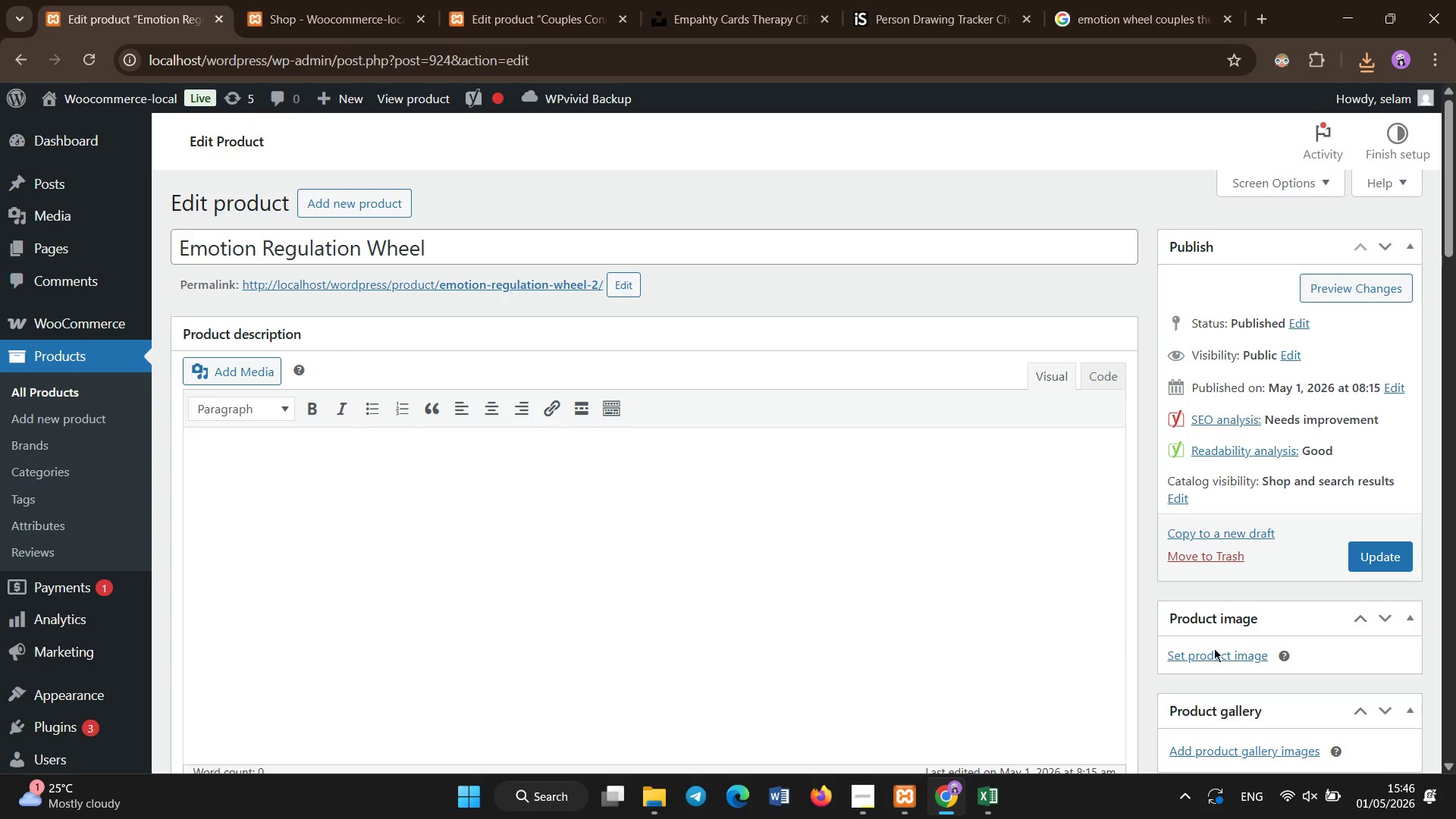 
left_click([1214, 648])
 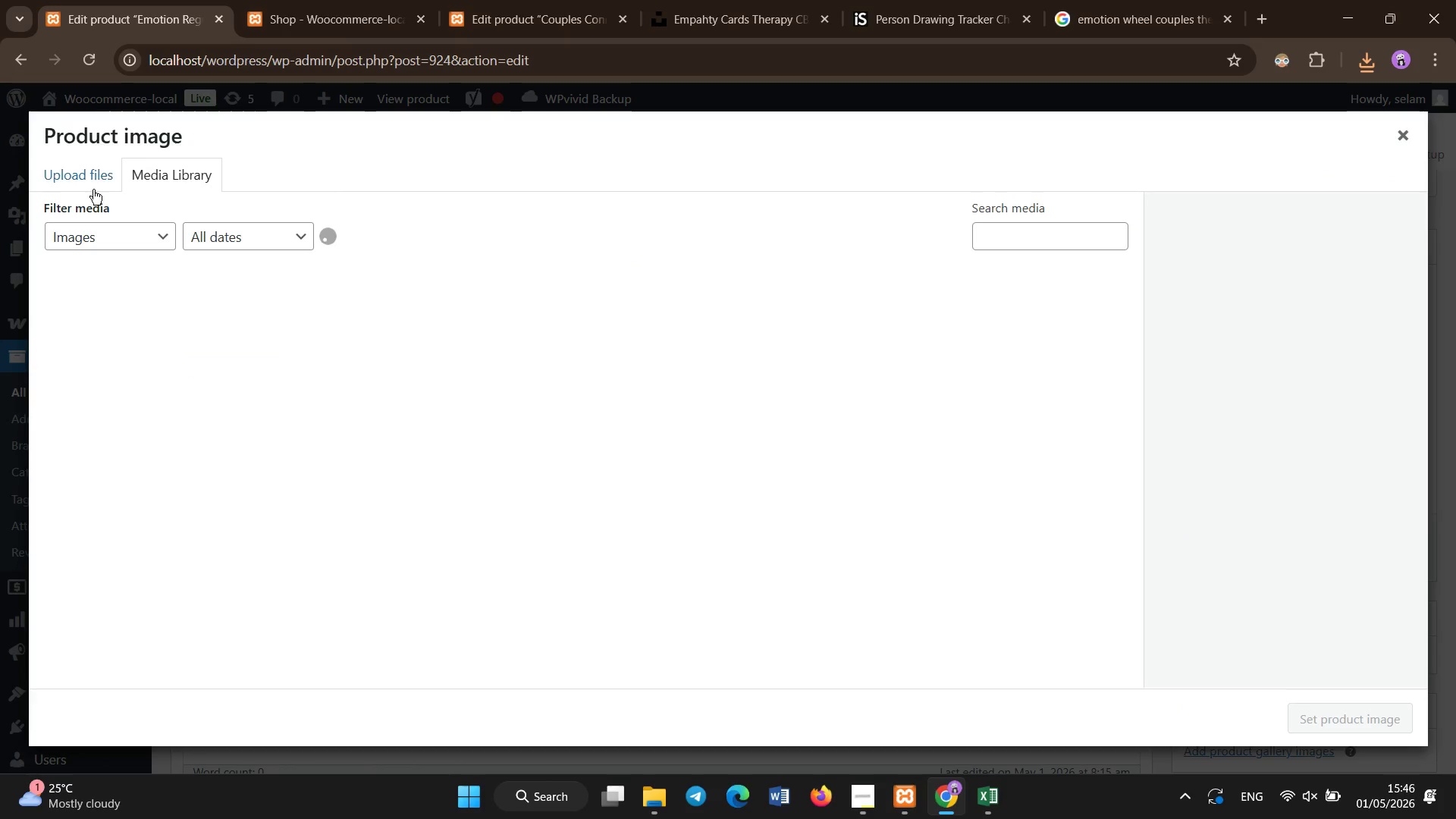 
left_click([78, 176])
 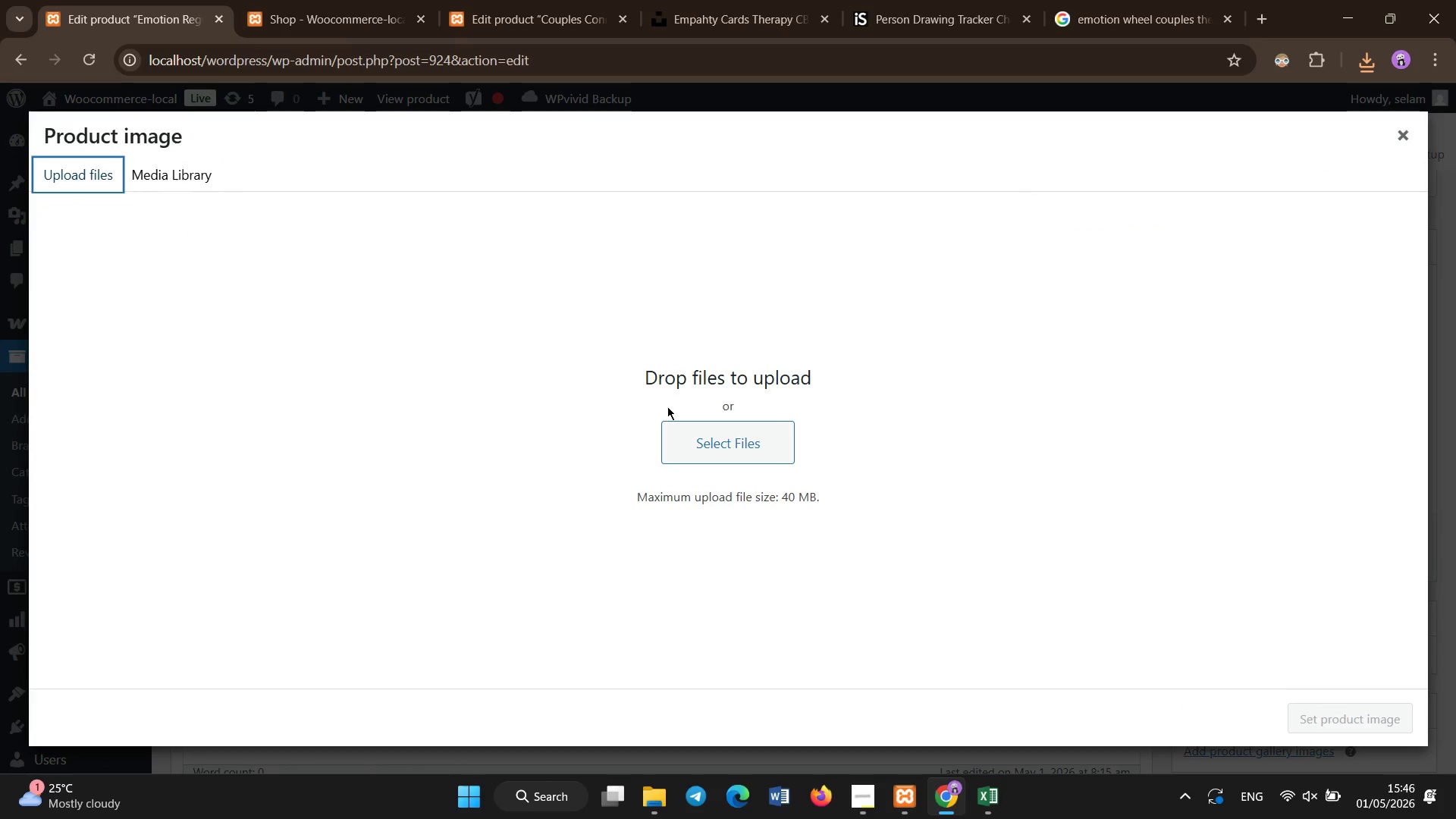 
left_click([686, 431])
 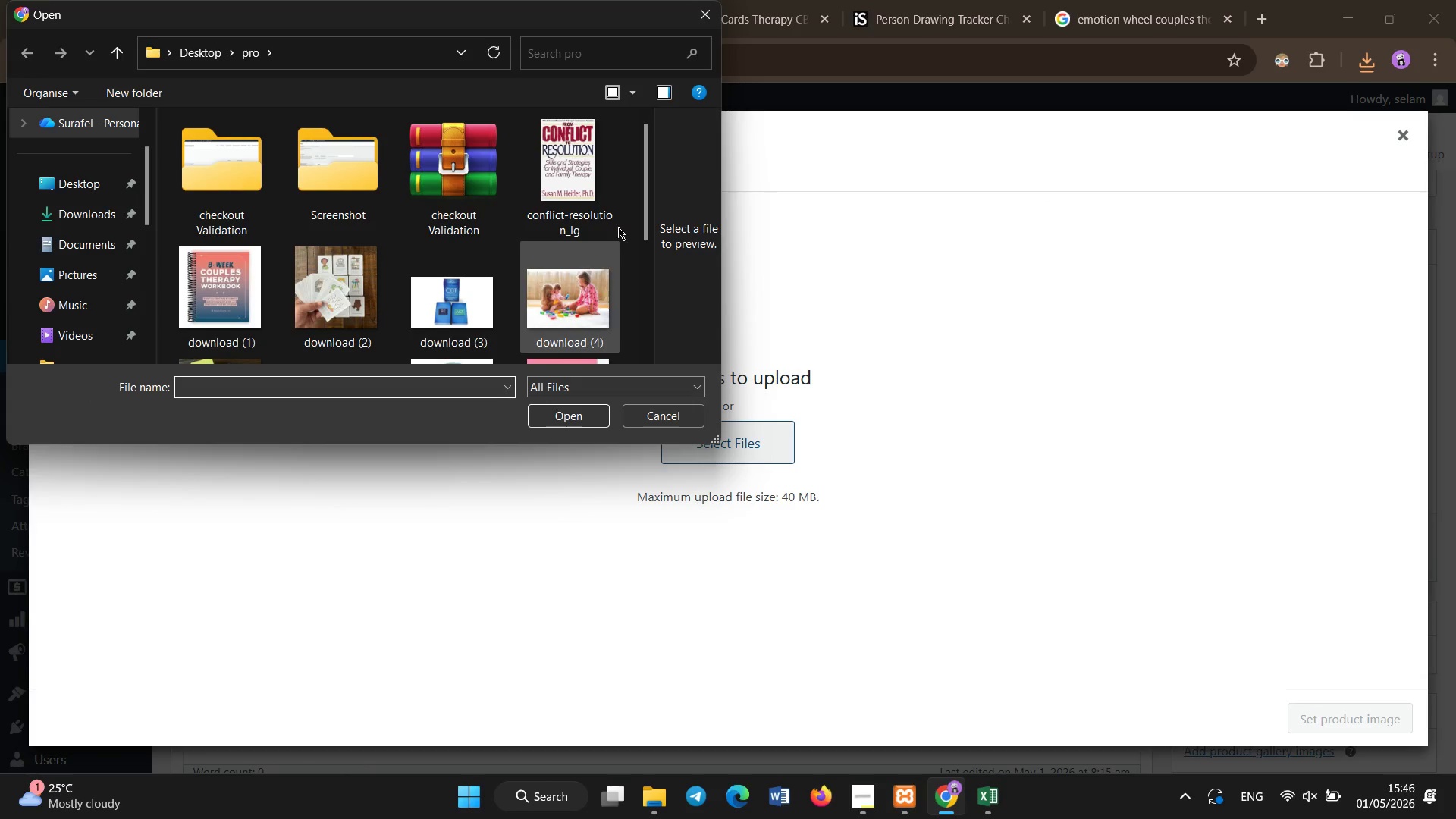 
left_click_drag(start_coordinate=[642, 147], to_coordinate=[651, 203])
 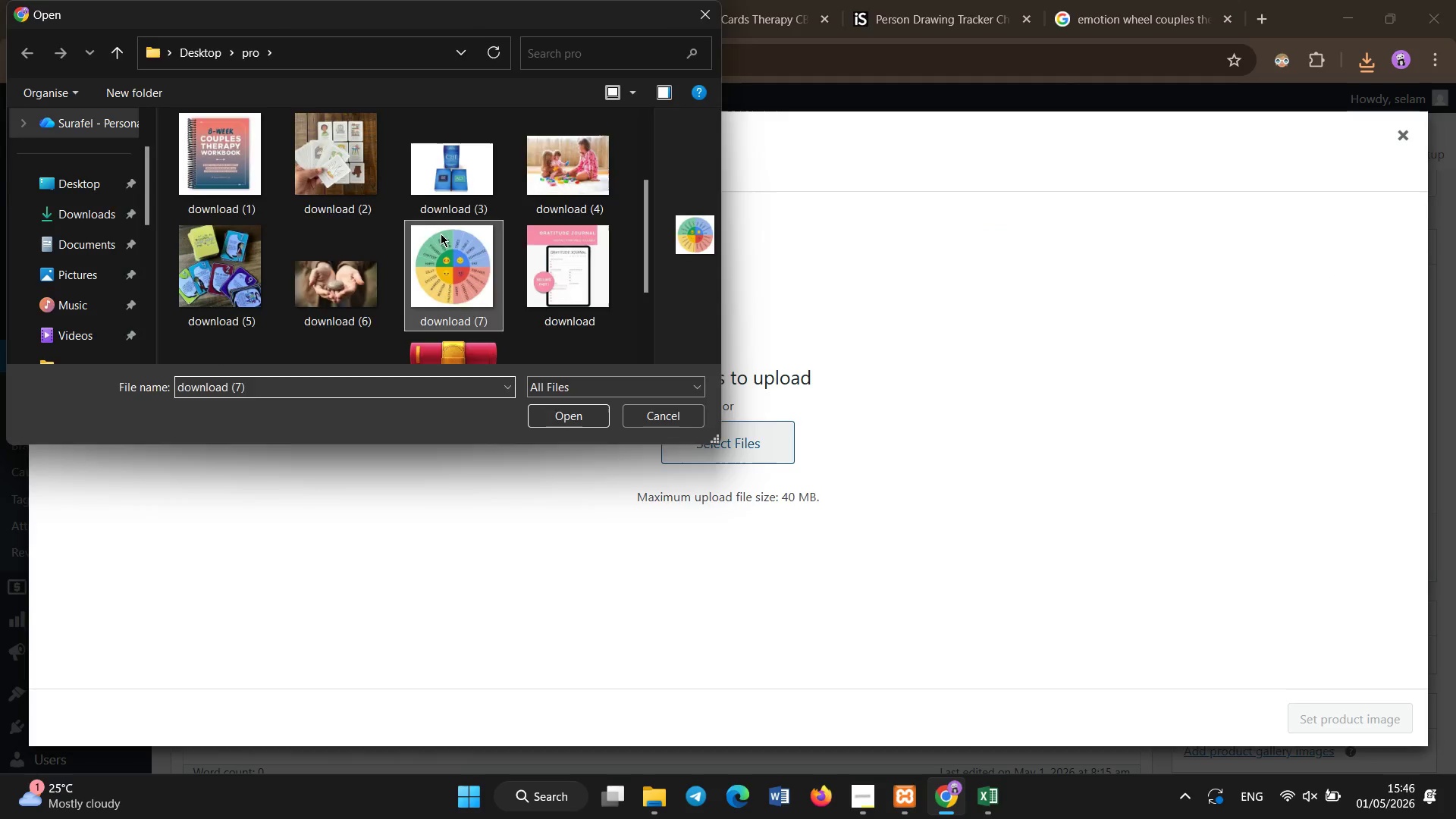 
double_click([441, 234])
 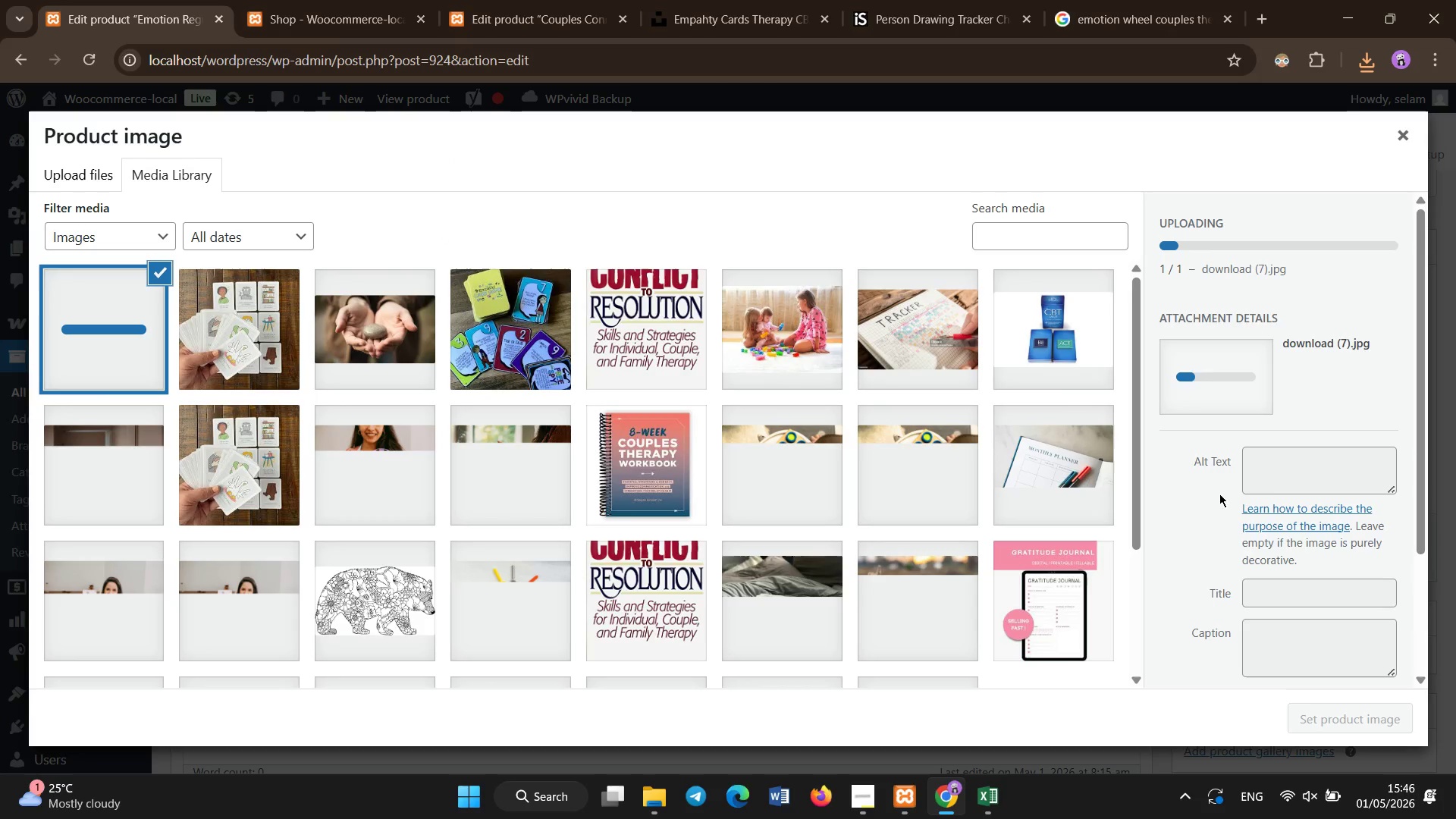 
left_click([1284, 472])
 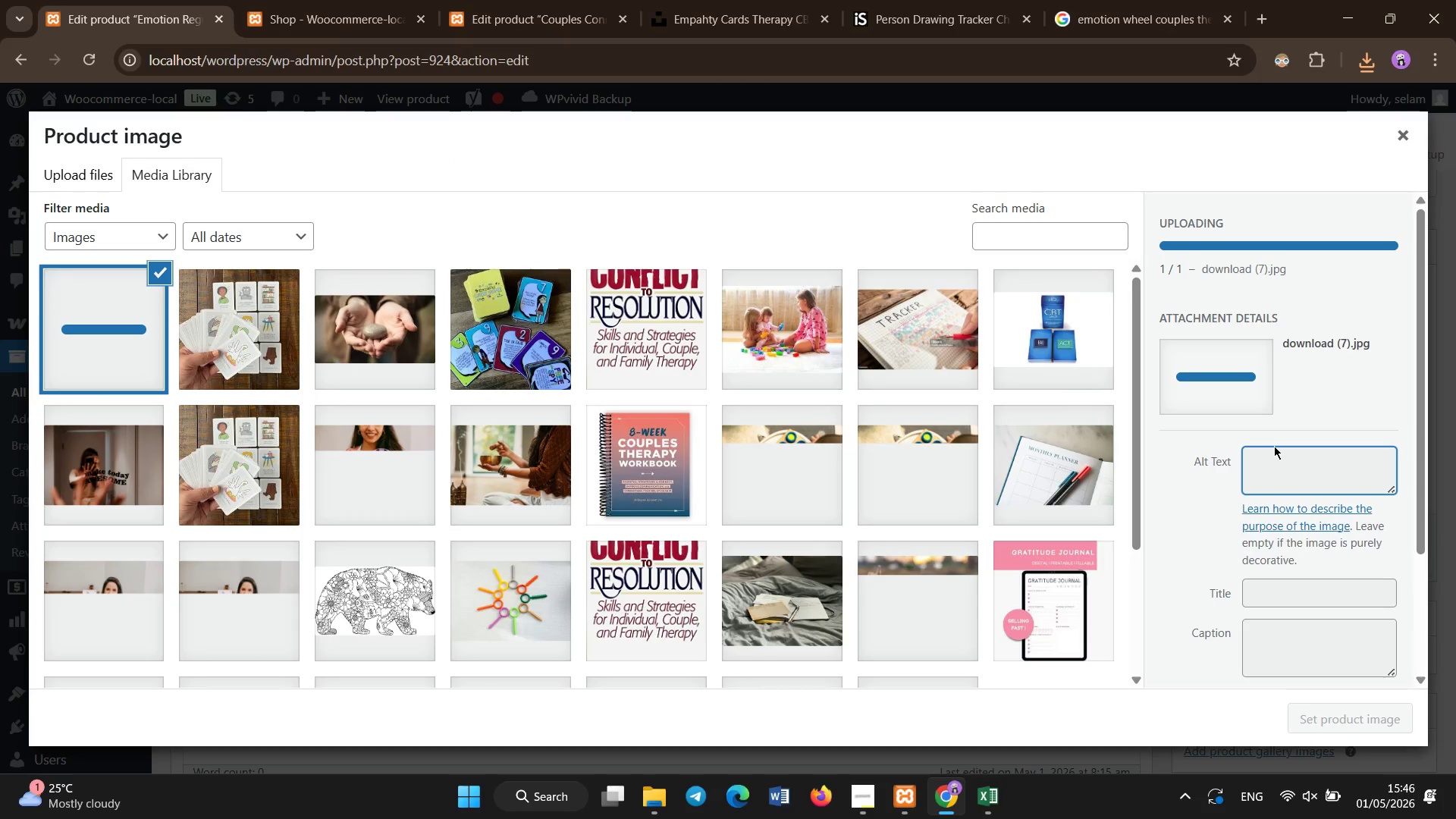 
left_click([1274, 465])
 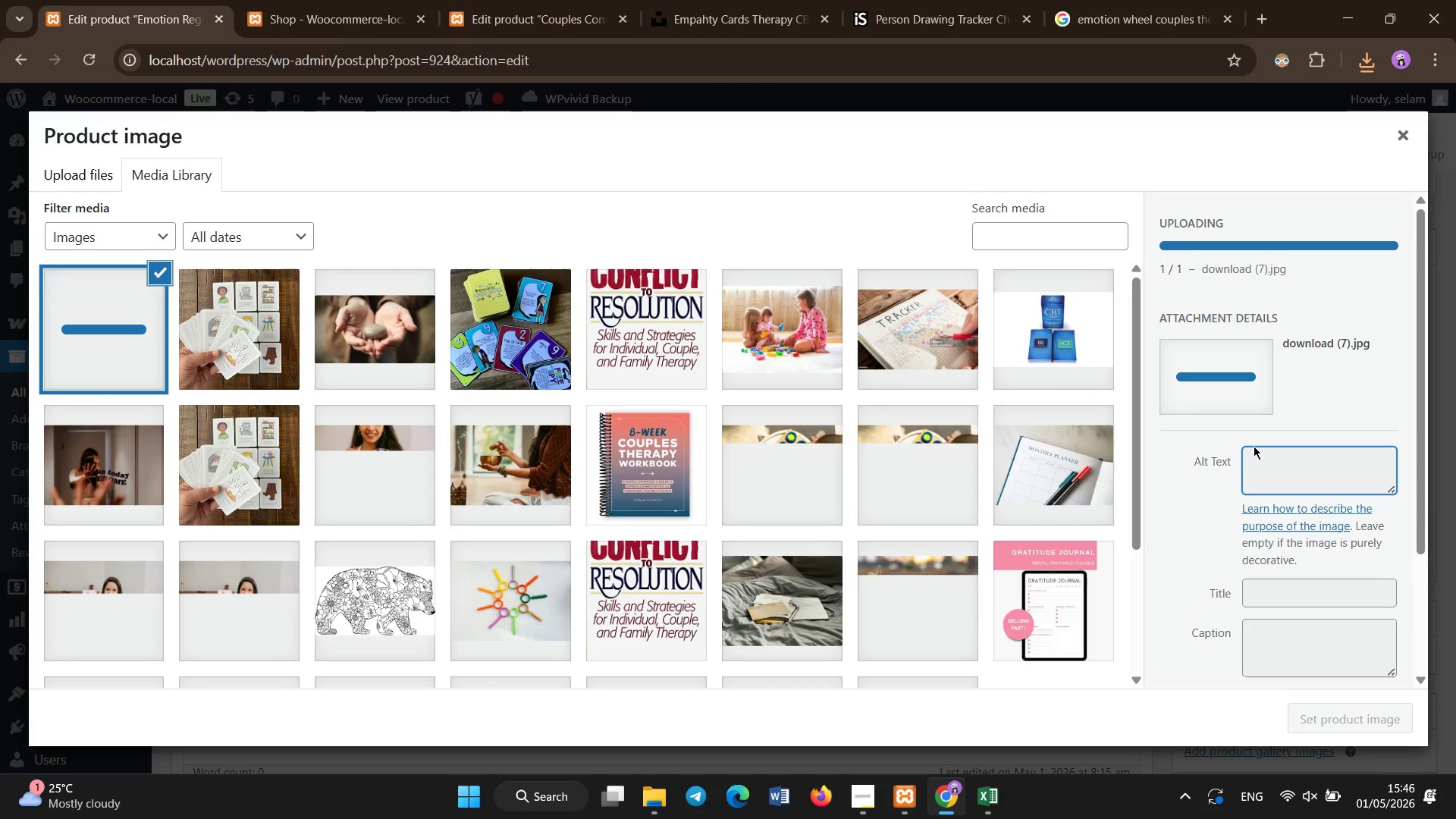 
left_click([1254, 427])
 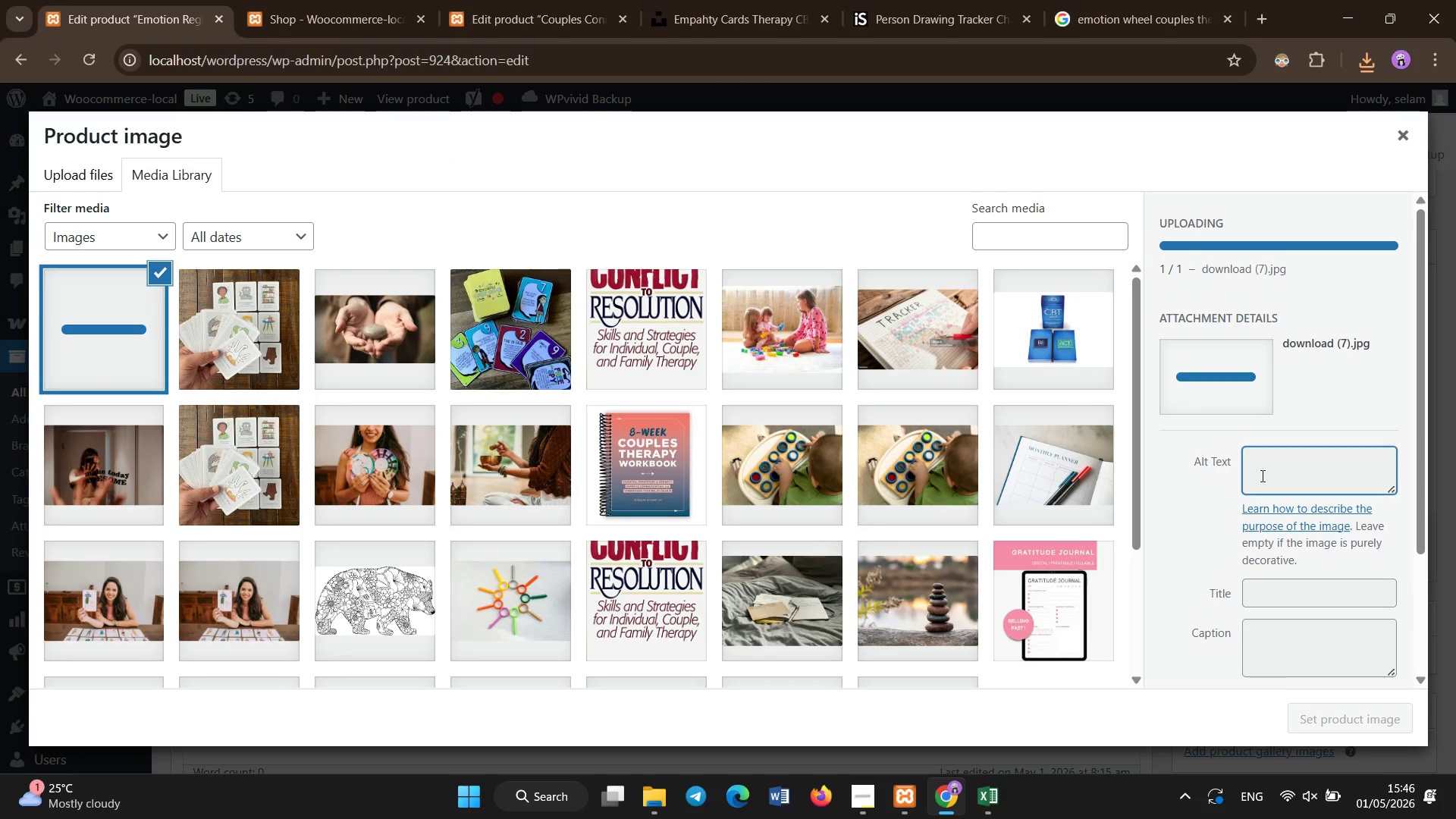 
left_click([1263, 476])
 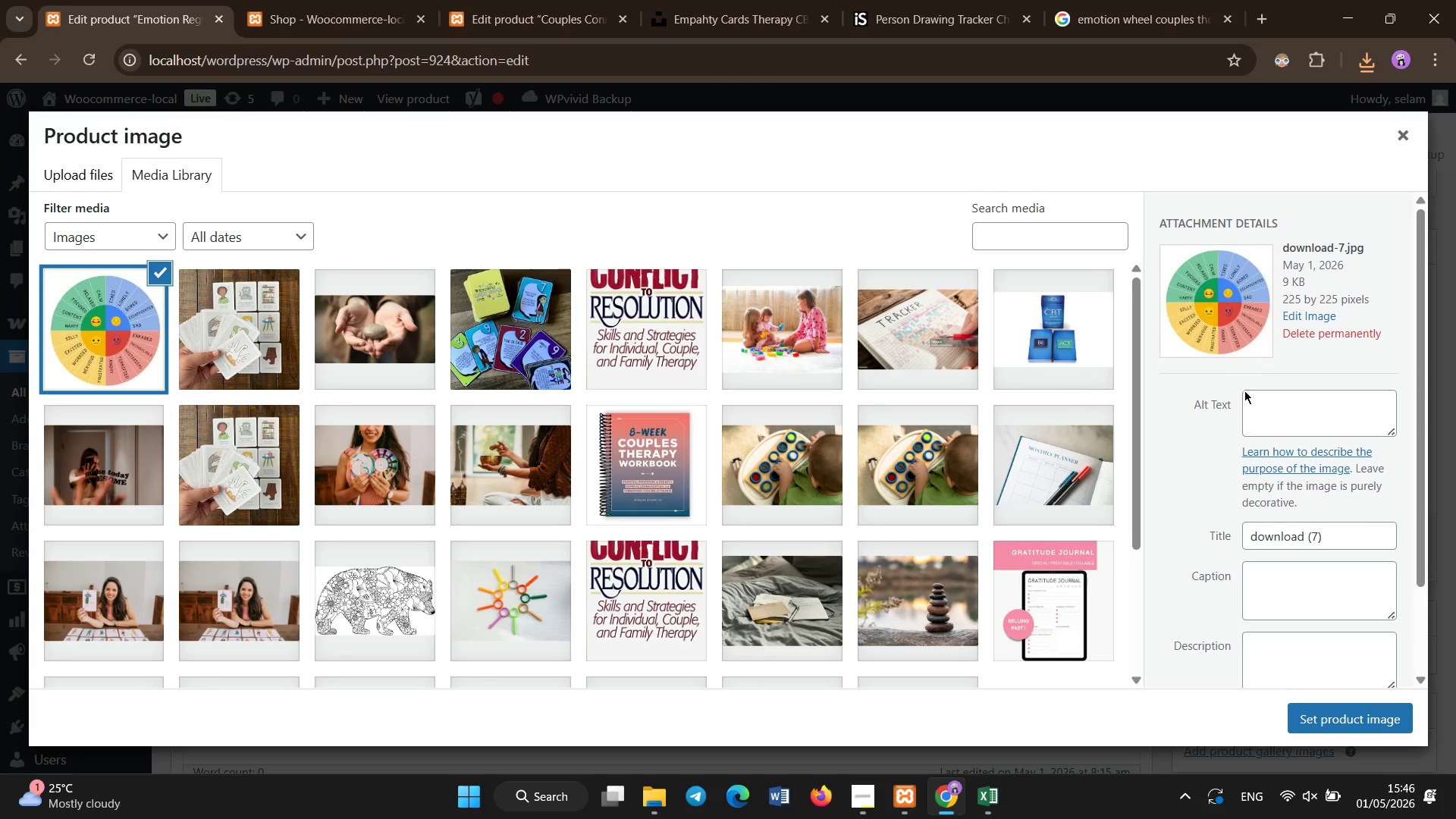 
left_click([1260, 404])
 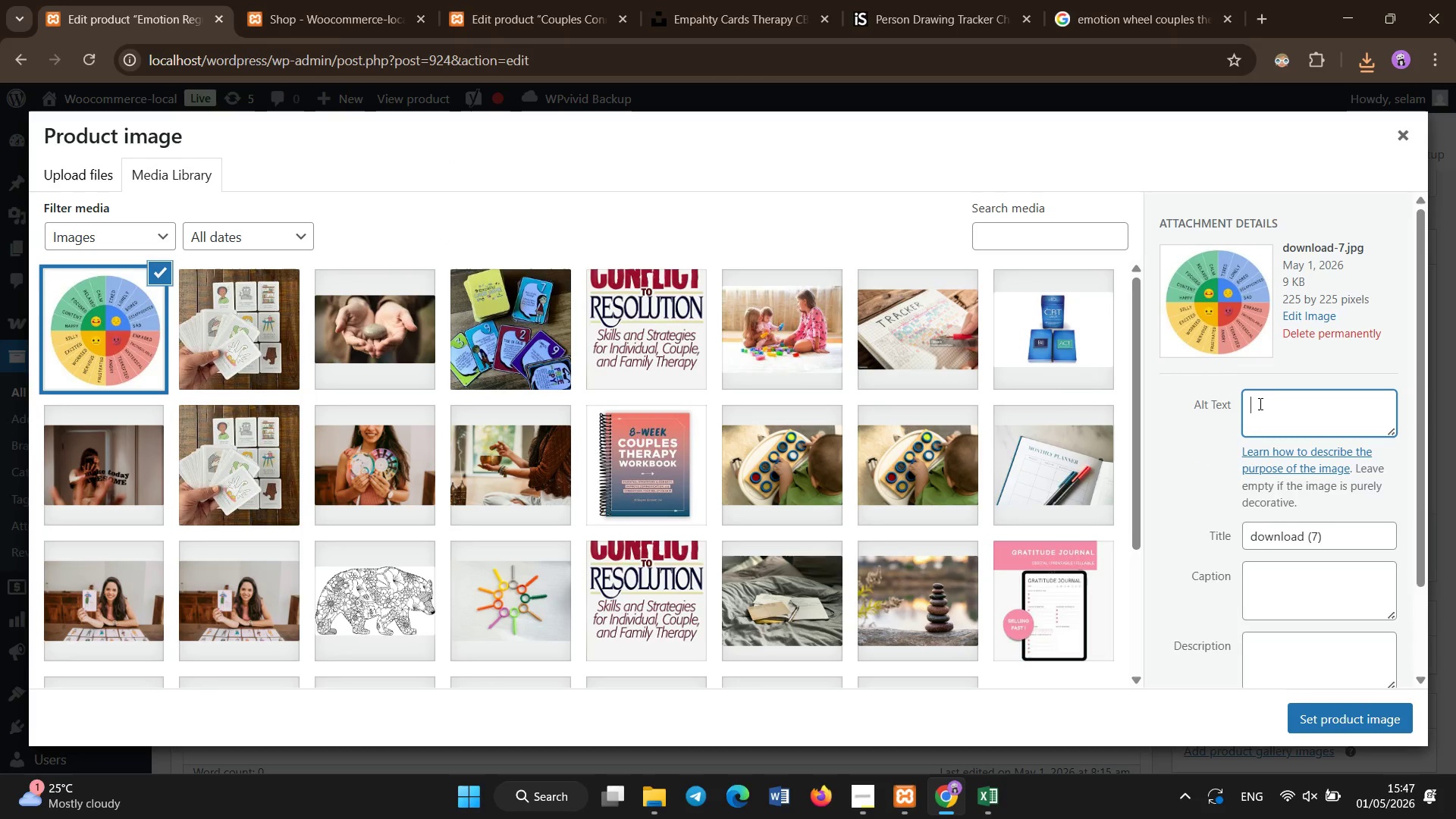 
type(Eotion regulation Wheel marriage therapy tools CBT)
 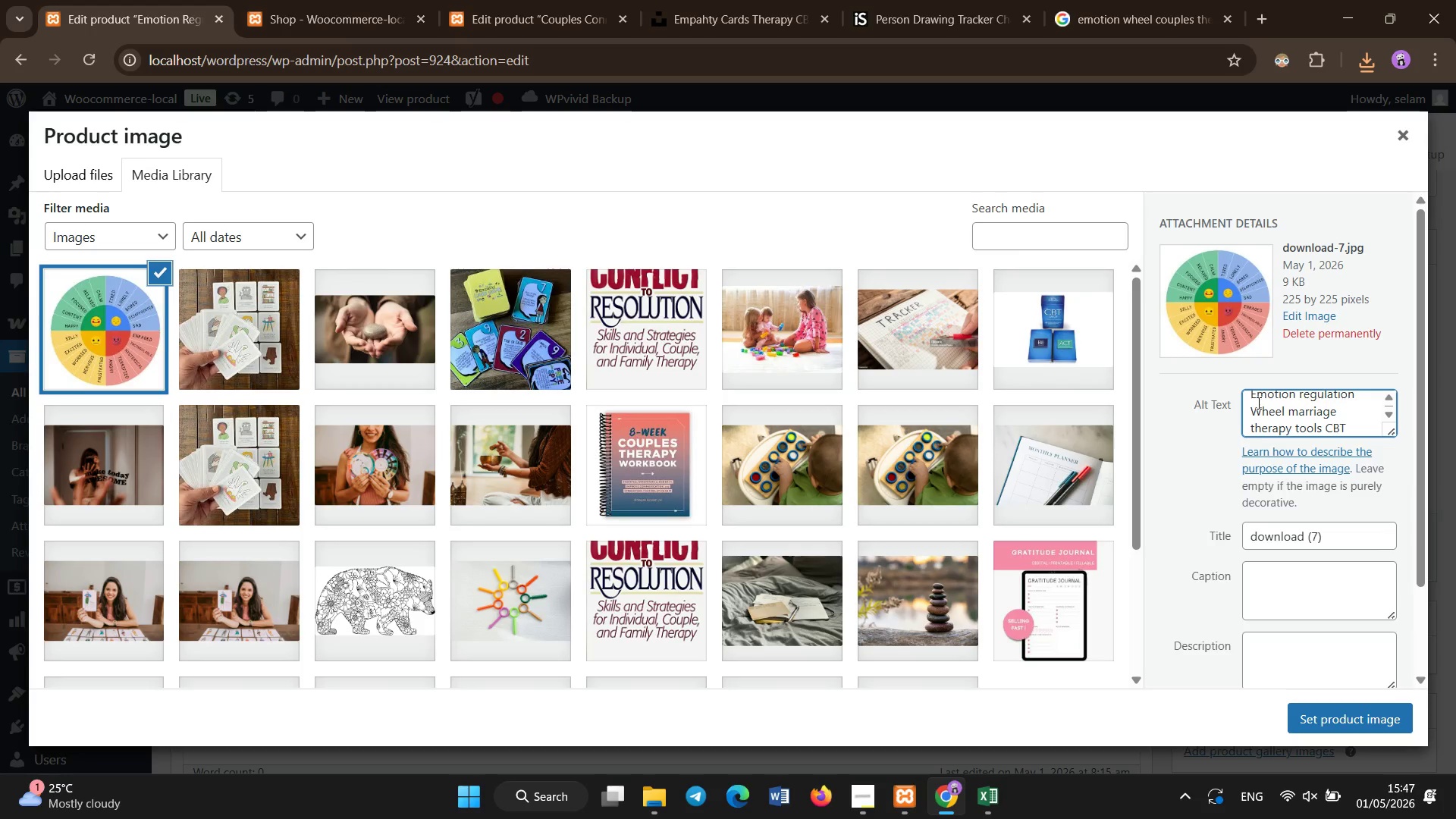 
left_click([1399, 714])
 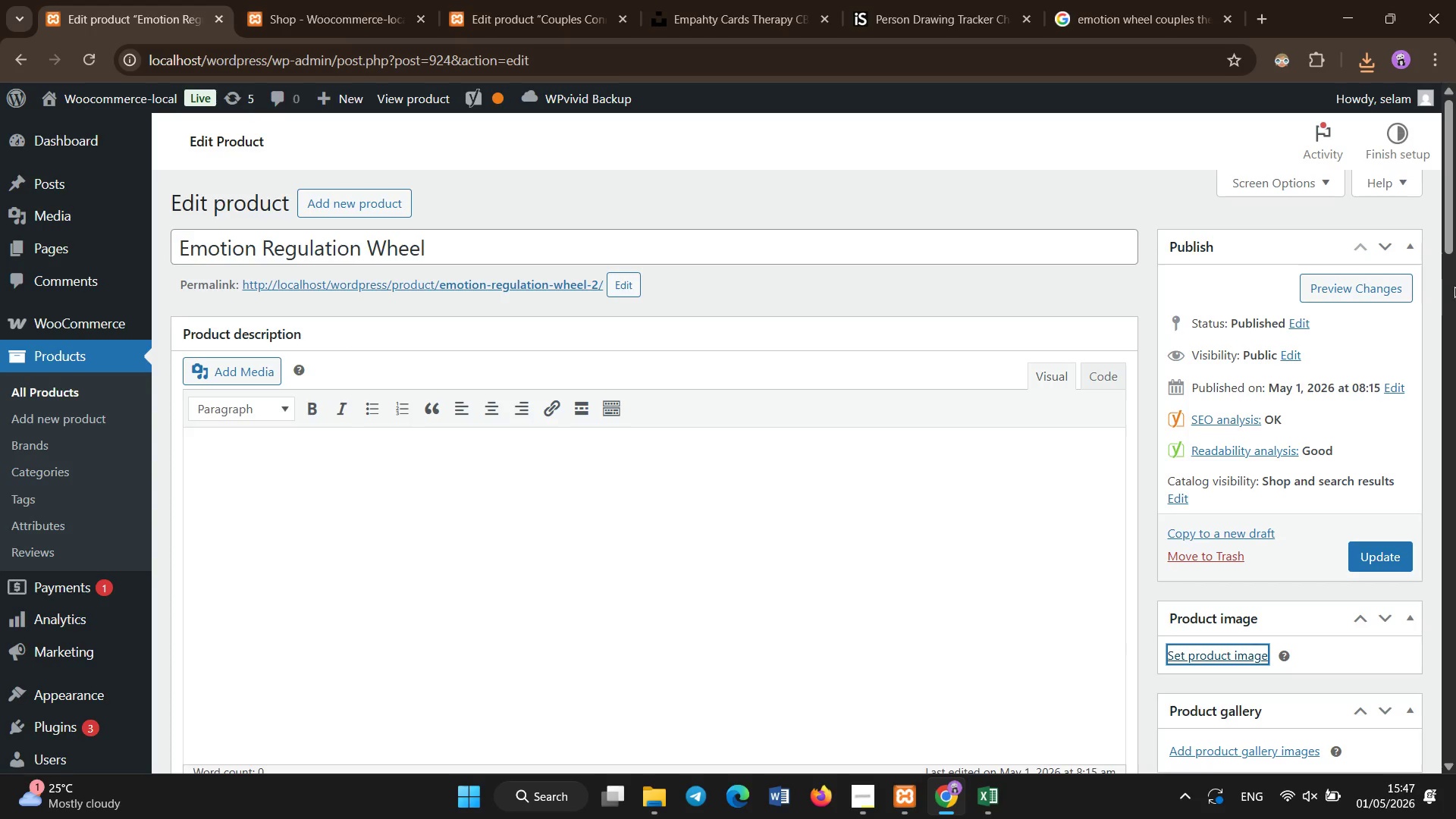 
left_click_drag(start_coordinate=[1455, 234], to_coordinate=[1455, 289])
 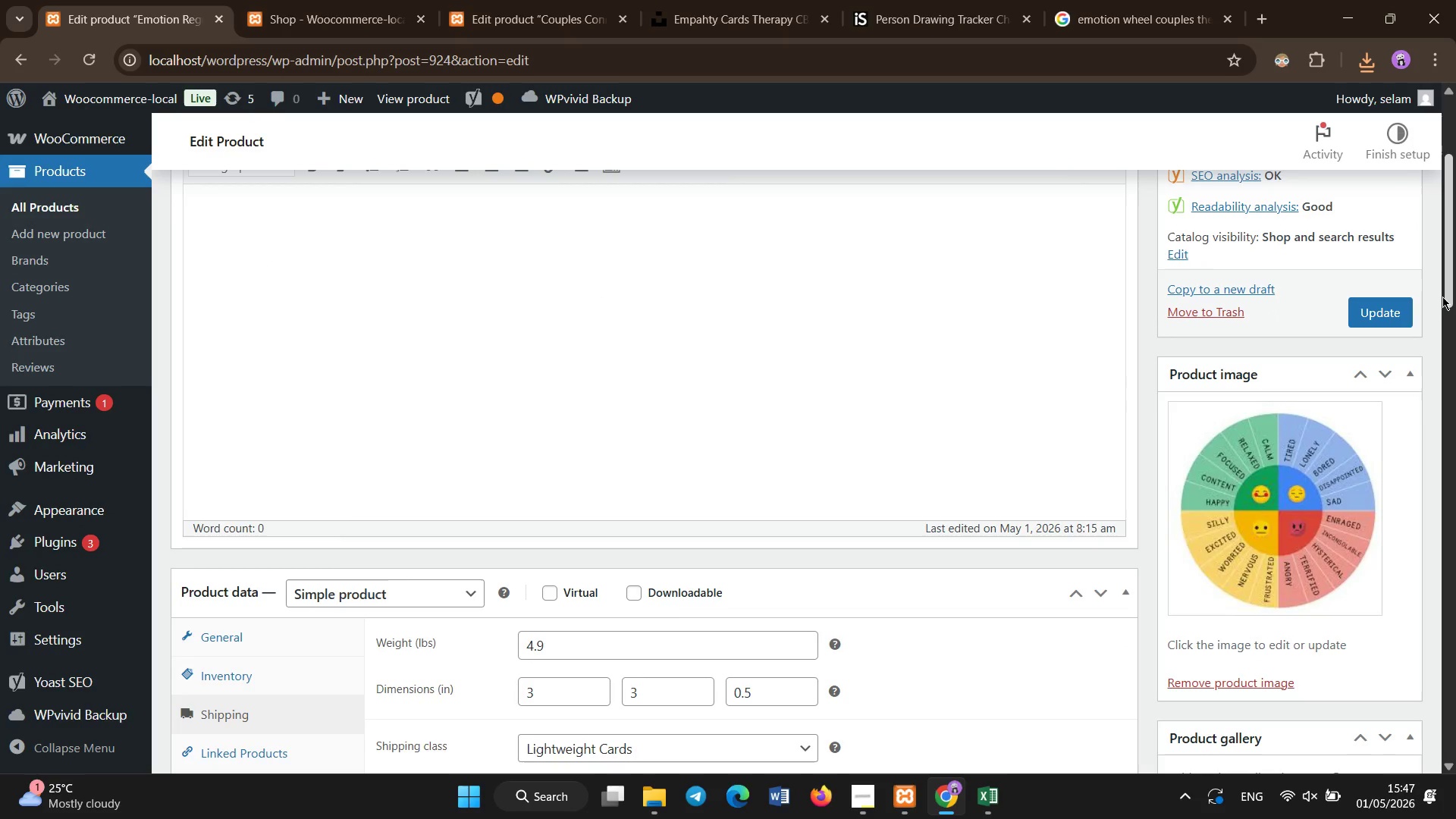 
left_click([1382, 318])
 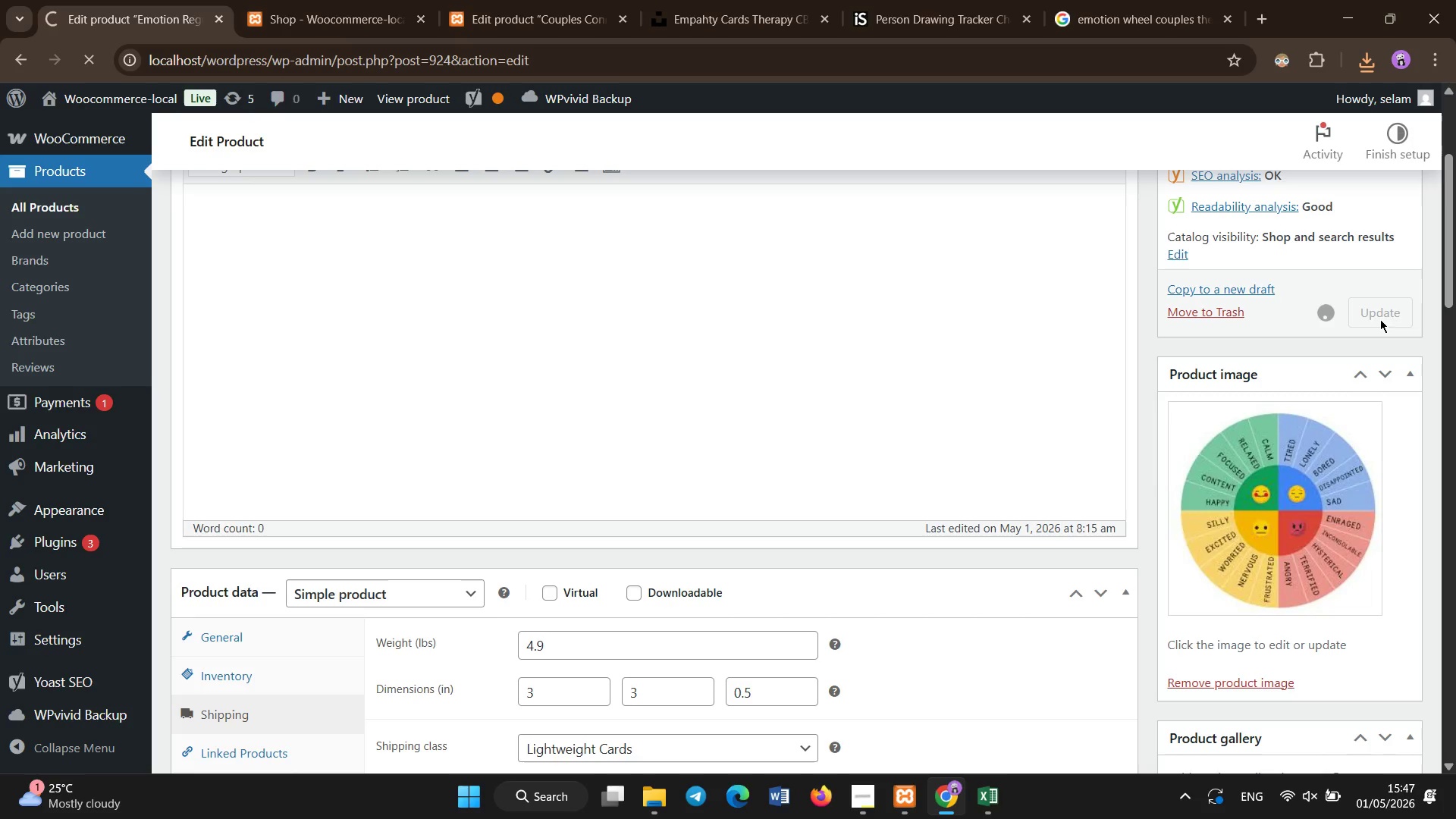 
wait(6.67)
 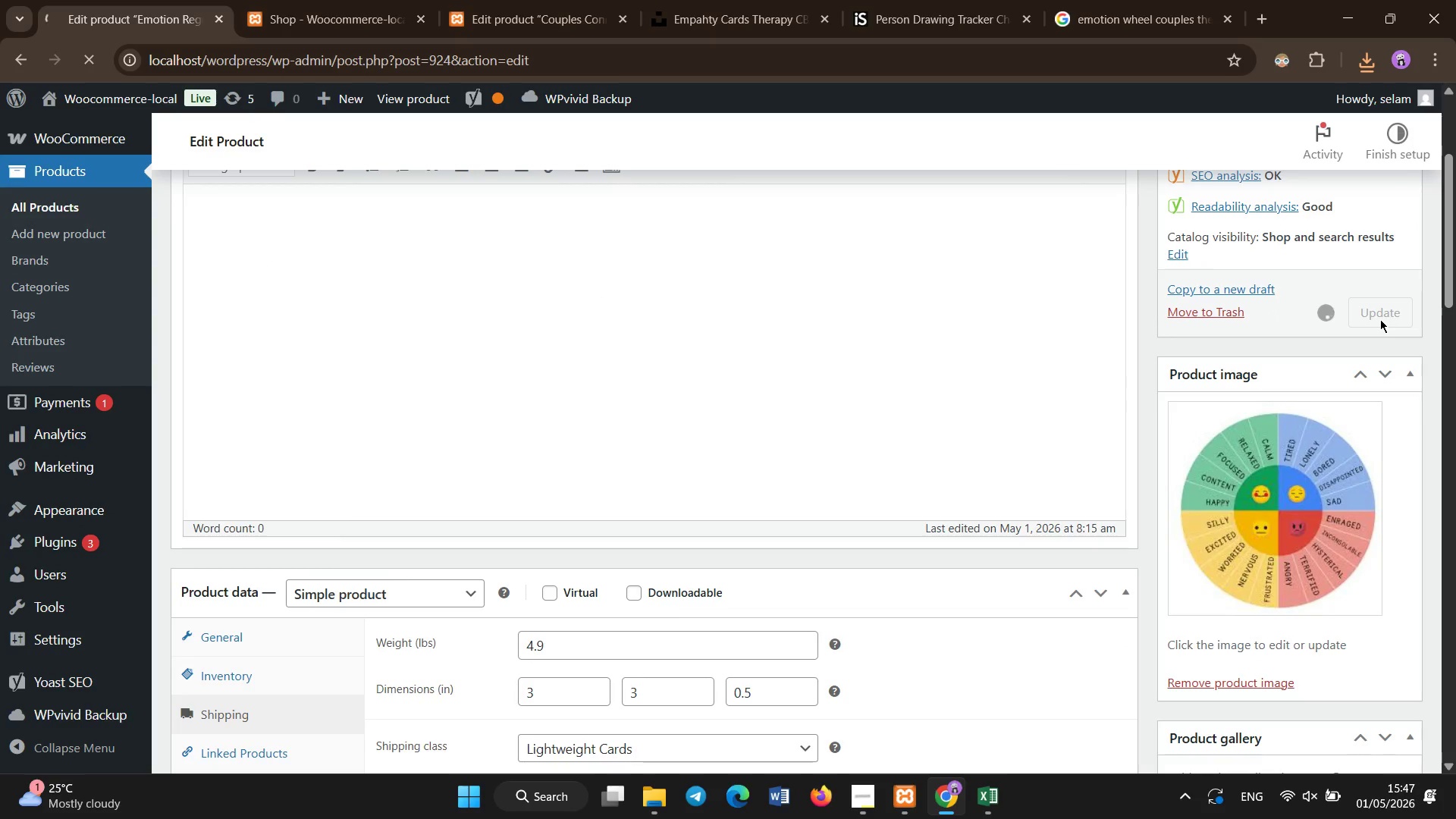 
left_click_drag(start_coordinate=[1455, 275], to_coordinate=[1451, 164])
 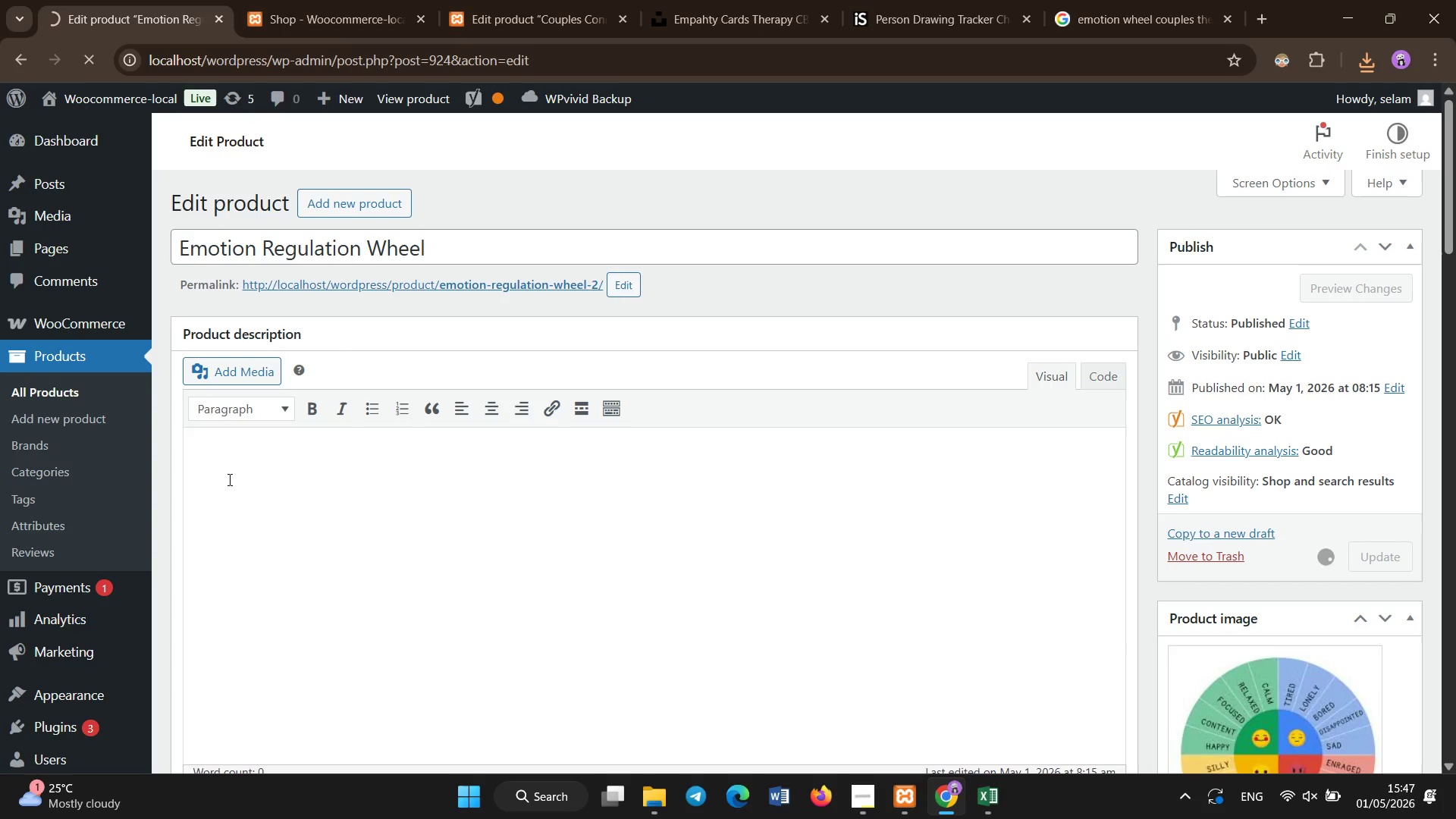 
wait(15.38)
 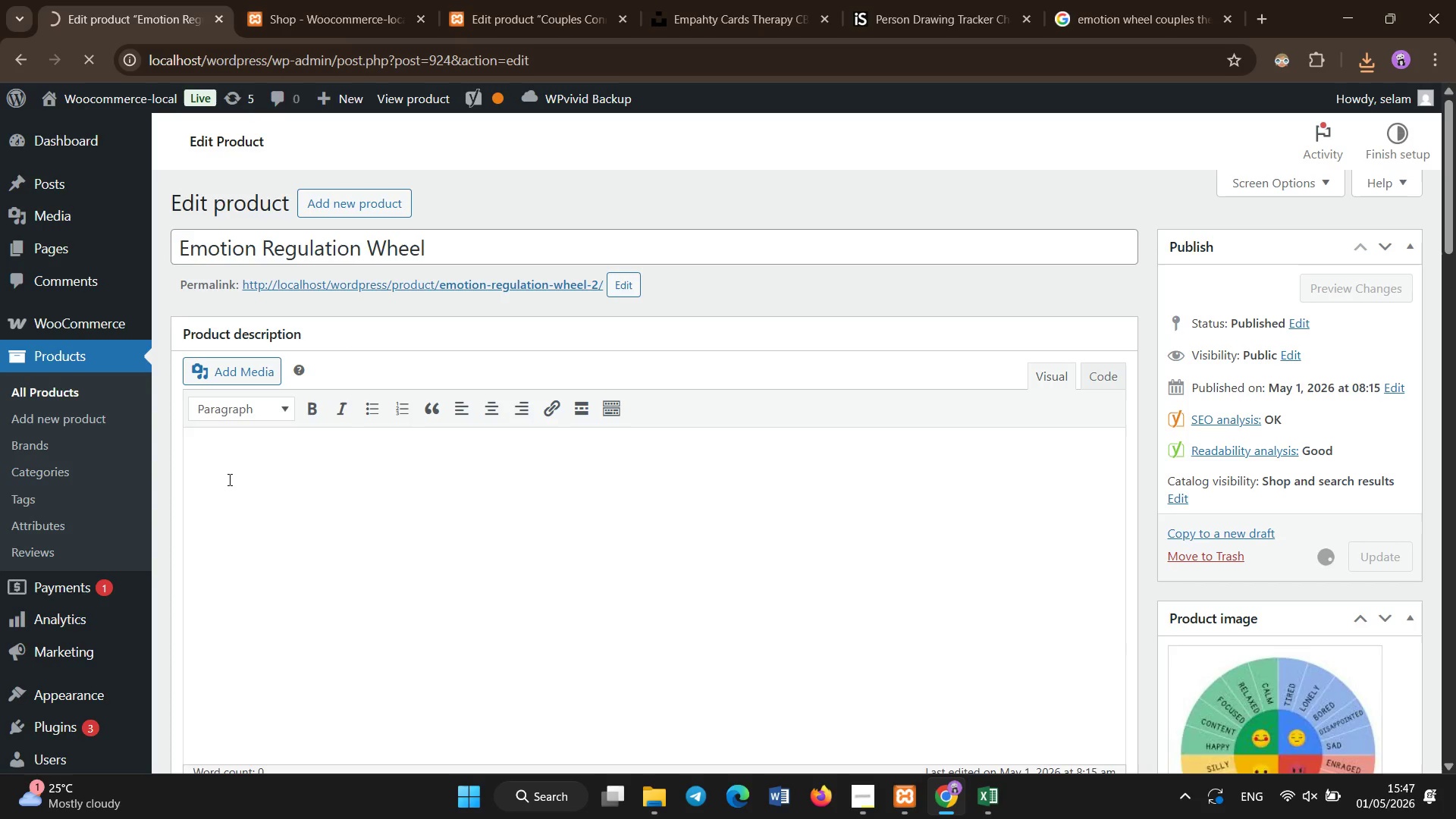 
left_click([141, 394])
 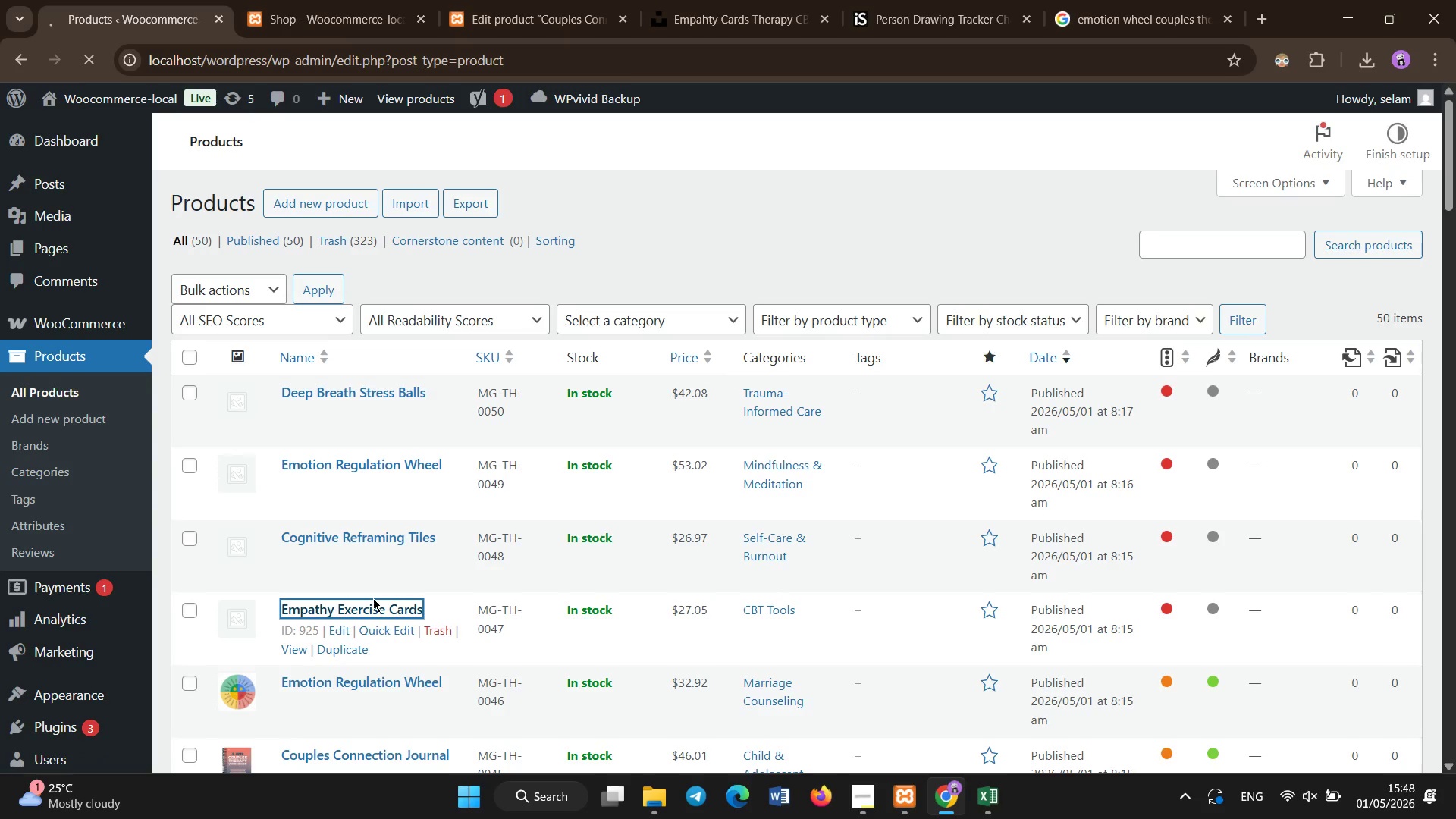 
wait(24.84)
 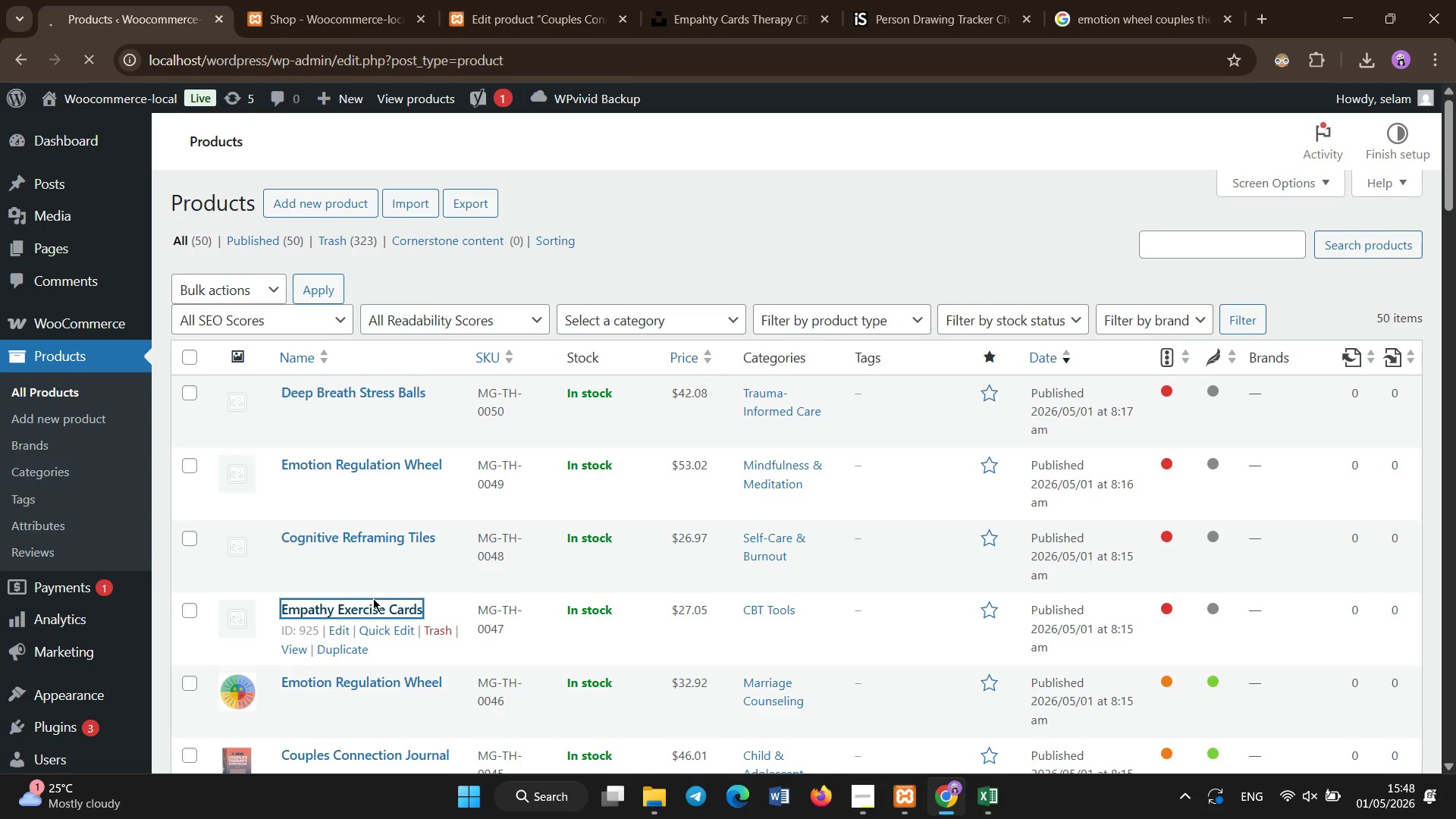 
scroll: coordinate [369, 594], scroll_direction: down, amount: 4.0
 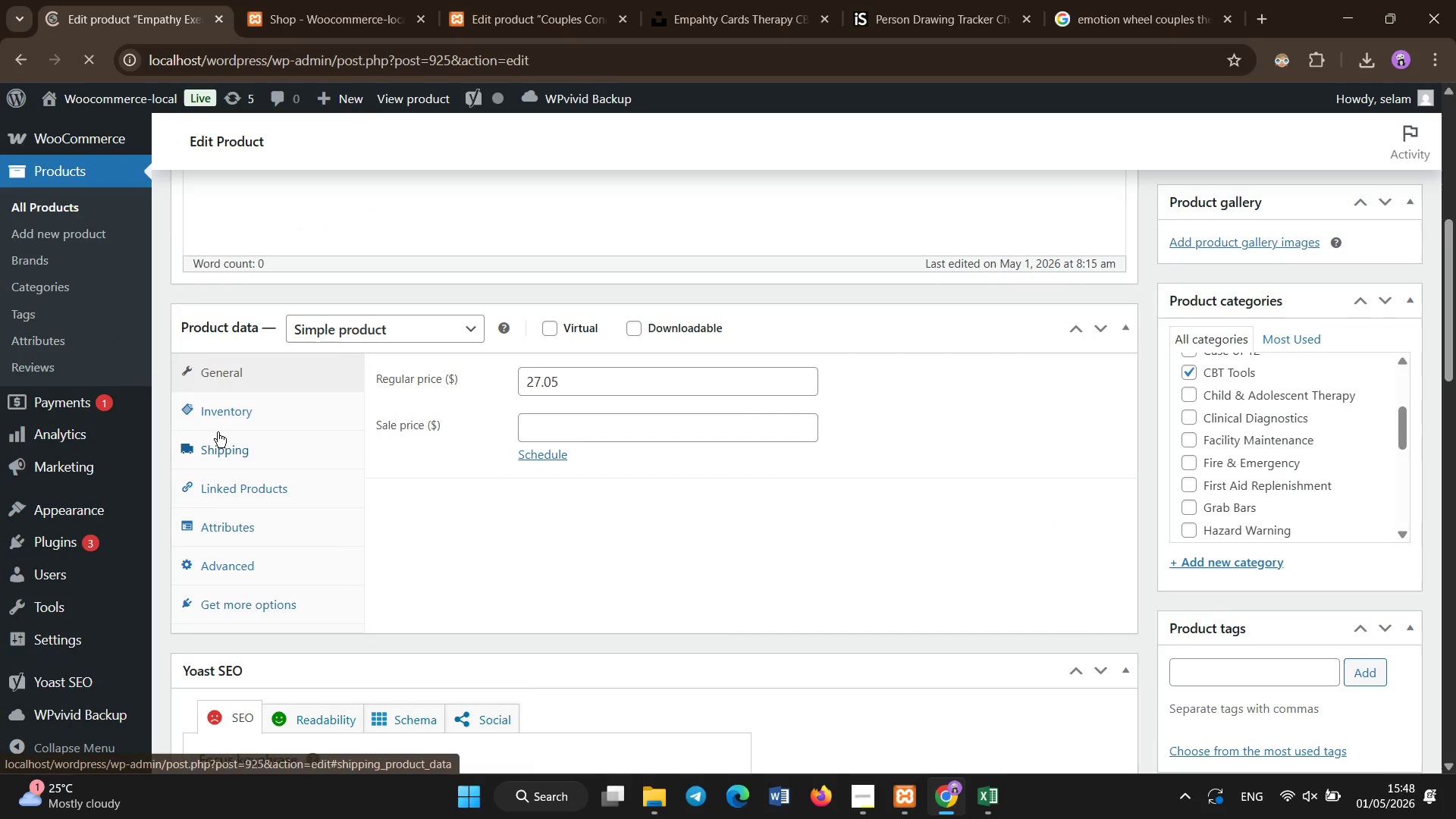 
left_click([218, 432])
 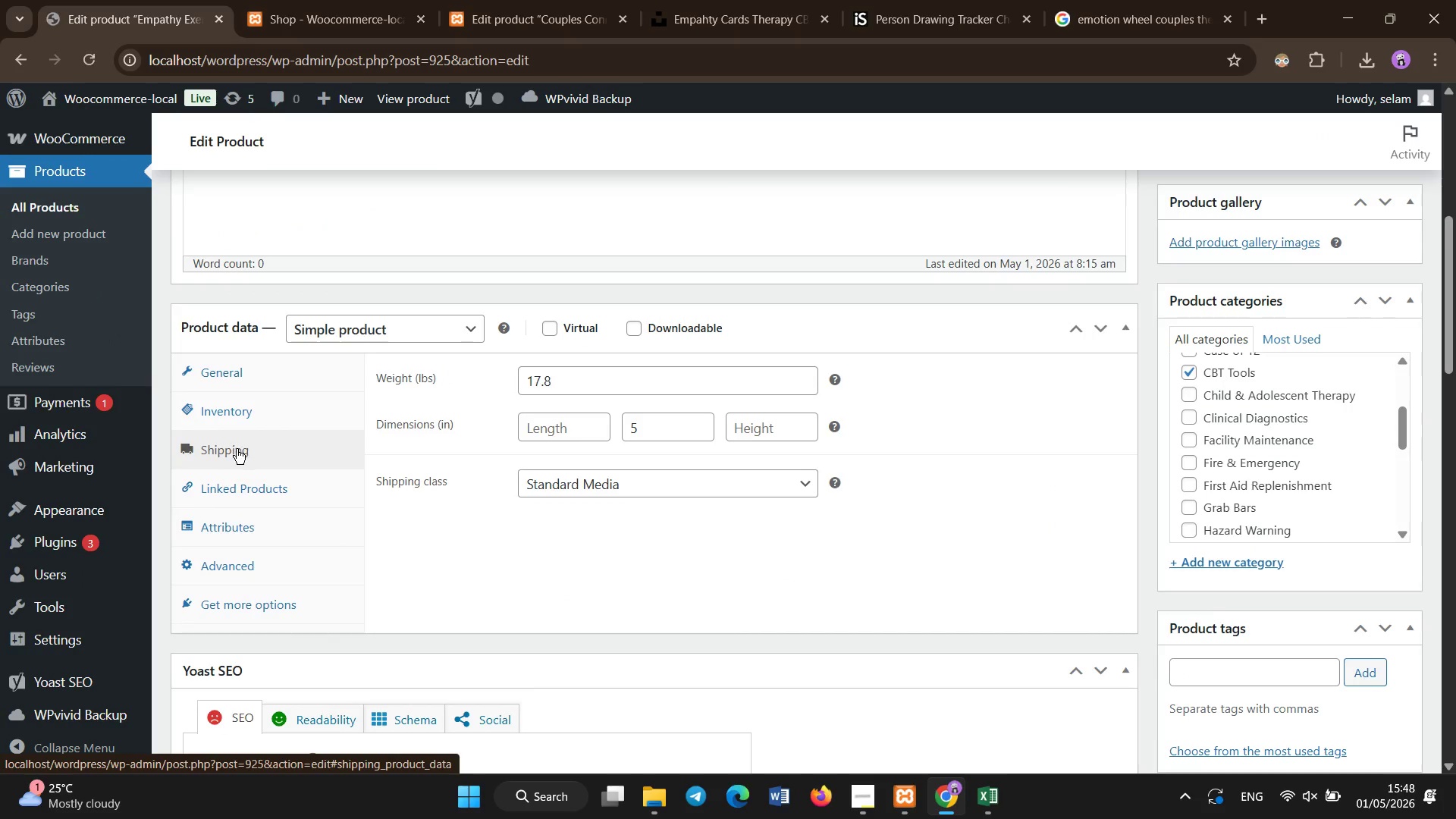 
left_click([240, 399])
 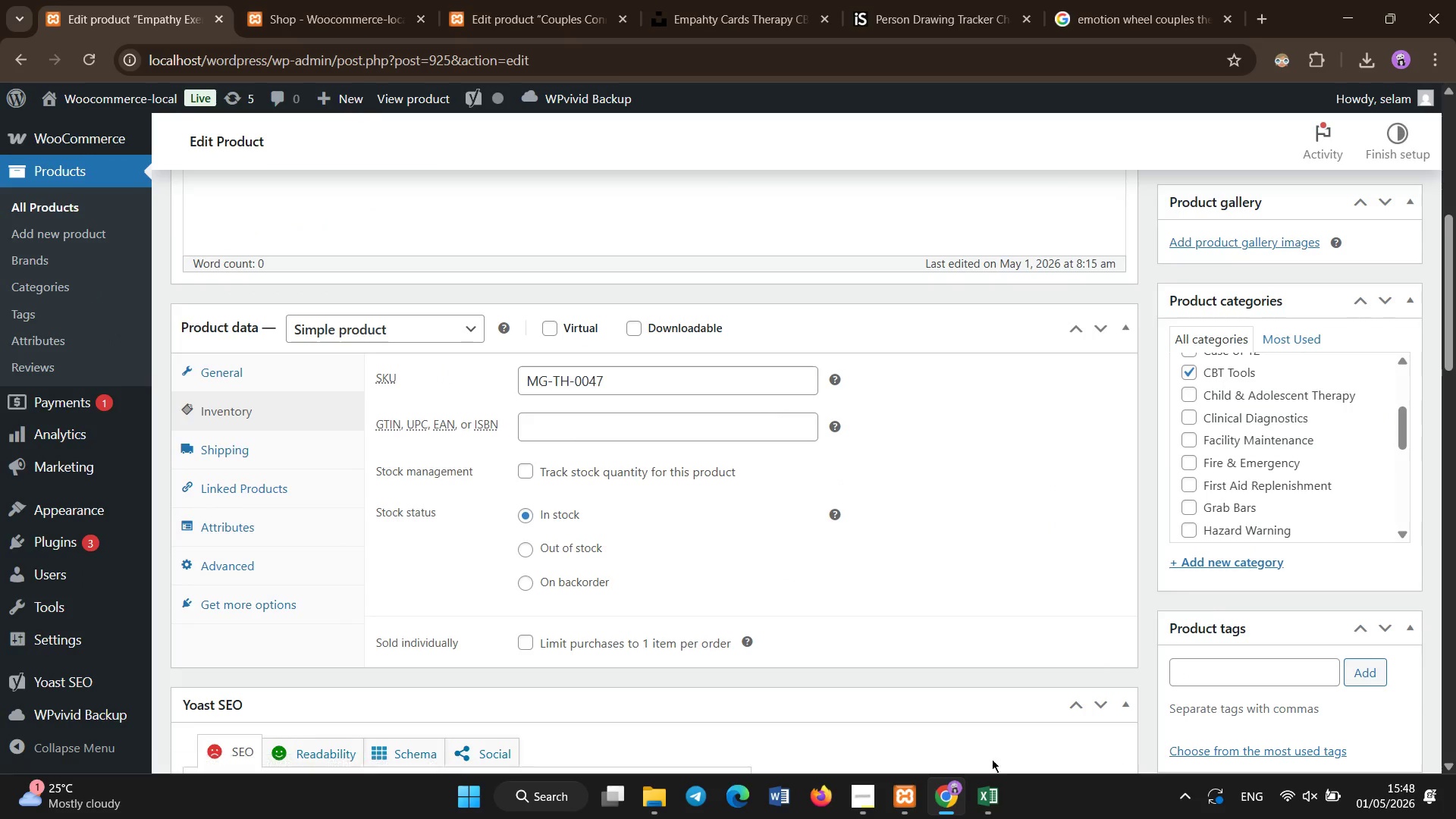 
left_click([993, 814])
 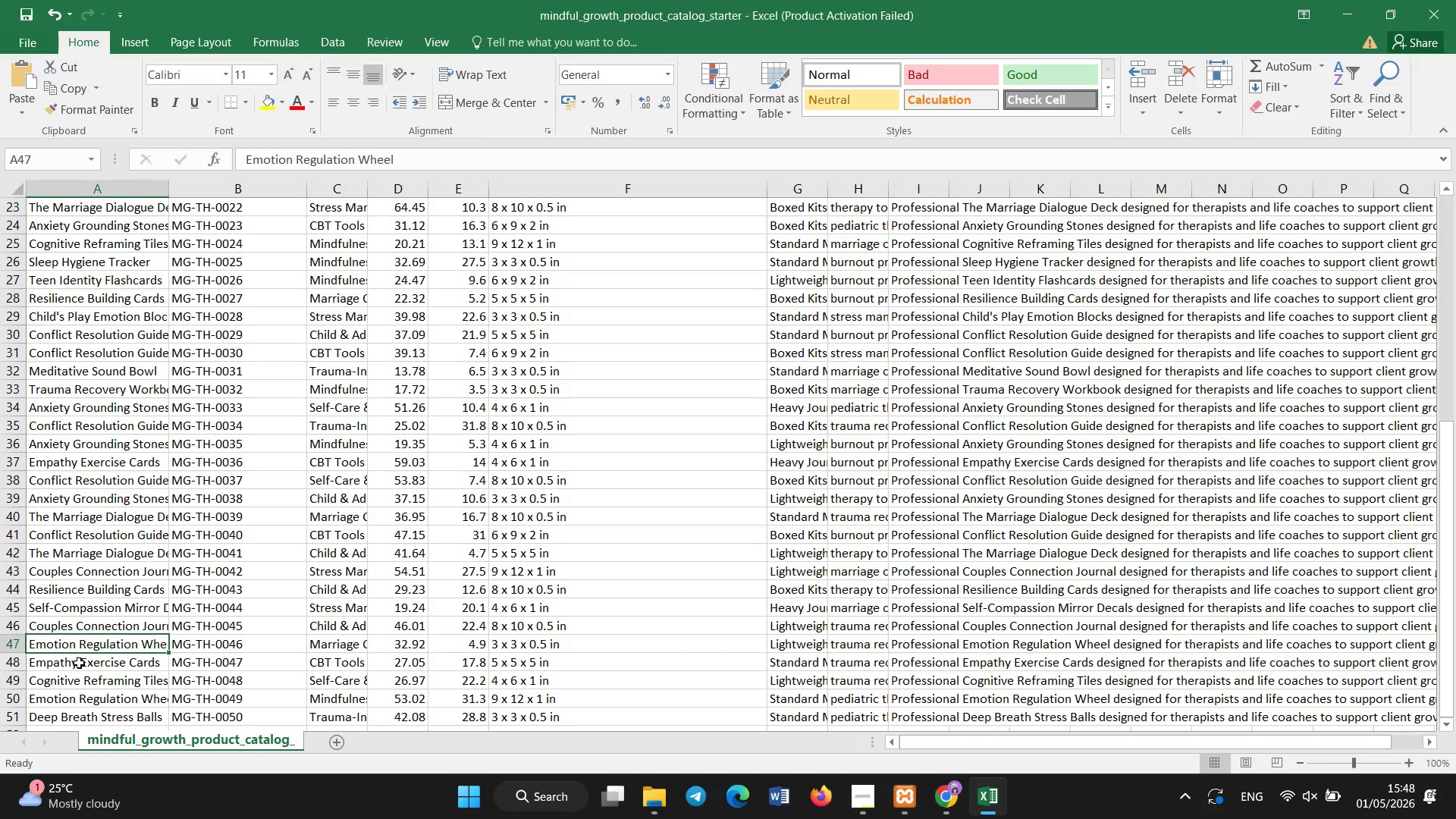 
left_click([80, 665])
 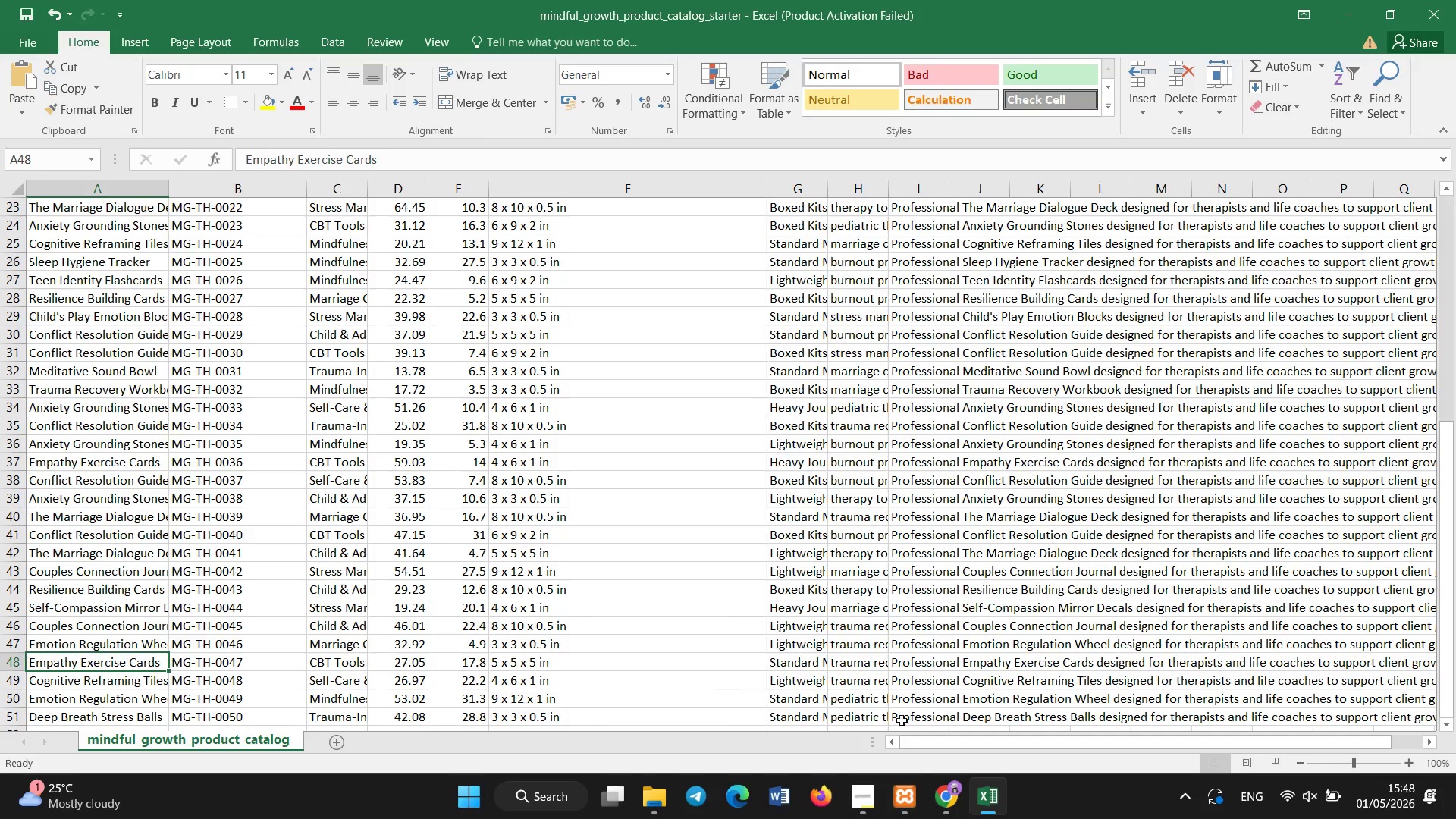 
left_click([940, 791])
 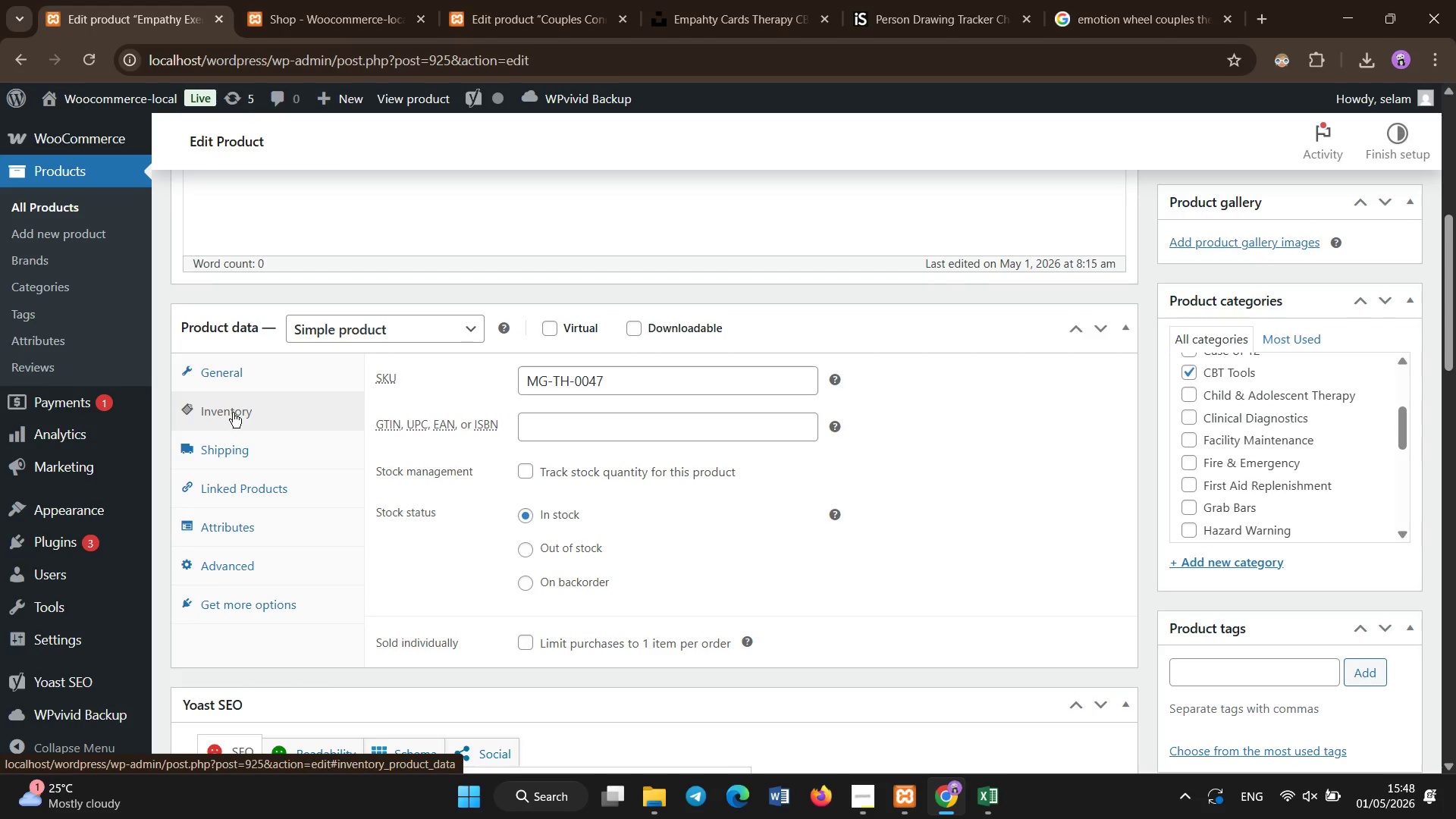 
double_click([253, 447])
 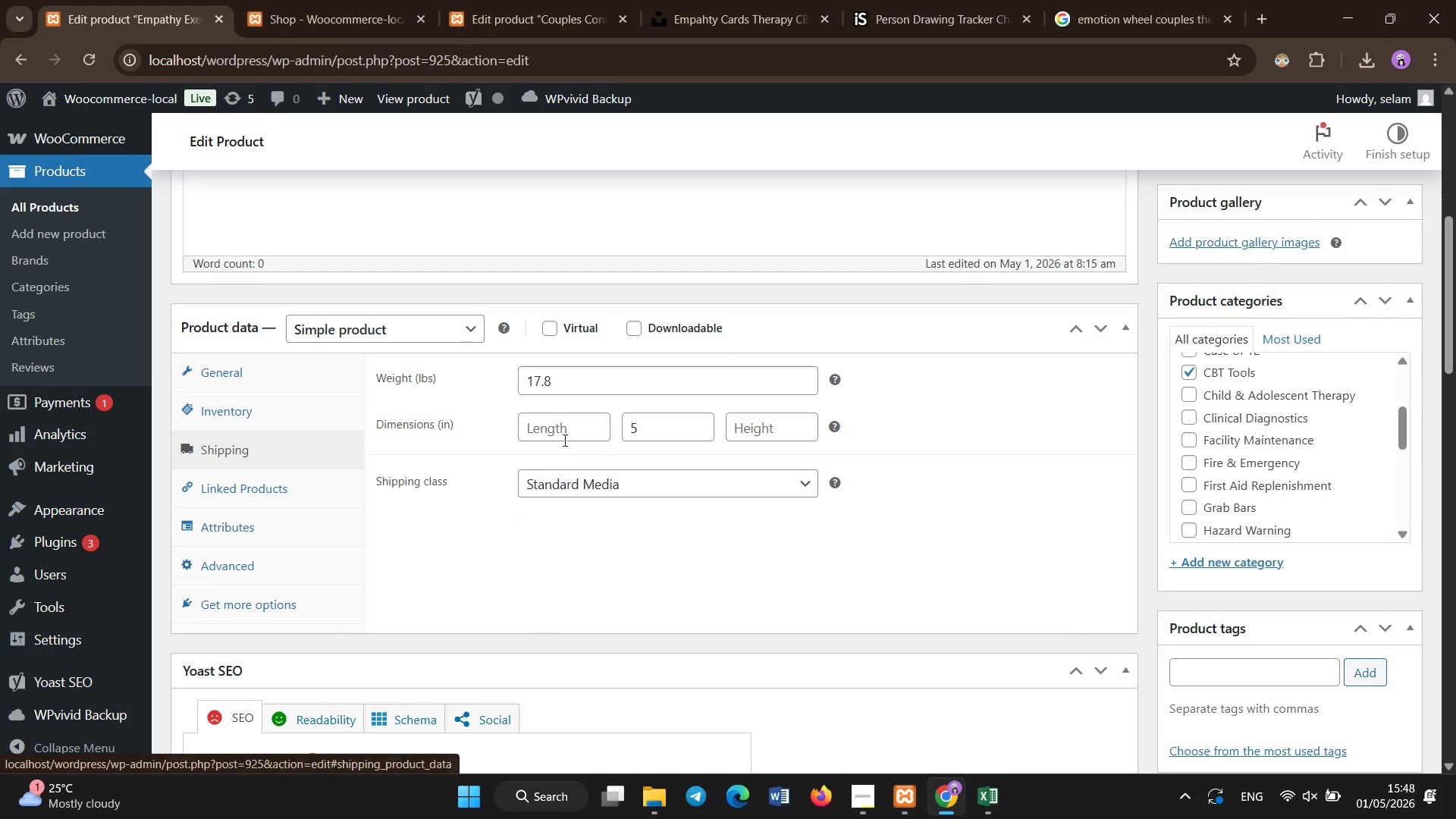 
left_click([565, 438])
 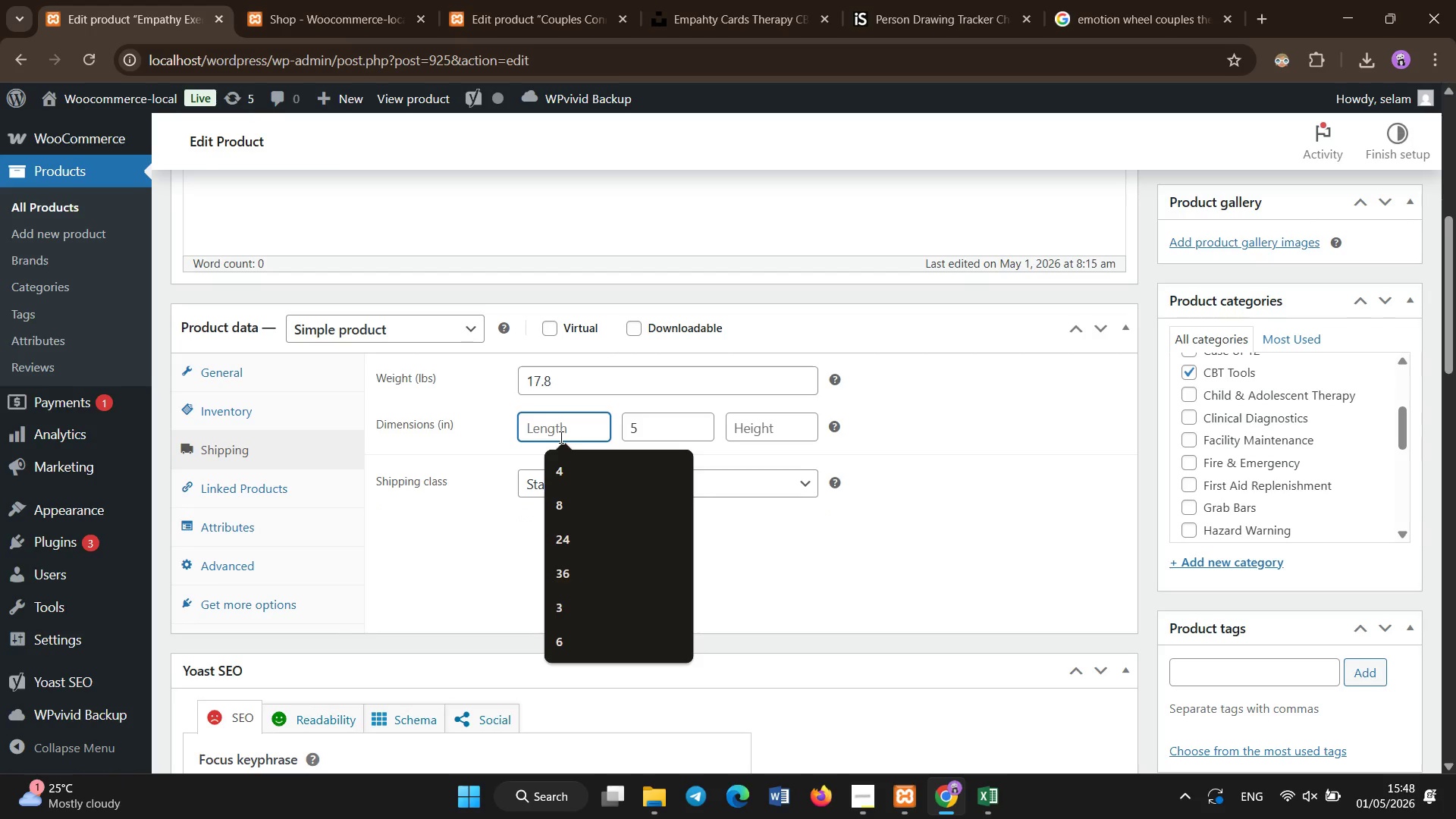 
key(Numpad5)
 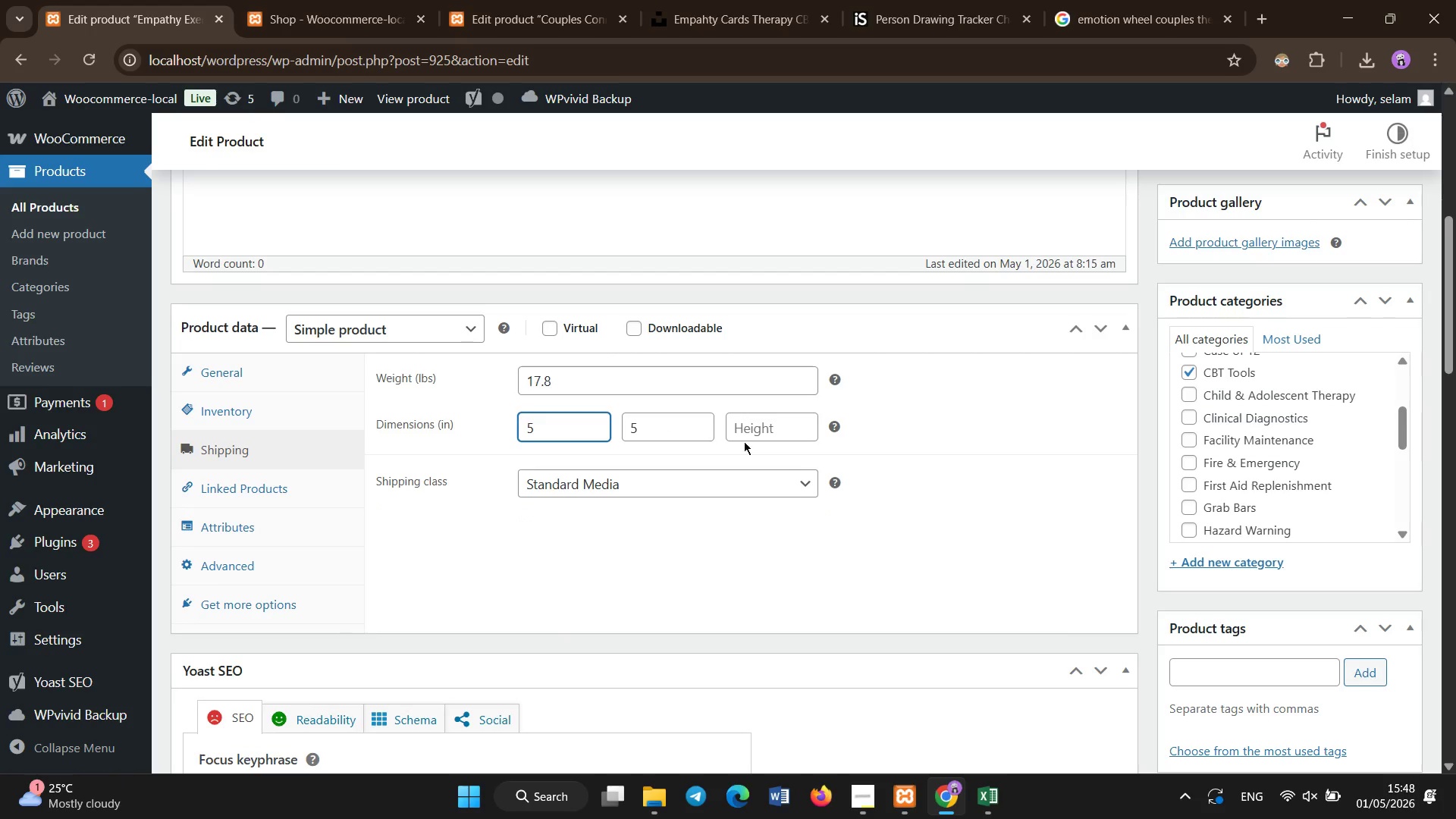 
left_click([777, 431])
 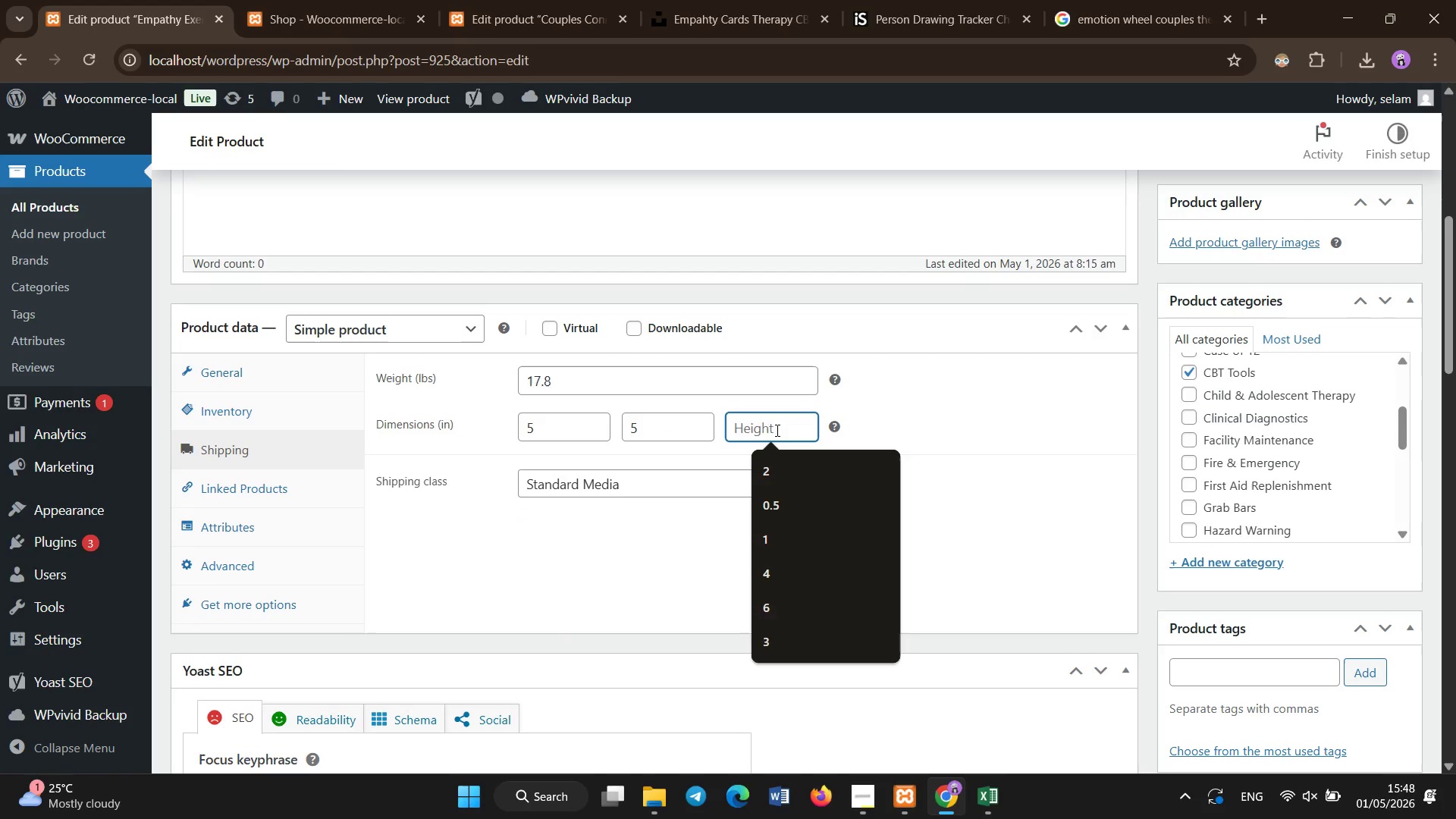 
key(Numpad5)
 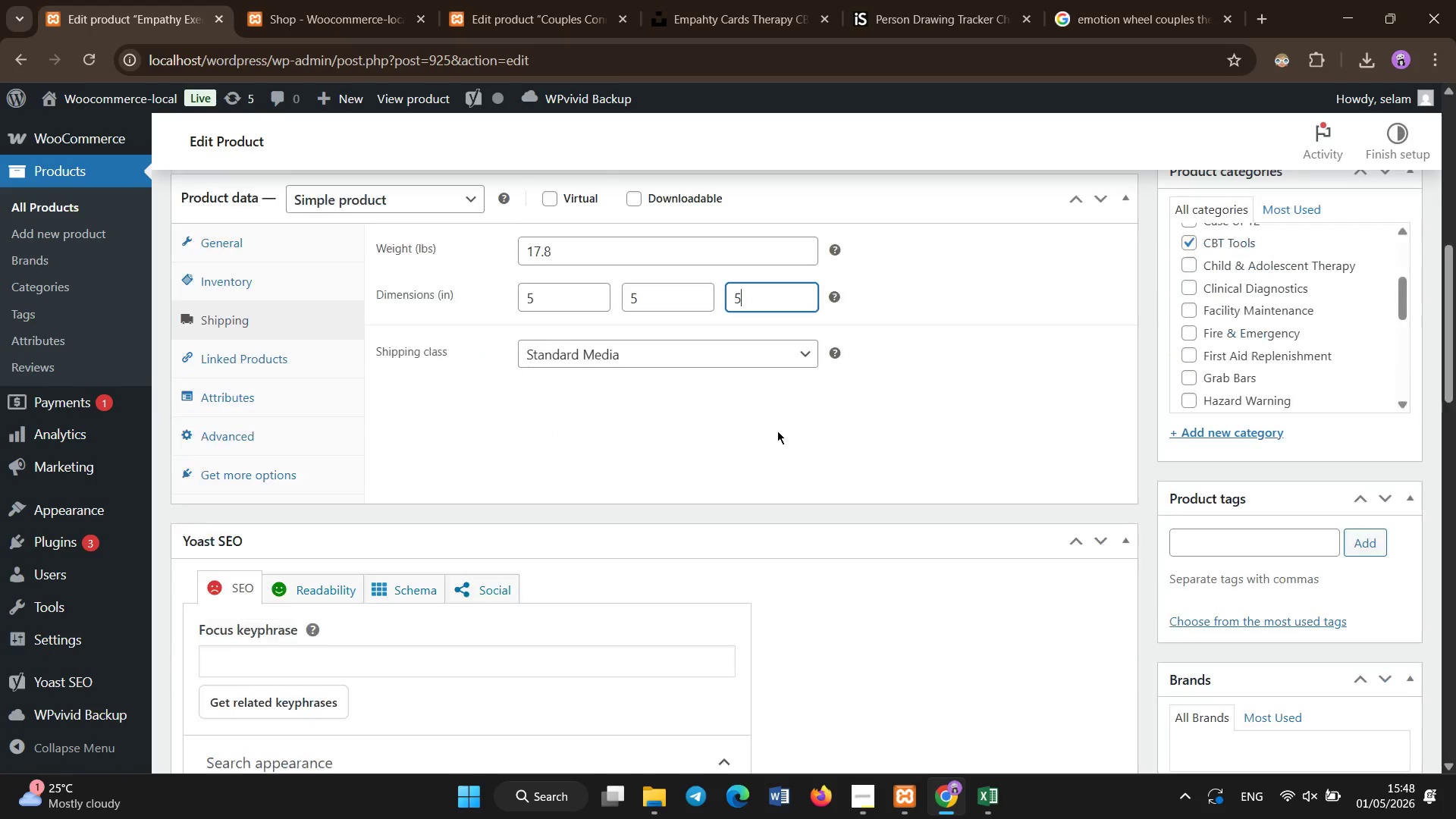 
left_click([468, 392])
 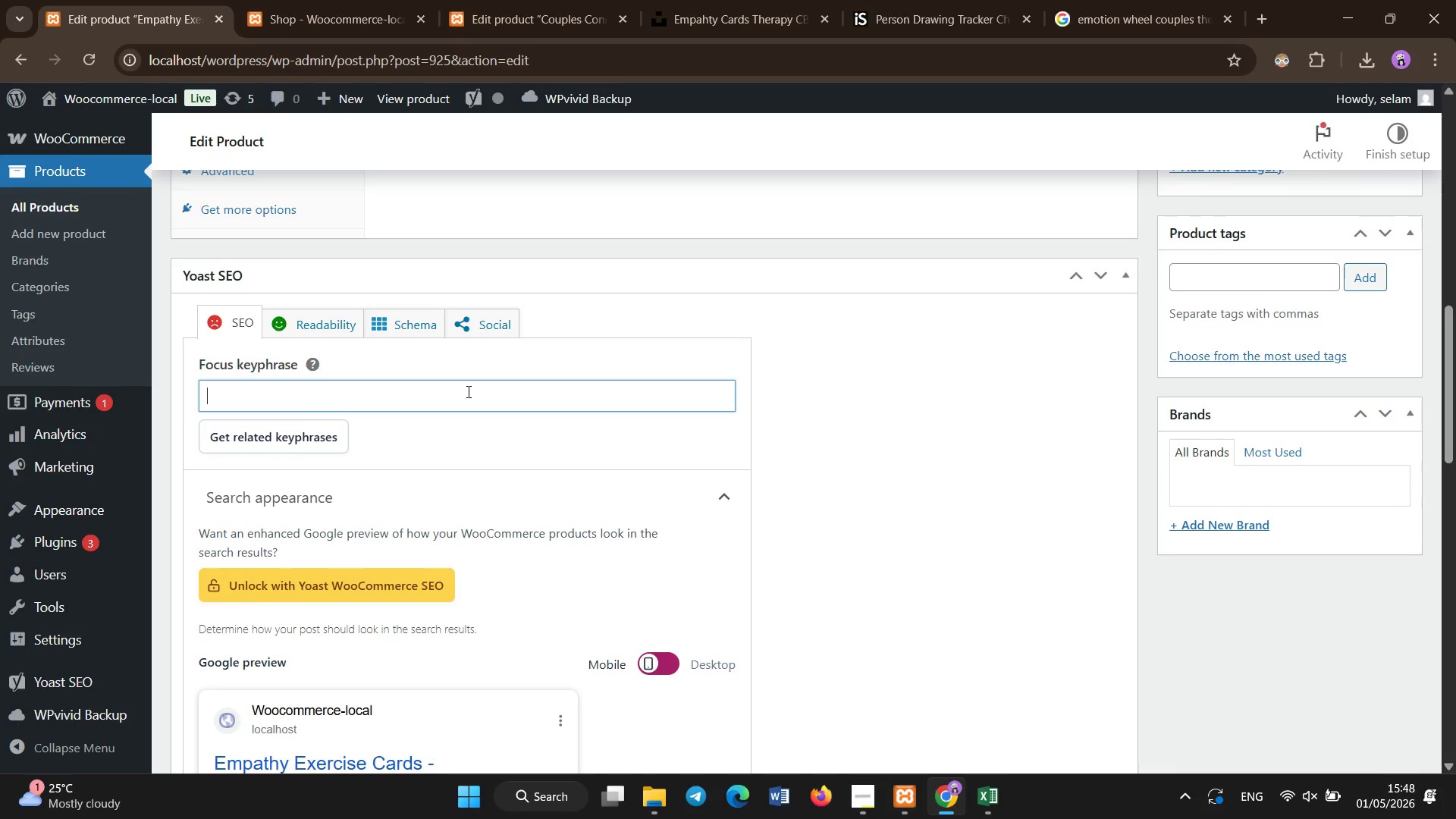 
scroll: coordinate [469, 450], scroll_direction: down, amount: 4.0
 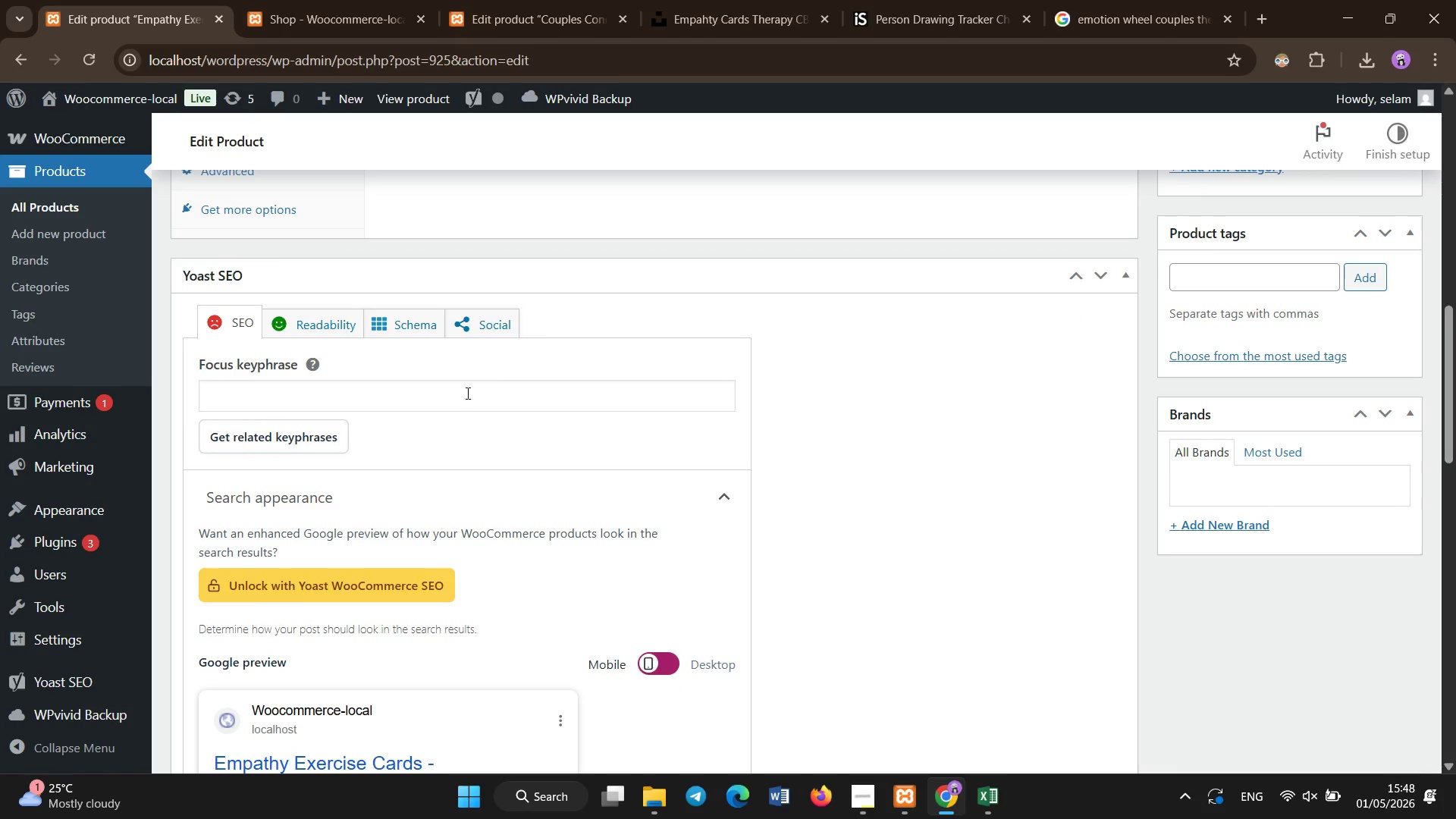 
type(CBT therapy engagement tools)
 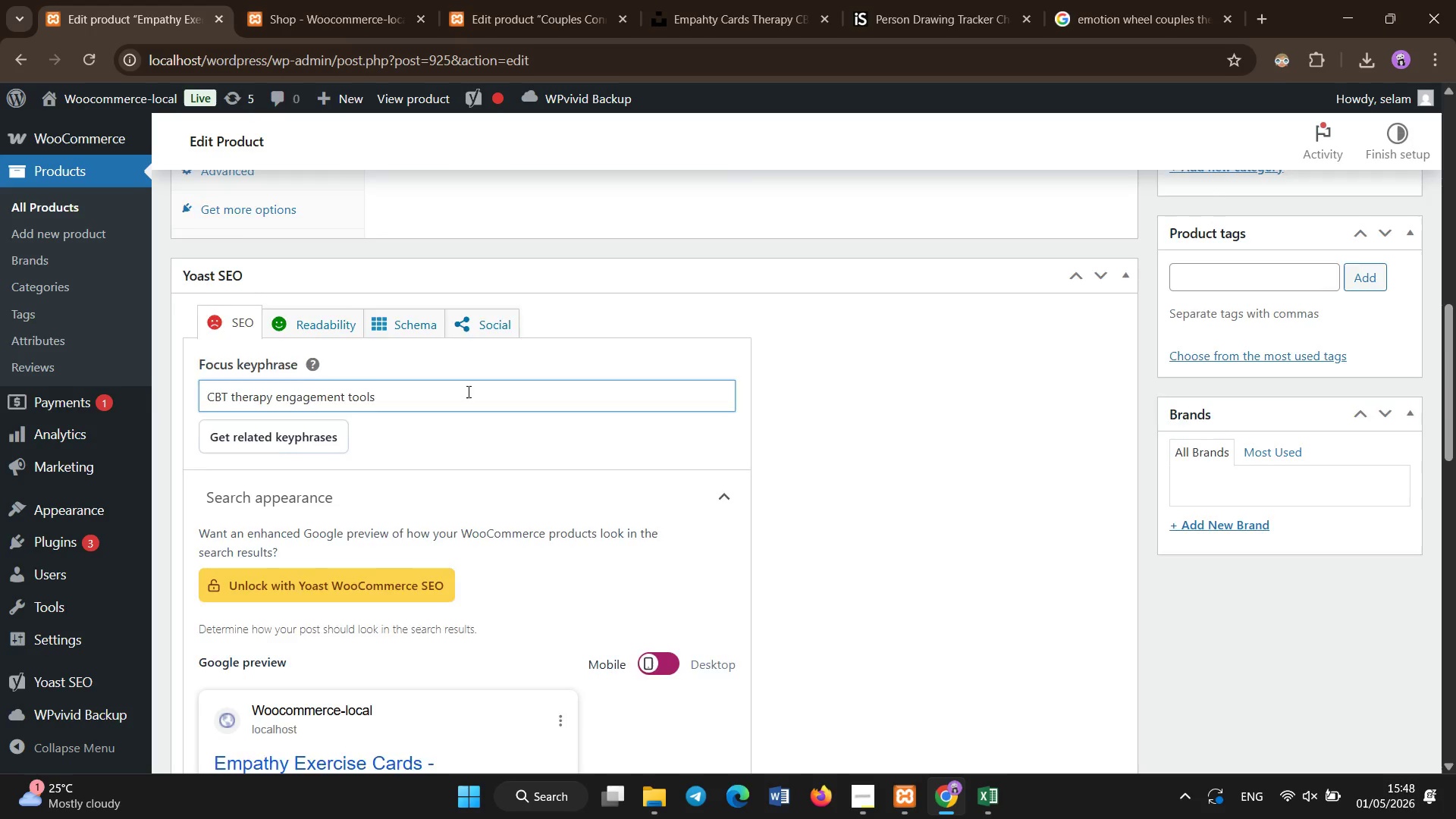 
scroll: coordinate [469, 392], scroll_direction: down, amount: 7.0
 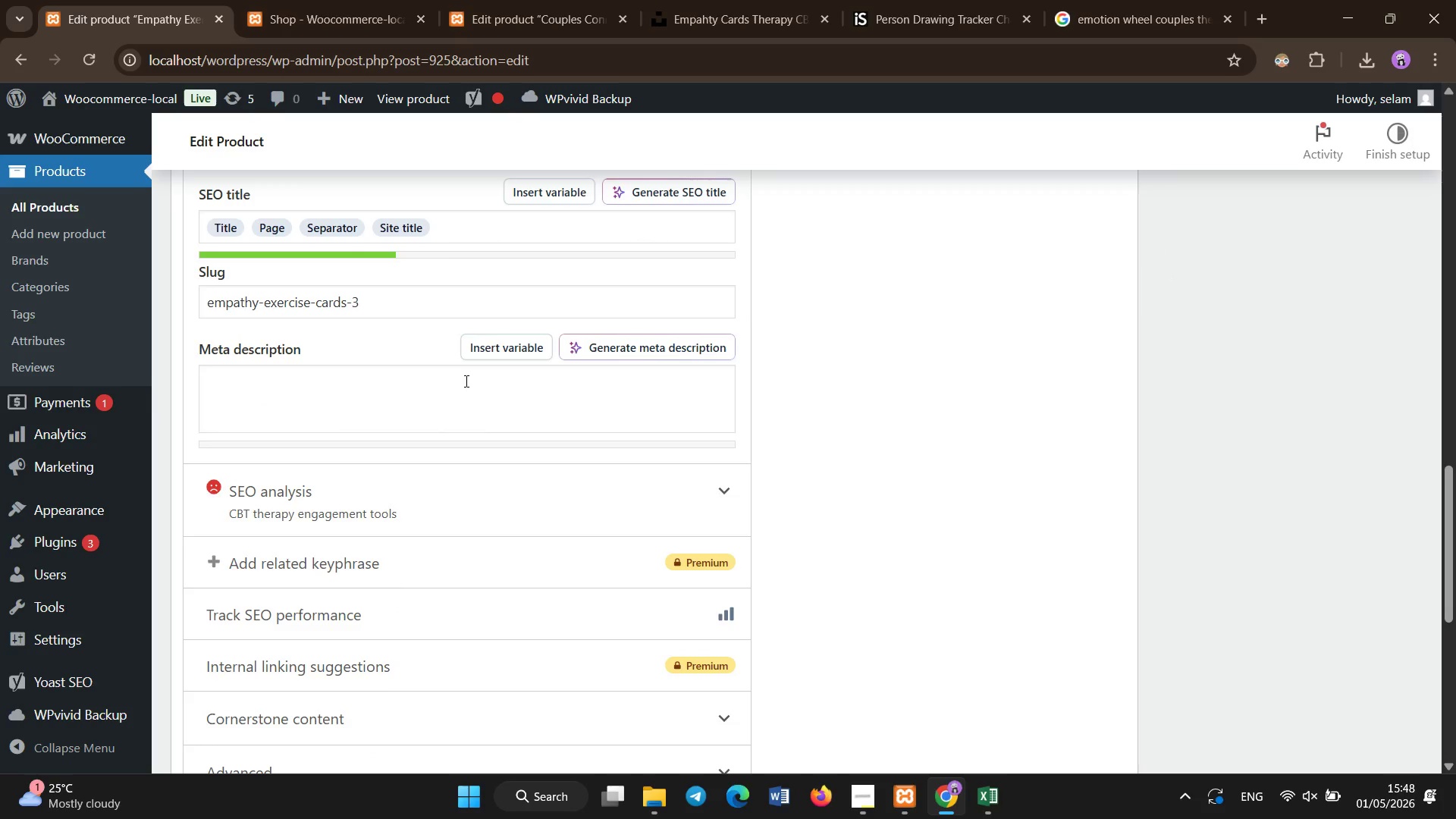 
left_click([466, 381])
 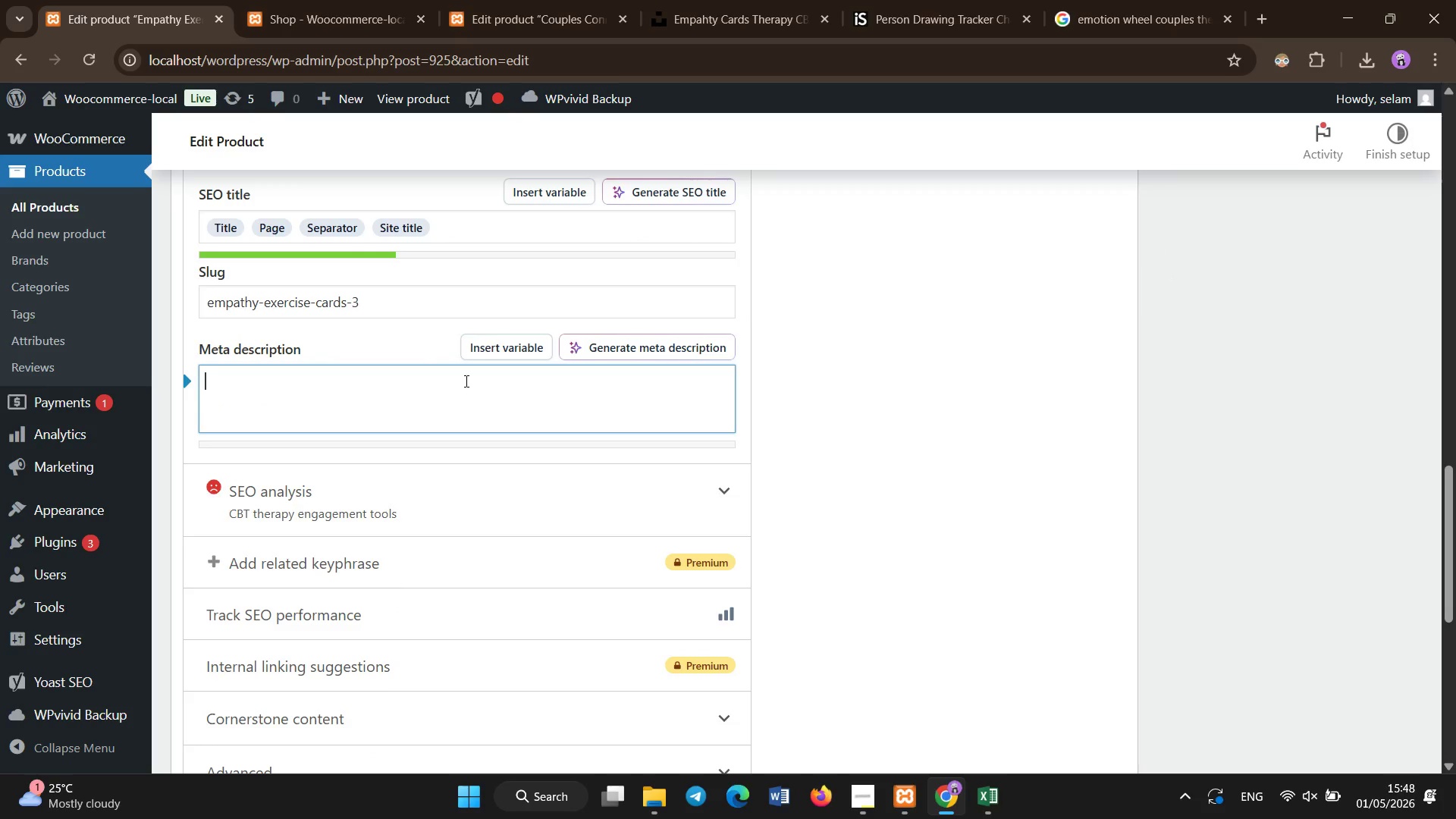 
type(CBT therapy engagement tools designed to improve client participation, empathy )
key(Backspace)
type(, and emotional processing.)
 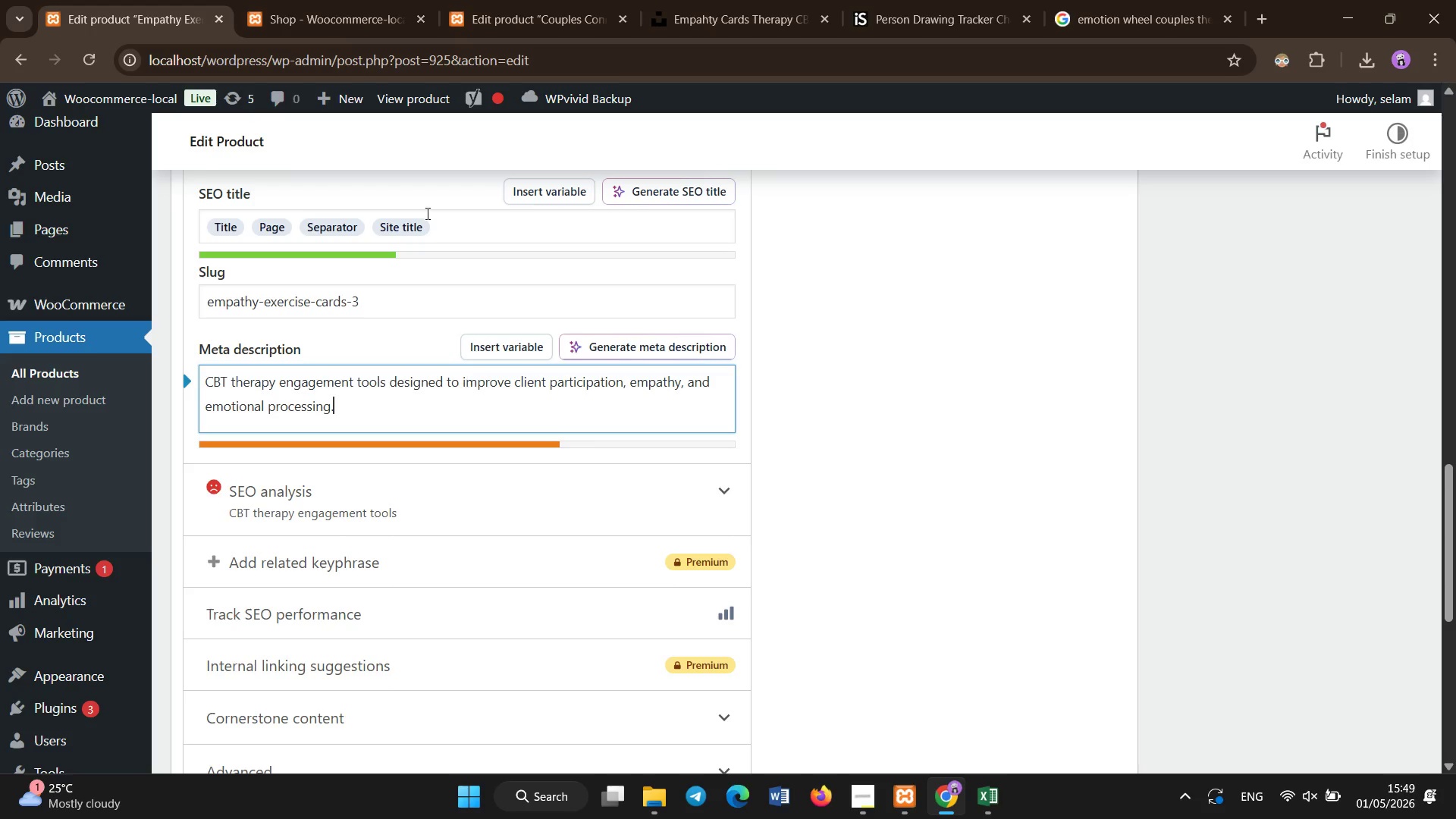 
scroll: coordinate [460, 261], scroll_direction: up, amount: 12.0
 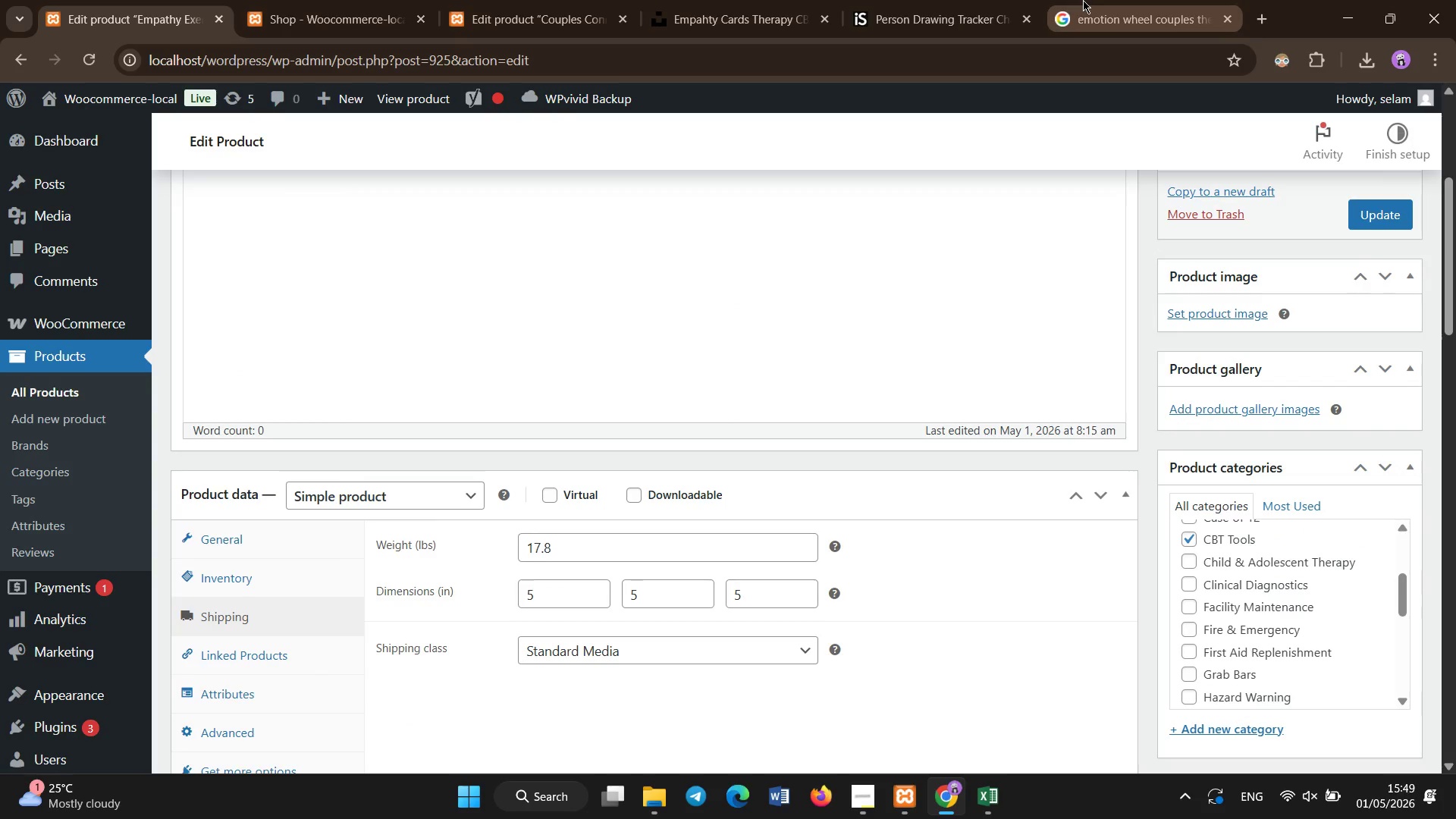 
left_click([1083, 0])
 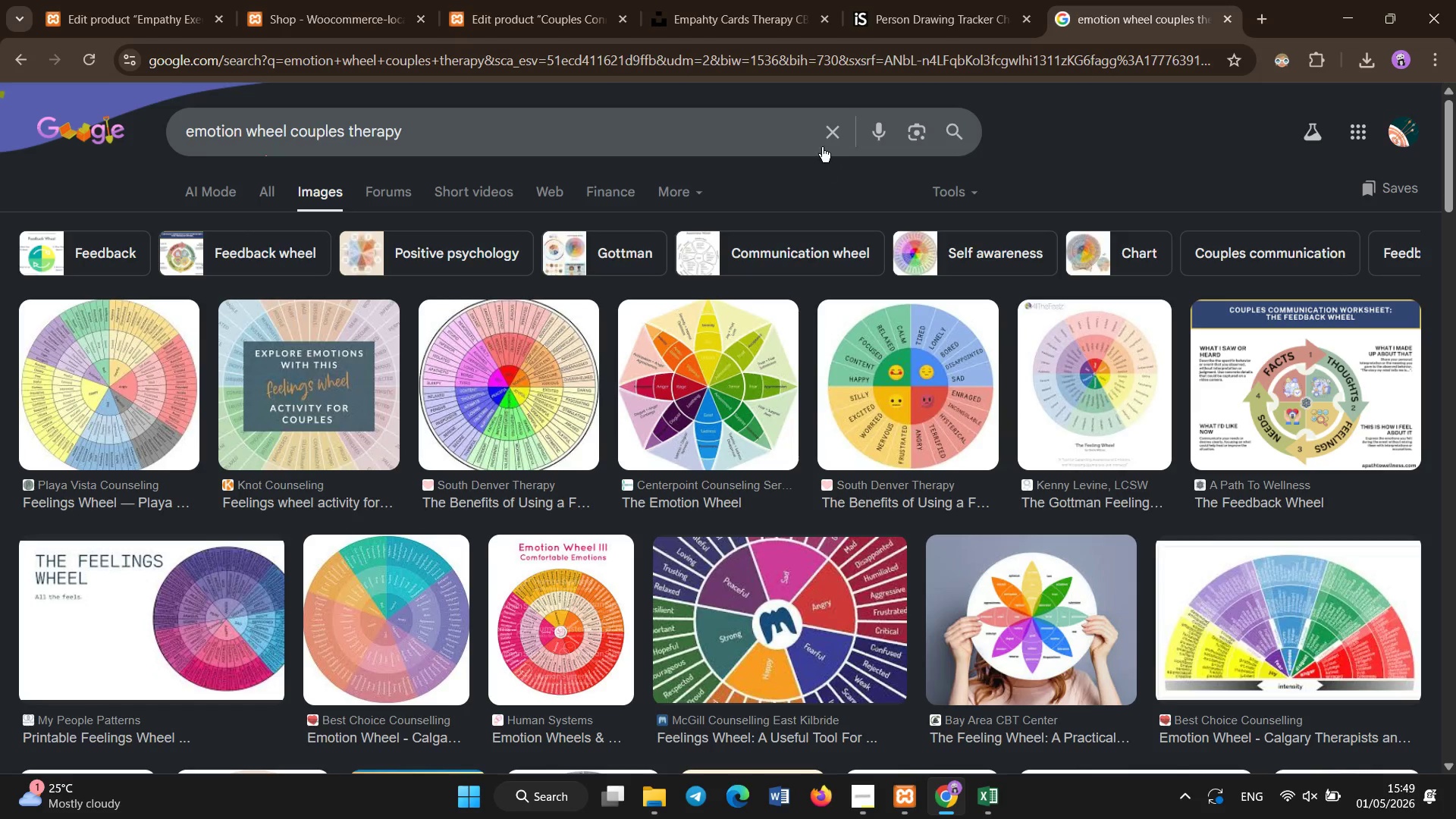 
left_click([821, 146])
 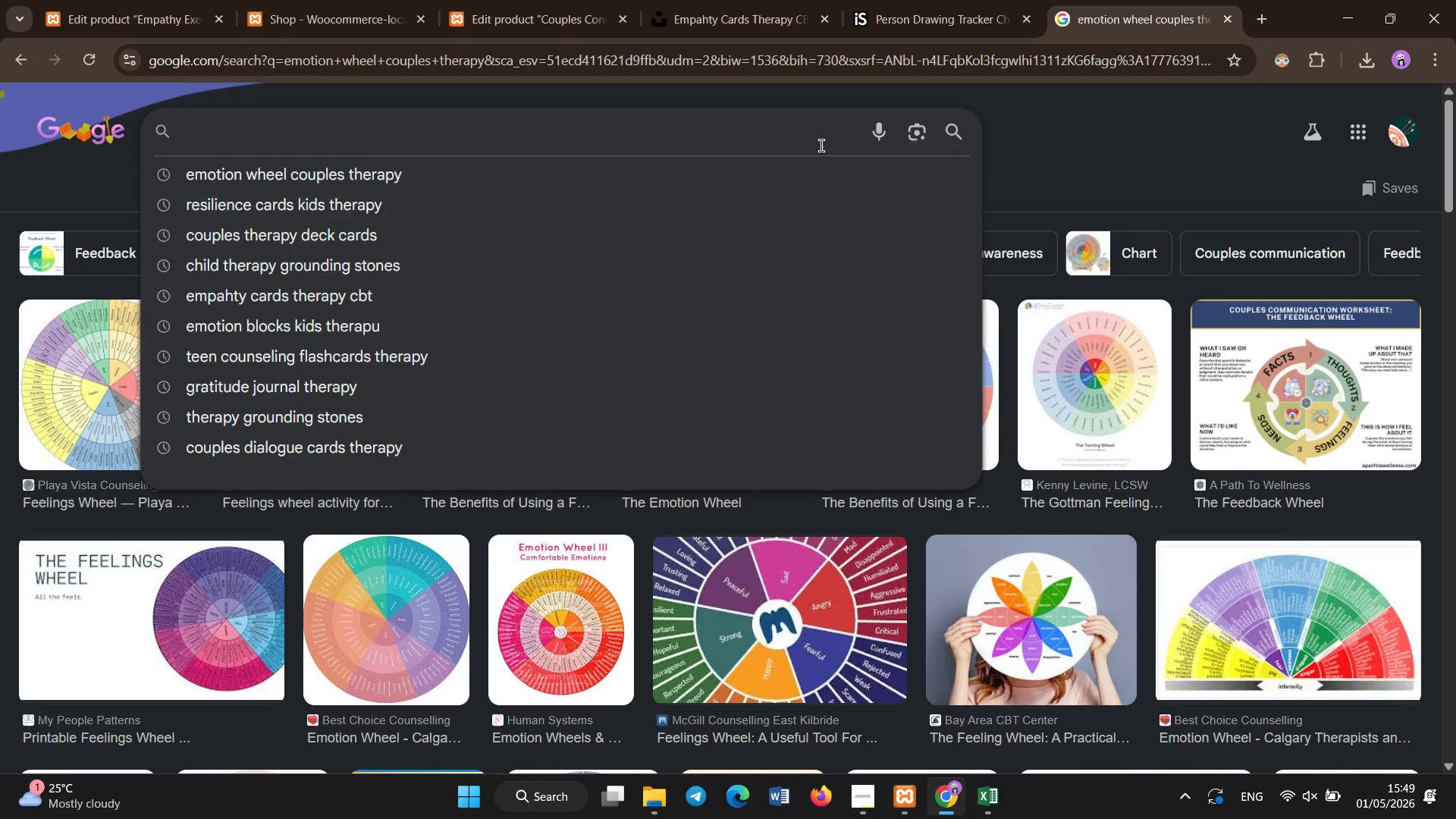 
type(emapthy therapy card deck cbt)
 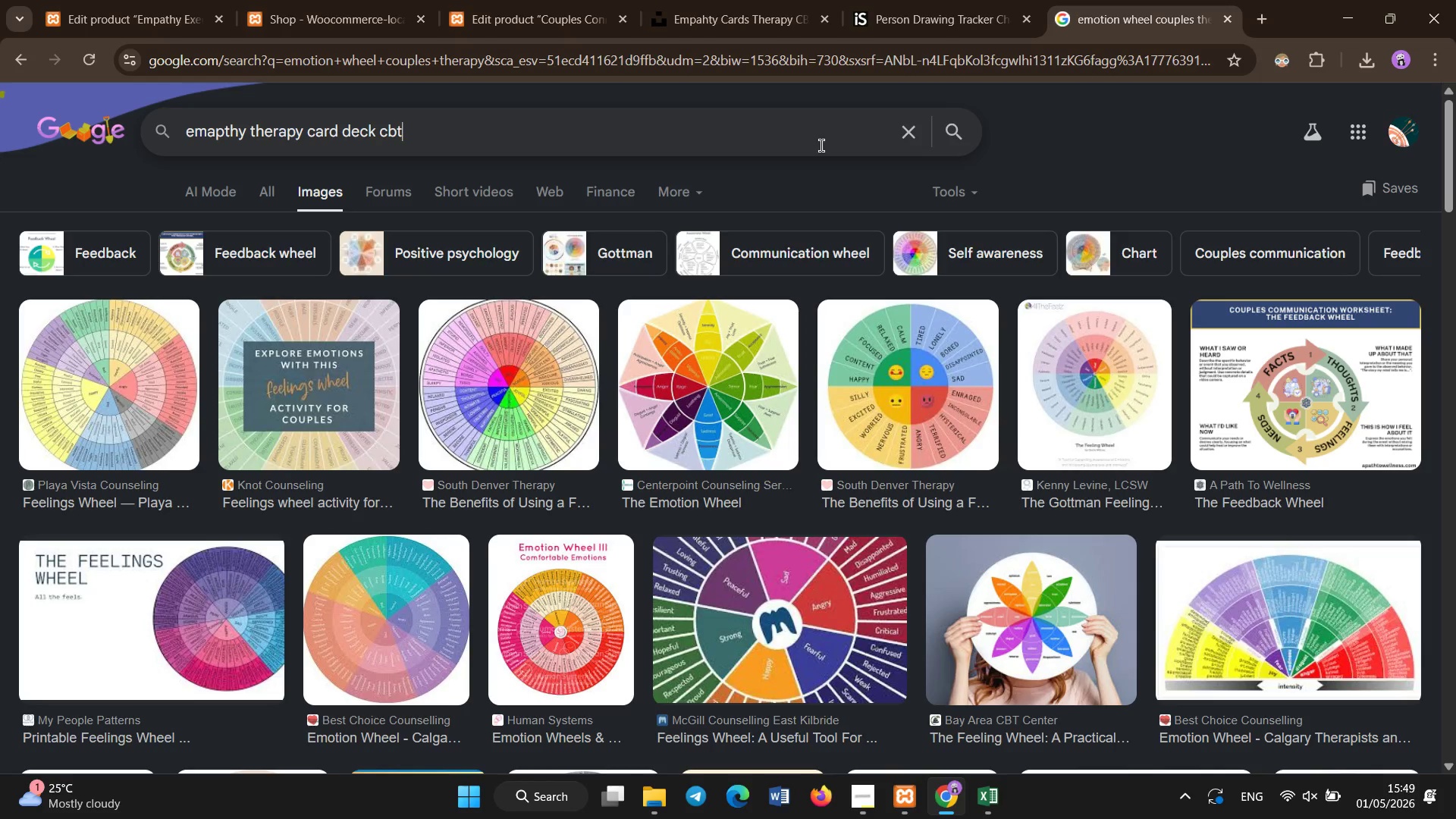 
key(Enter)
 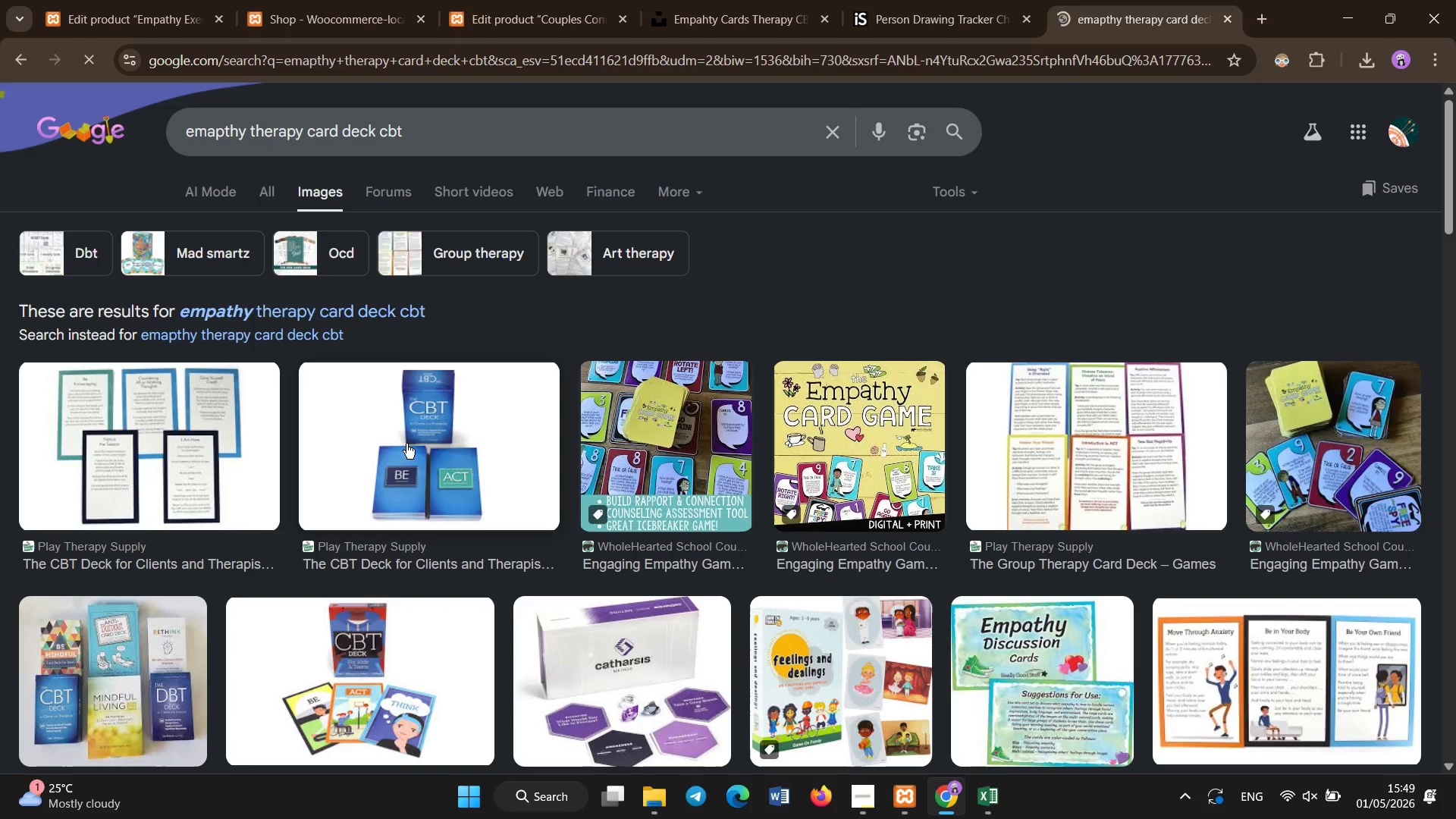 
left_click([140, 0])
 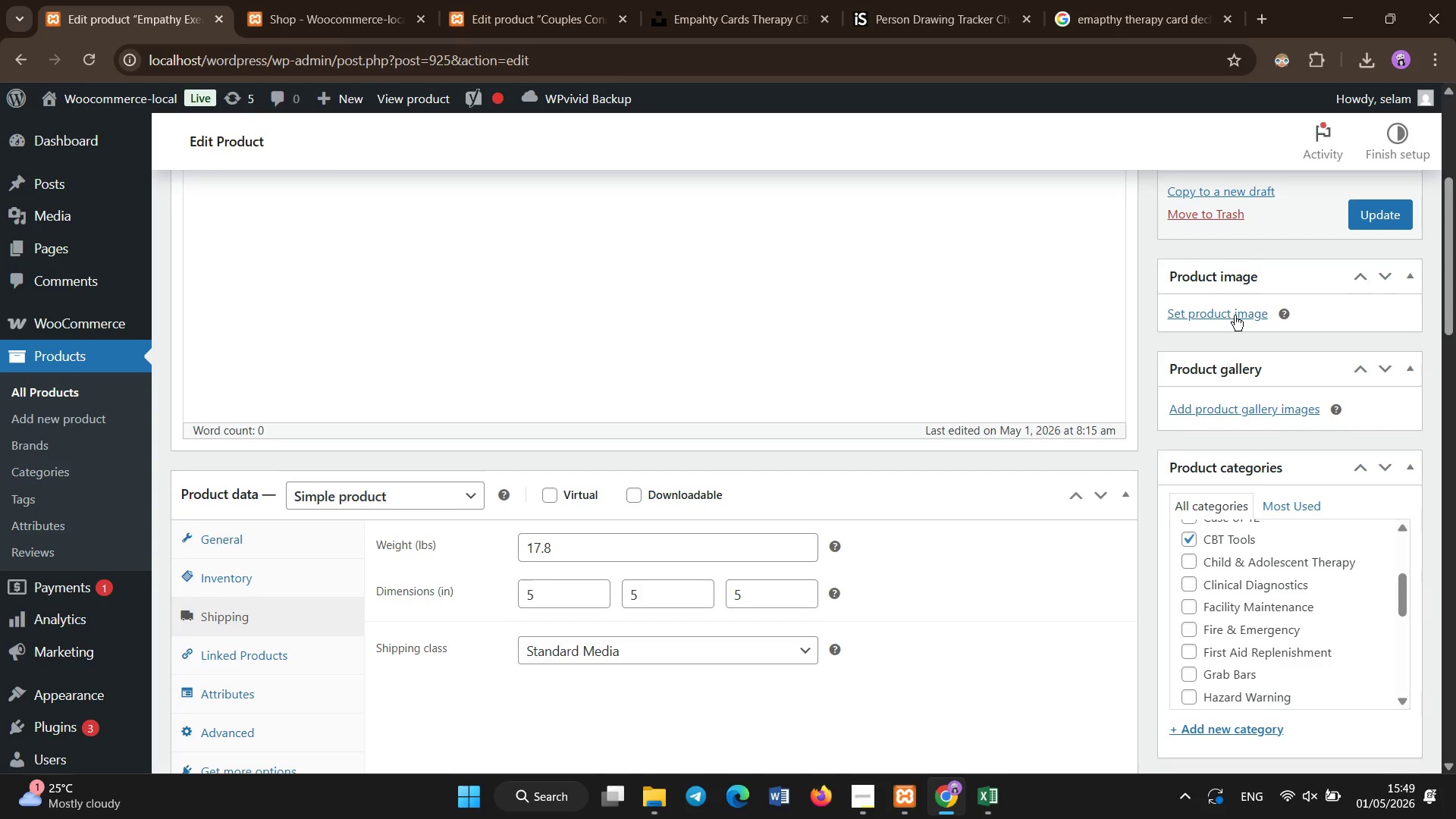 
left_click([1235, 315])
 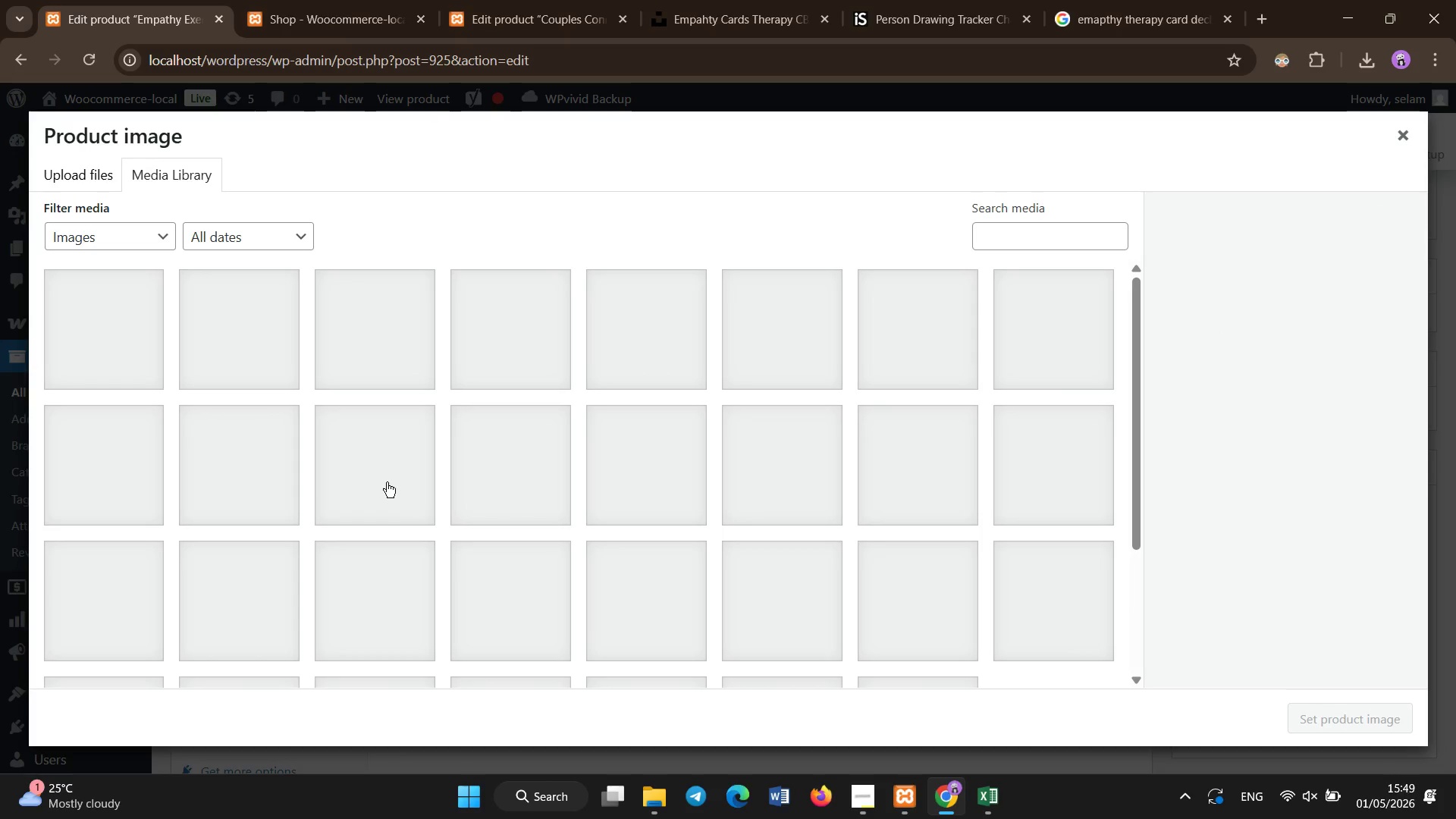 
wait(6.59)
 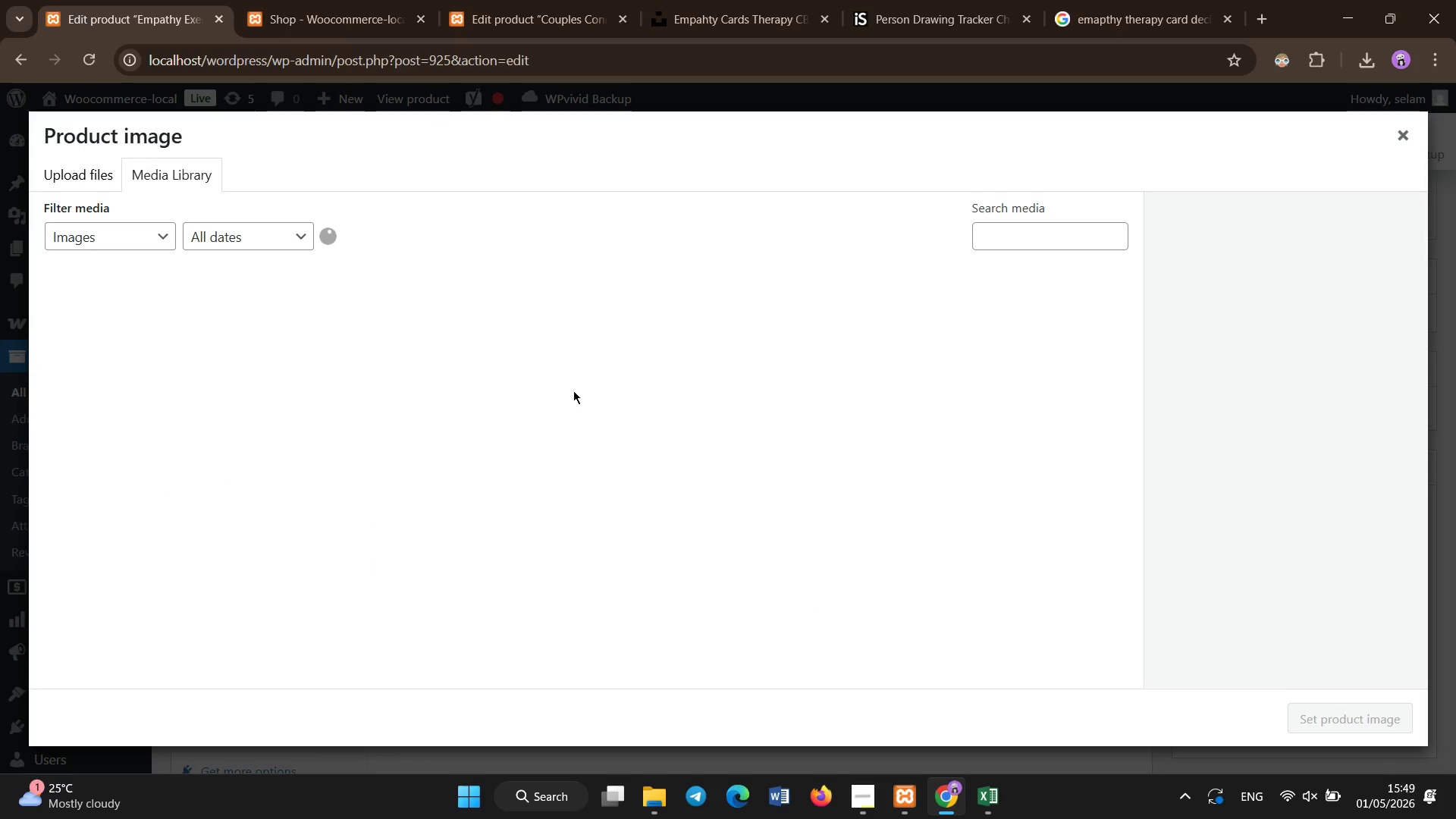 
left_click([1058, 342])
 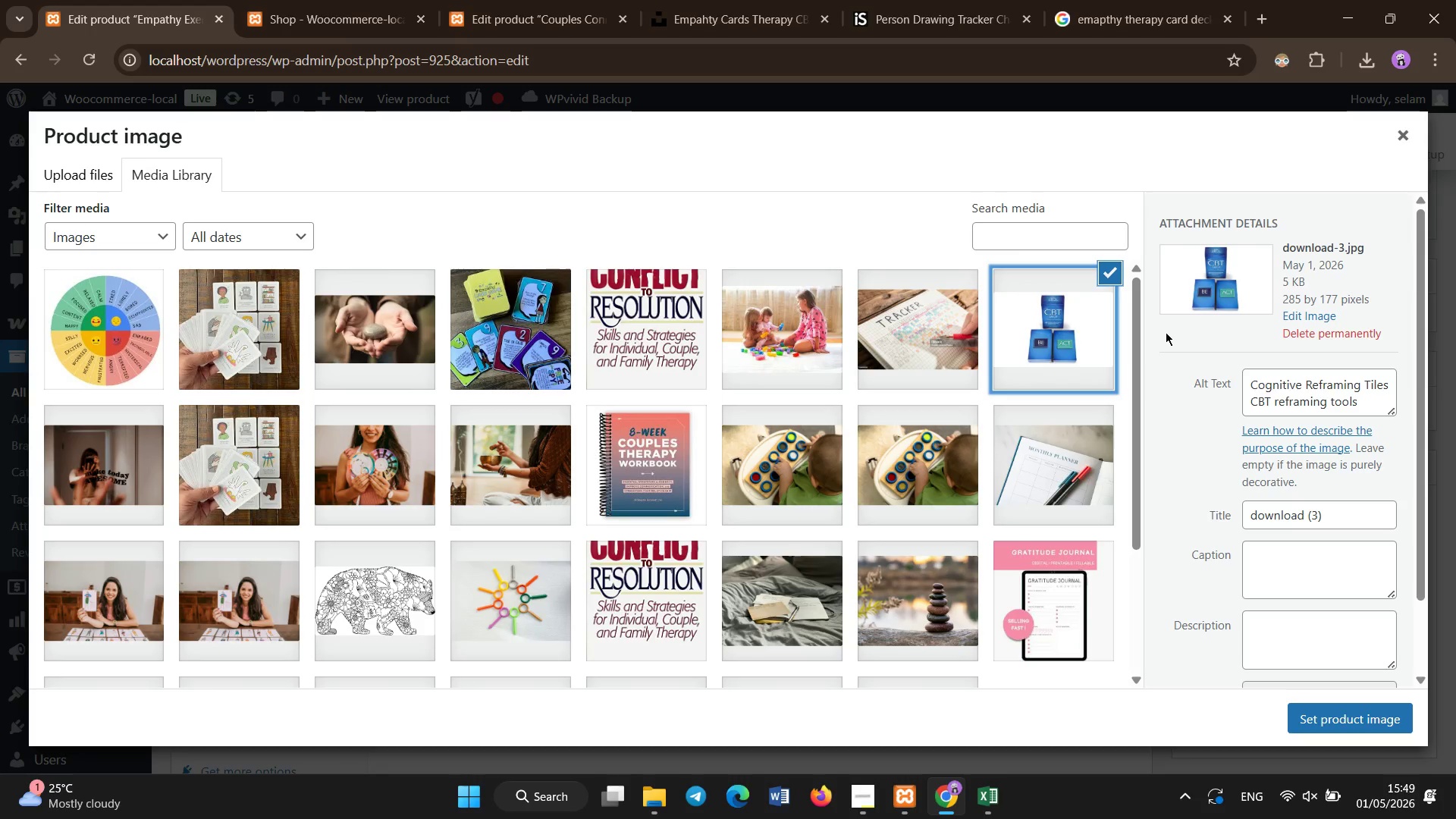 
left_click([1307, 439])
 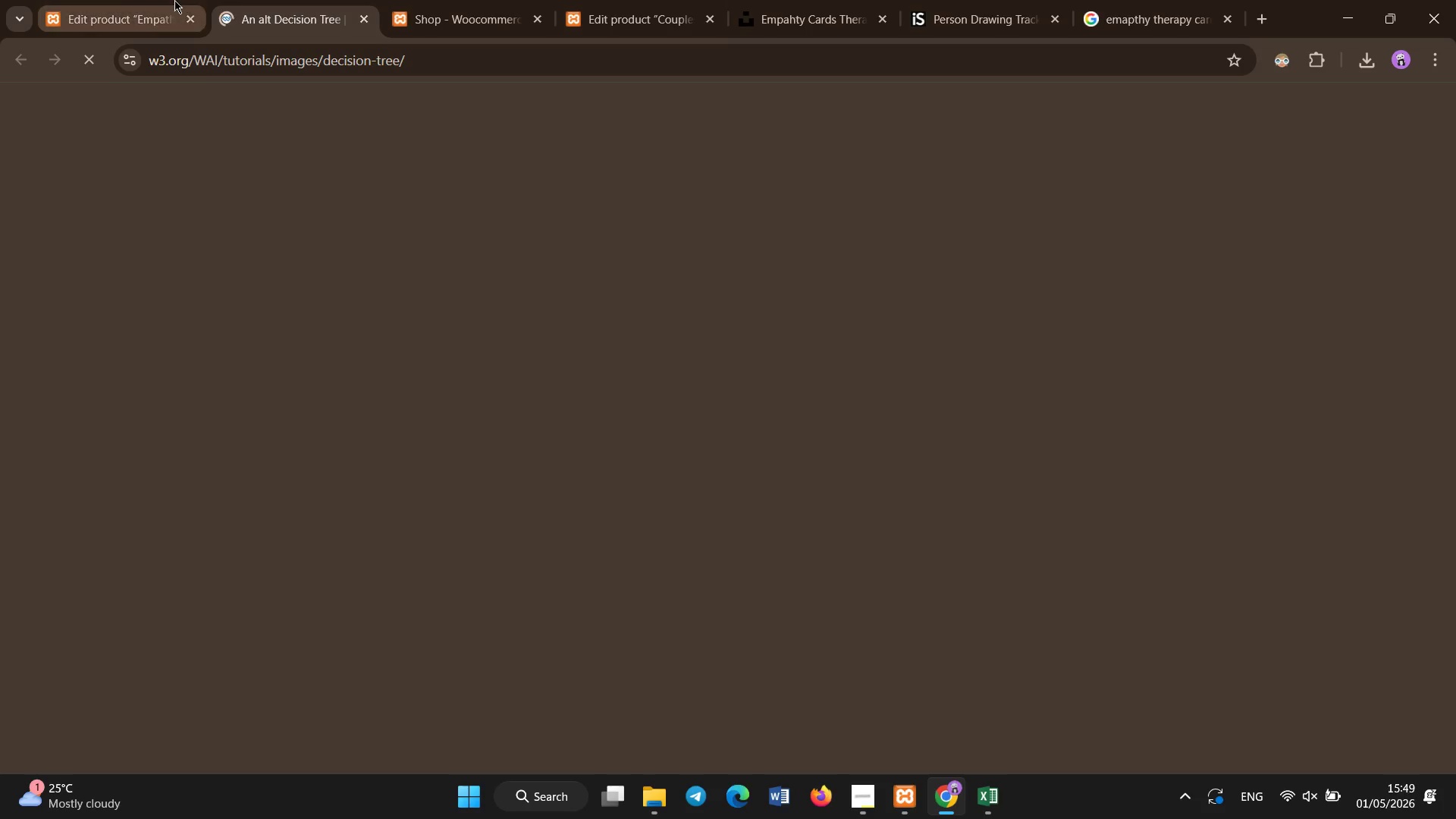 
left_click([168, 0])
 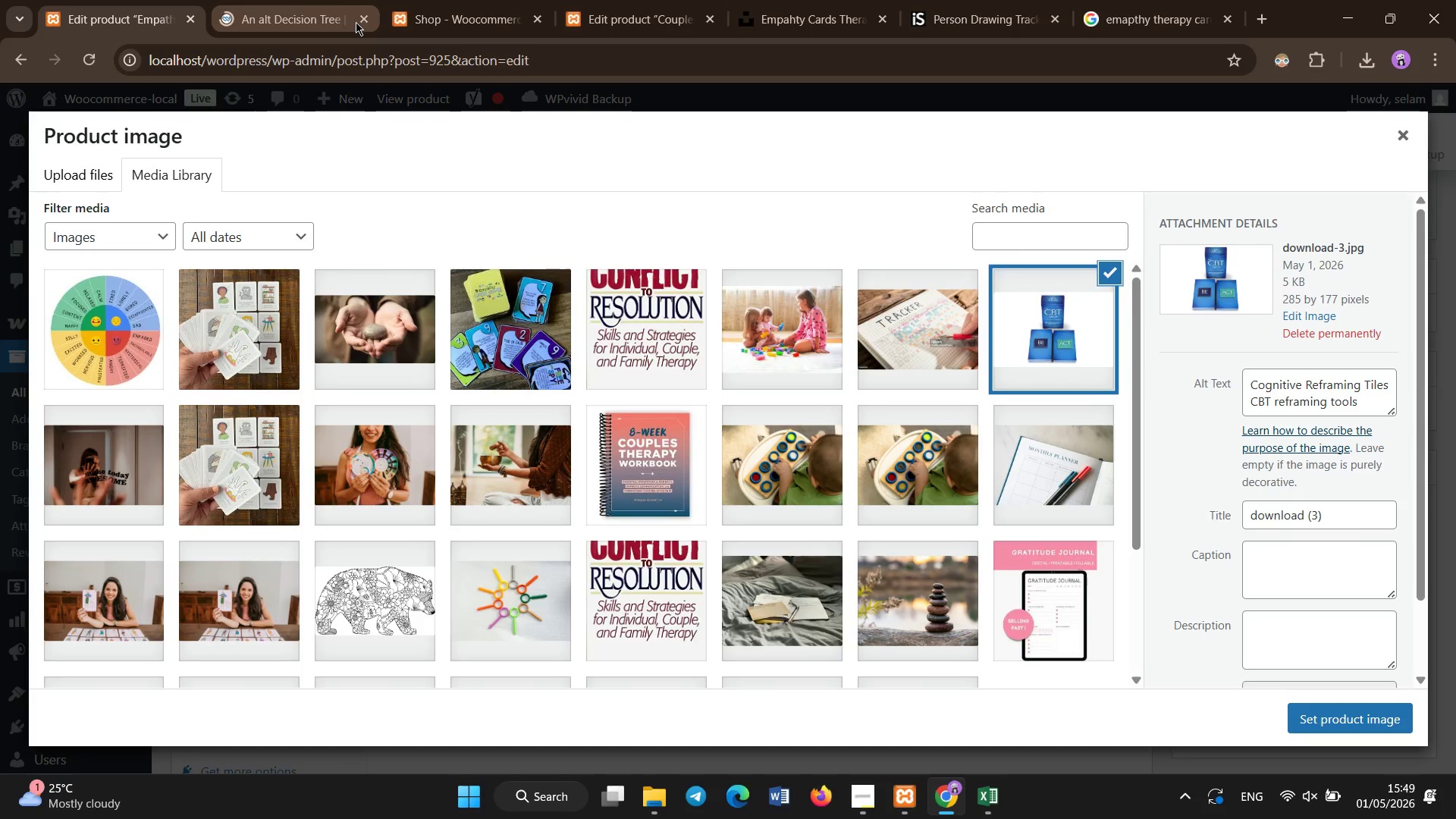 
left_click([361, 21])
 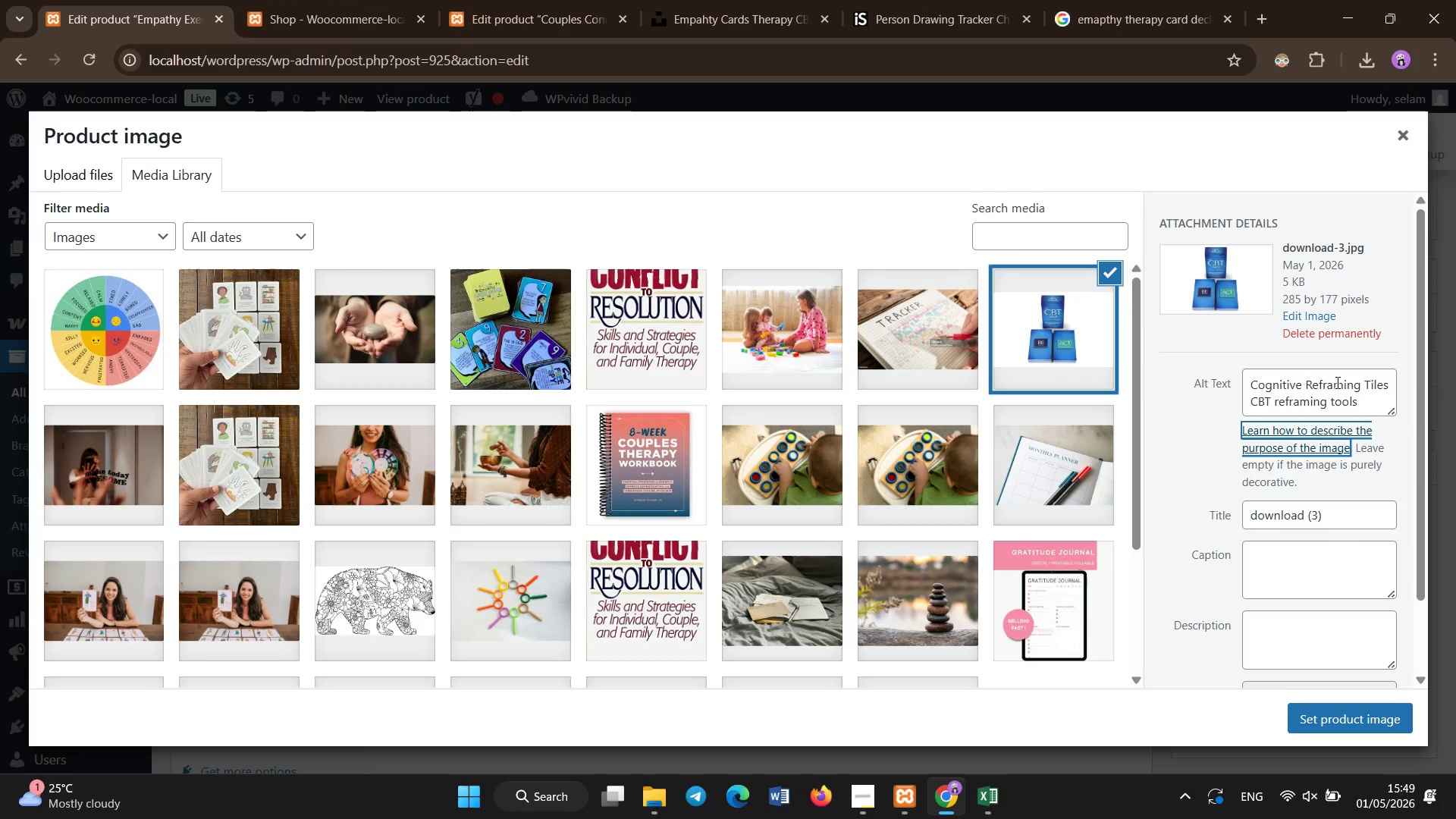 
left_click([1329, 389])
 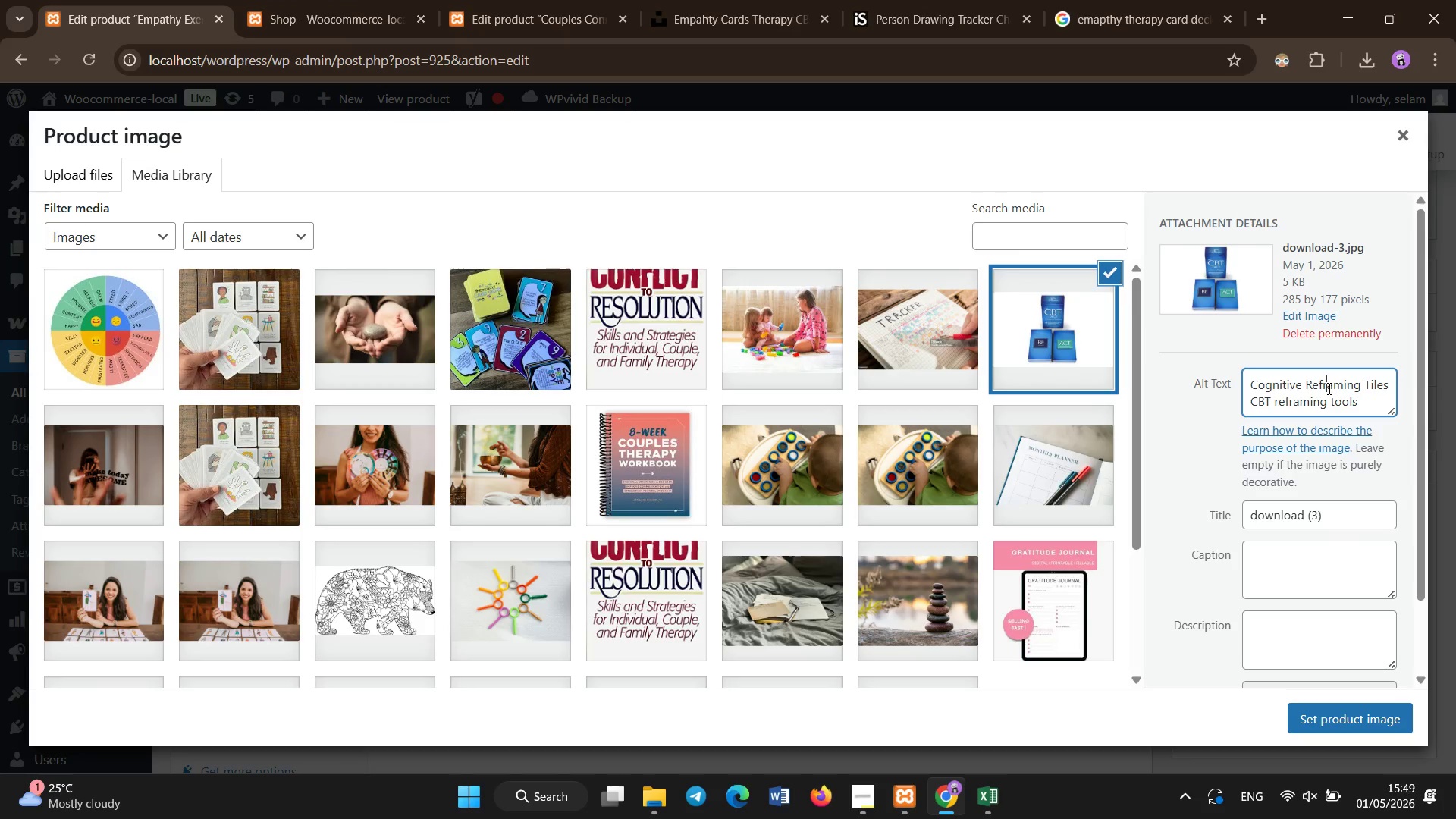 
key(Control+A)
 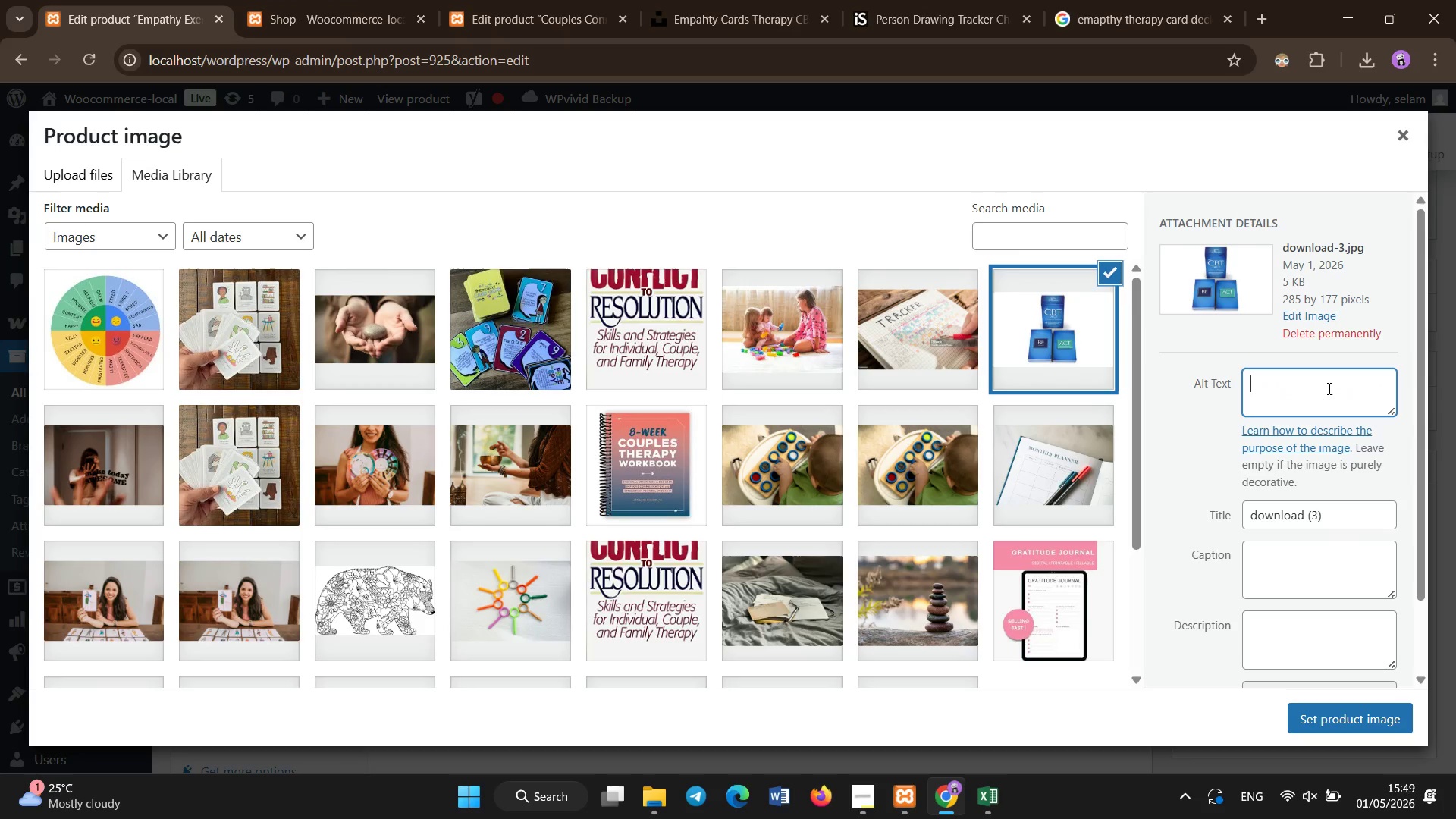 
key(Backspace)
type(Empathy Exercise cards CBT theapy engagement tools)
 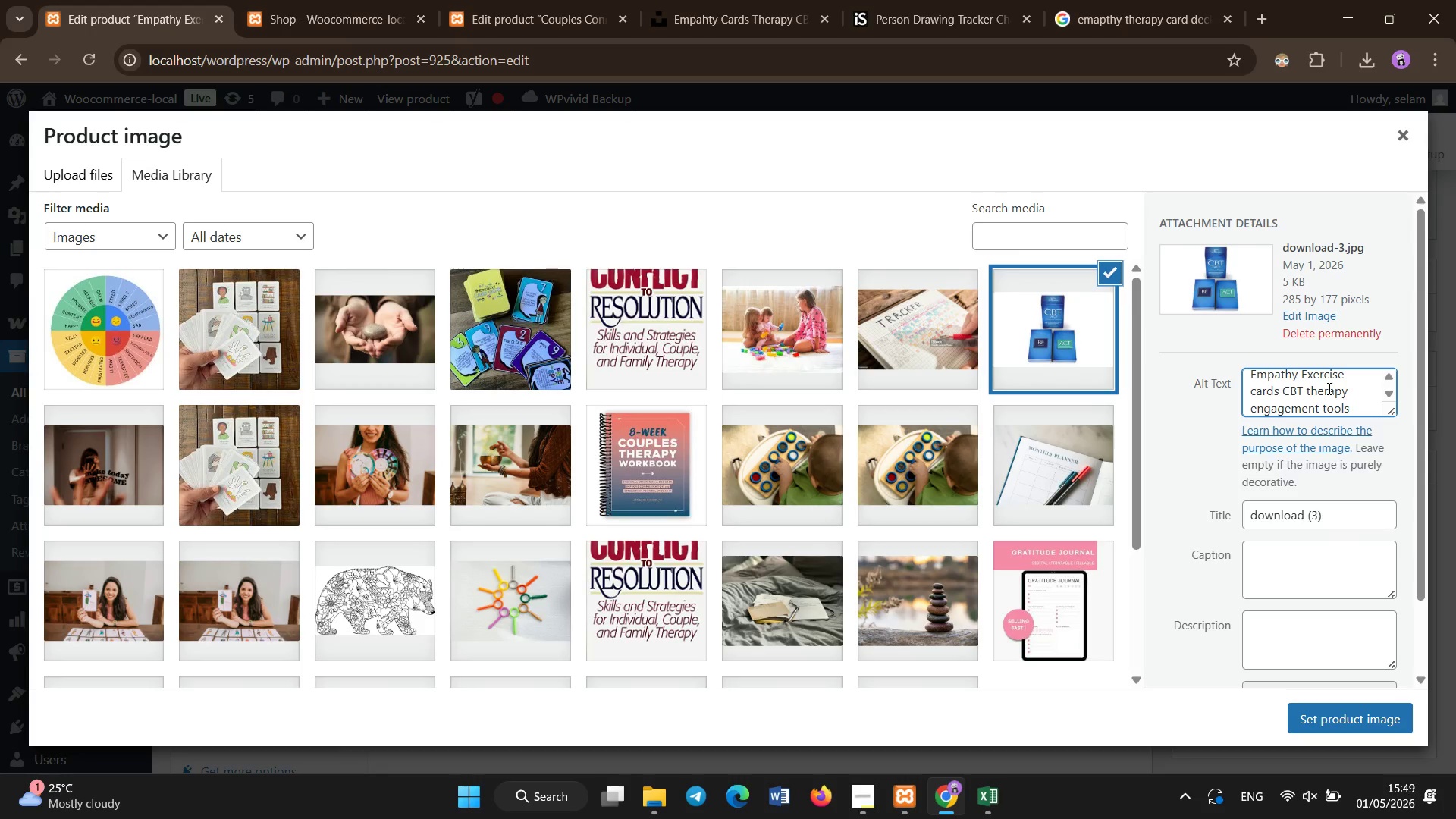 
left_click([1328, 718])
 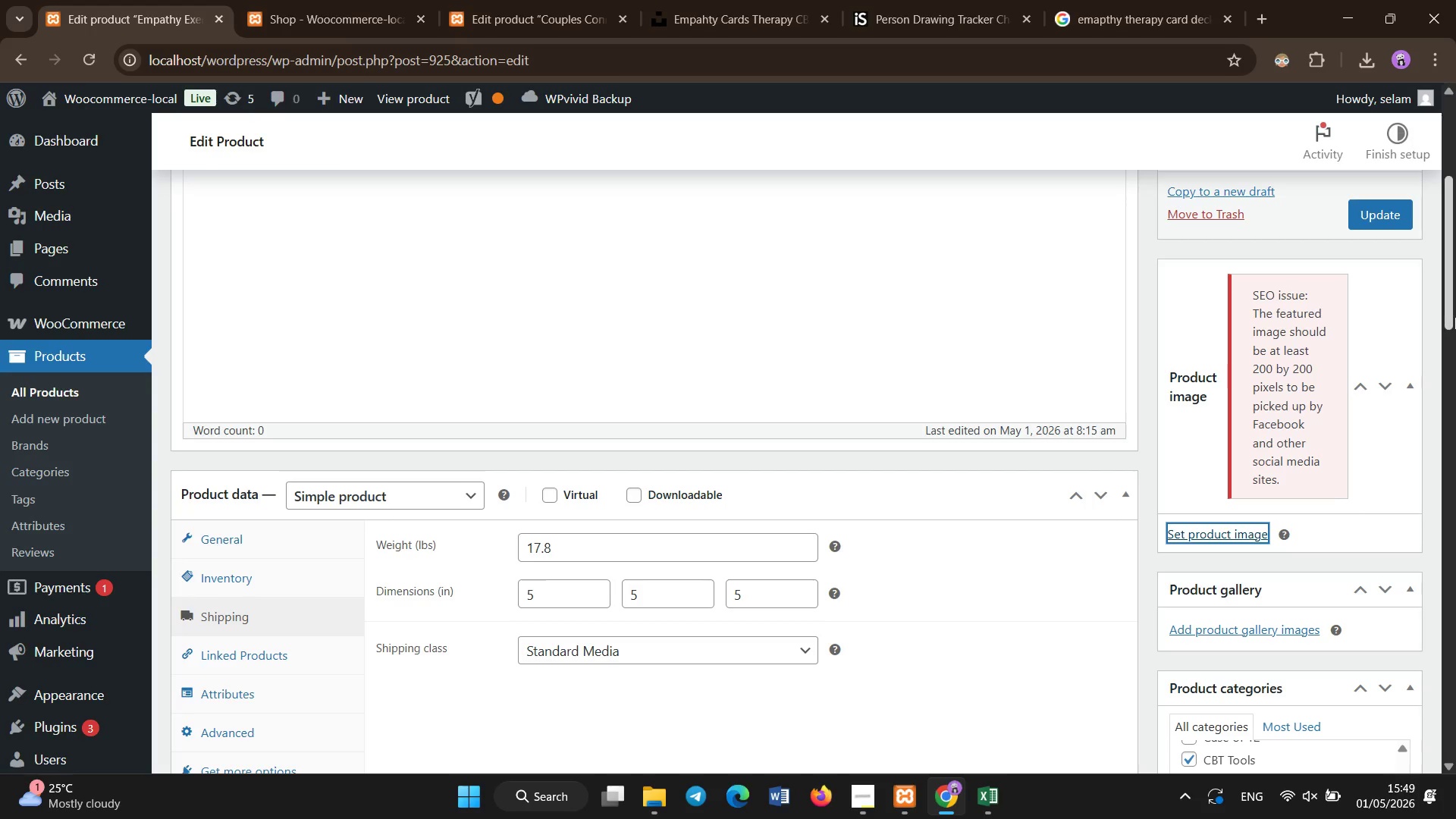 
left_click_drag(start_coordinate=[1454, 318], to_coordinate=[1455, 348])
 